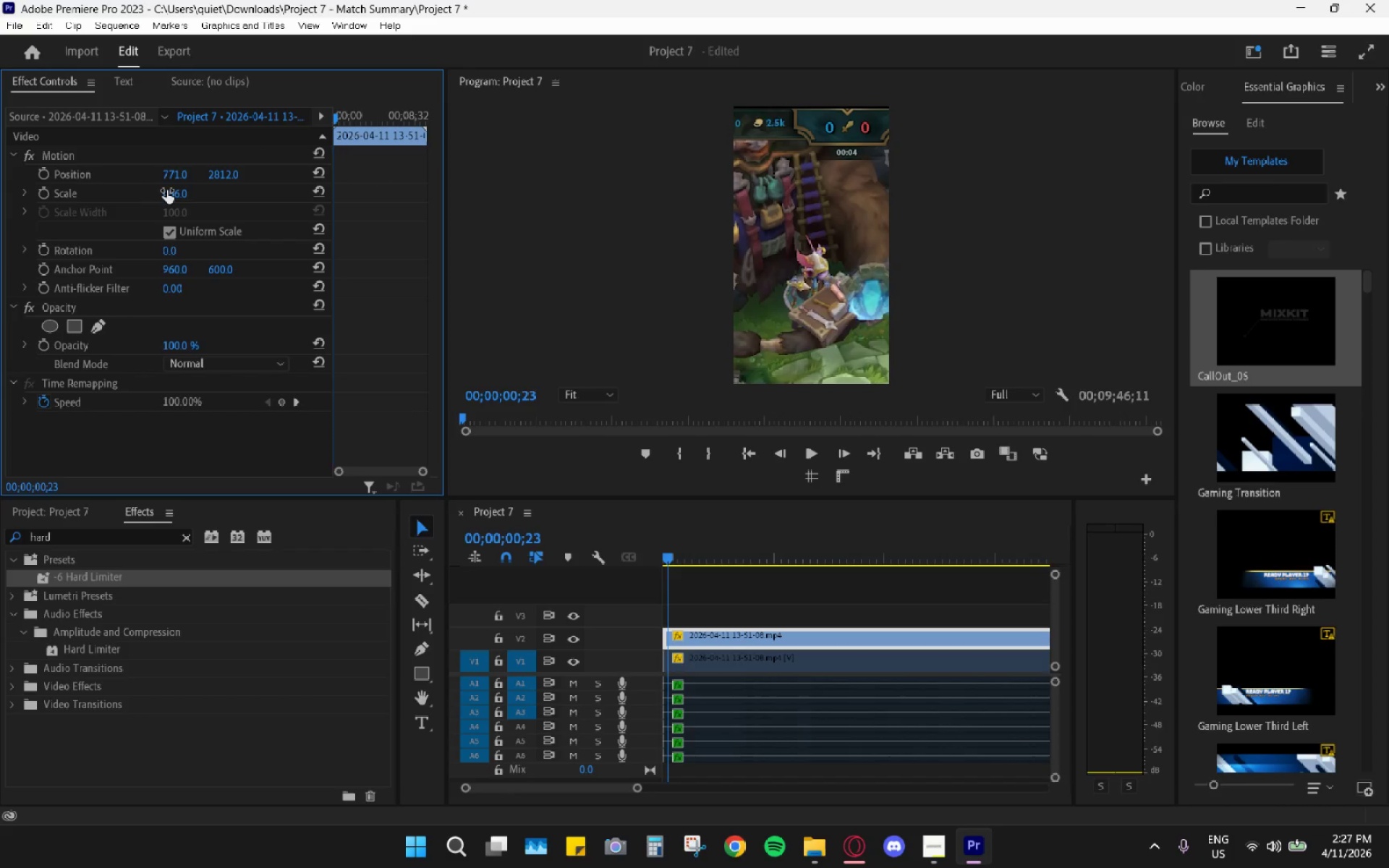 
left_click_drag(start_coordinate=[166, 190], to_coordinate=[203, 179])
 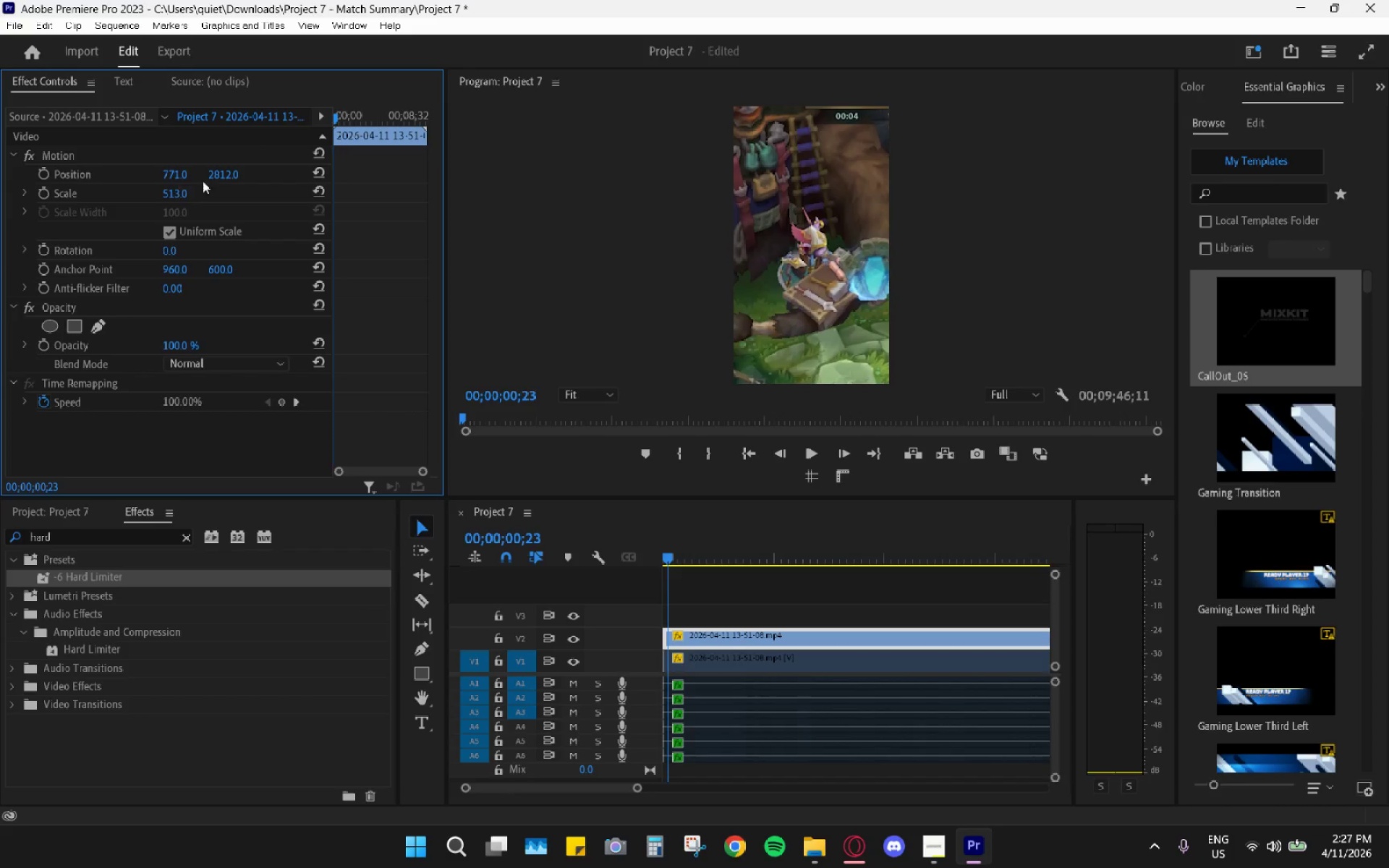 
left_click_drag(start_coordinate=[176, 192], to_coordinate=[242, 185])
 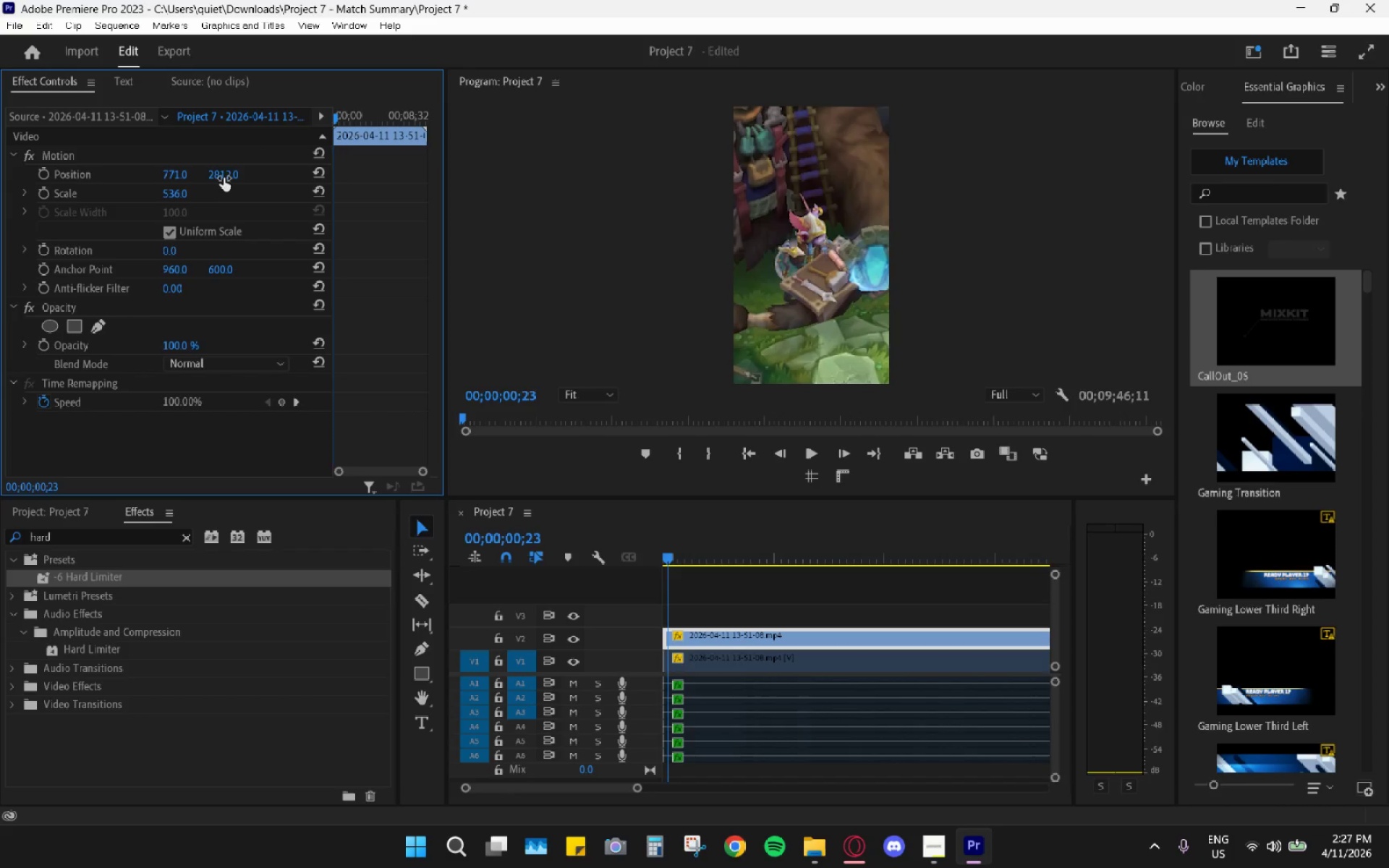 
left_click_drag(start_coordinate=[227, 176], to_coordinate=[535, 144])
 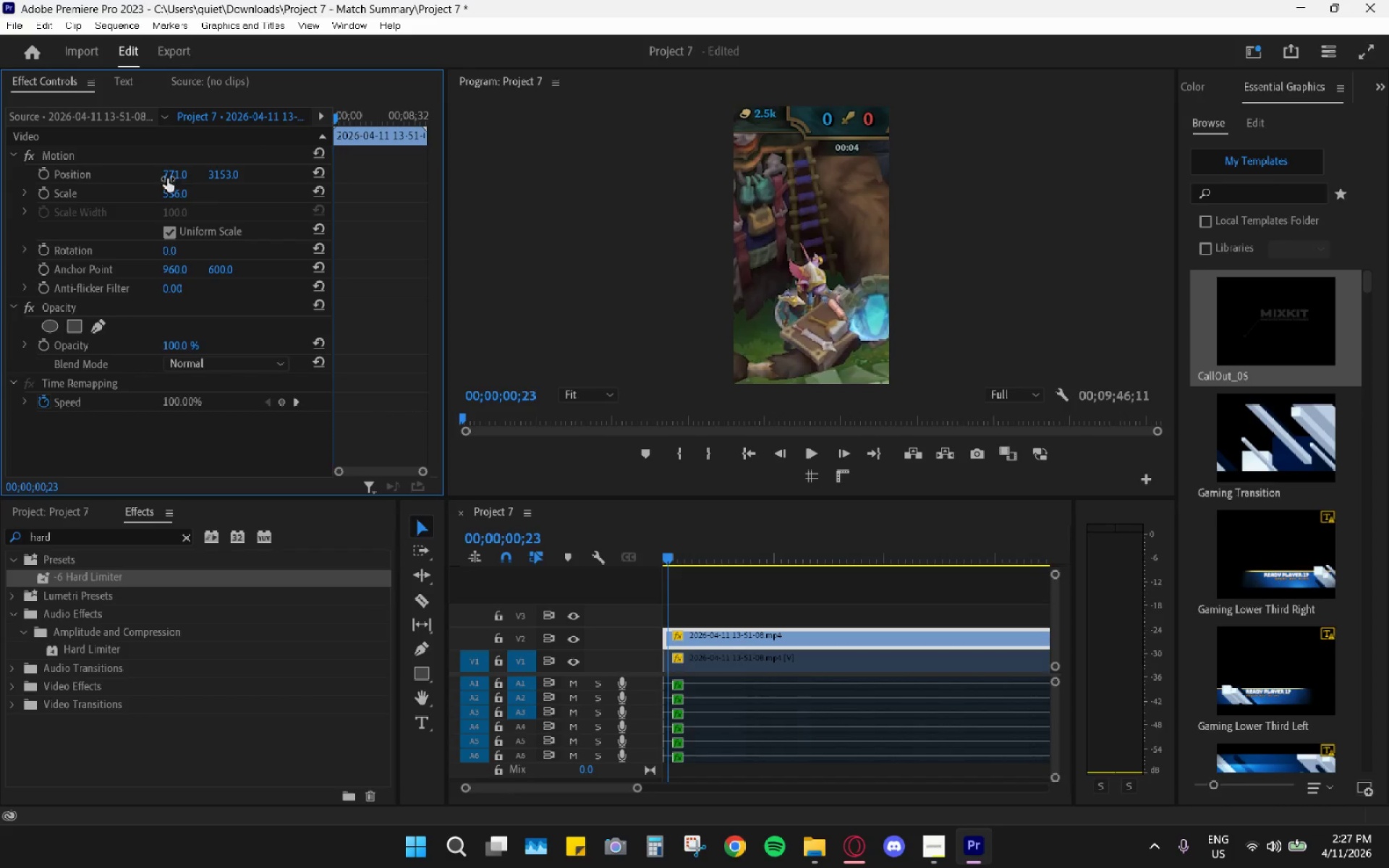 
left_click_drag(start_coordinate=[175, 193], to_coordinate=[219, 175])
 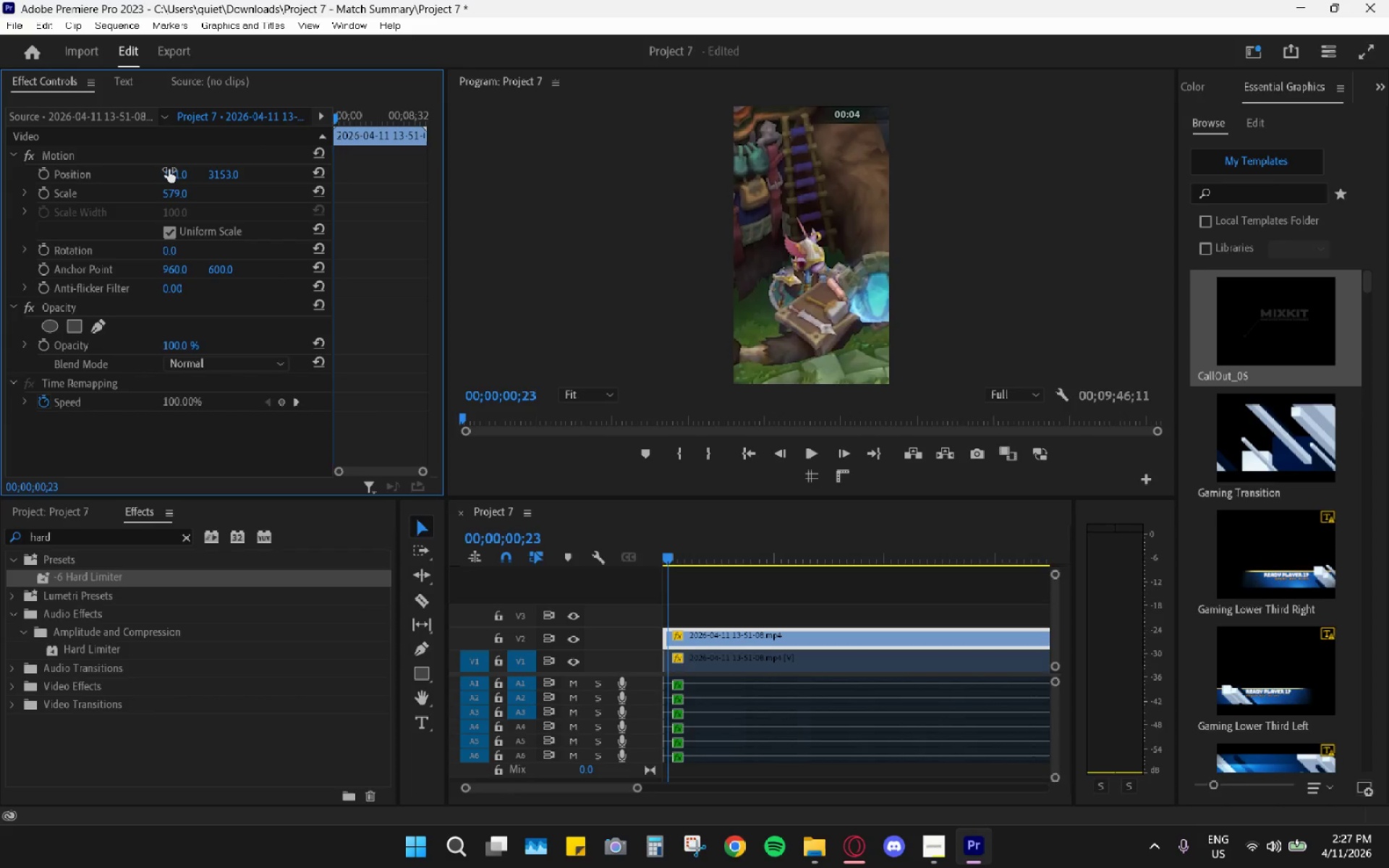 
left_click_drag(start_coordinate=[168, 169], to_coordinate=[273, 177])
 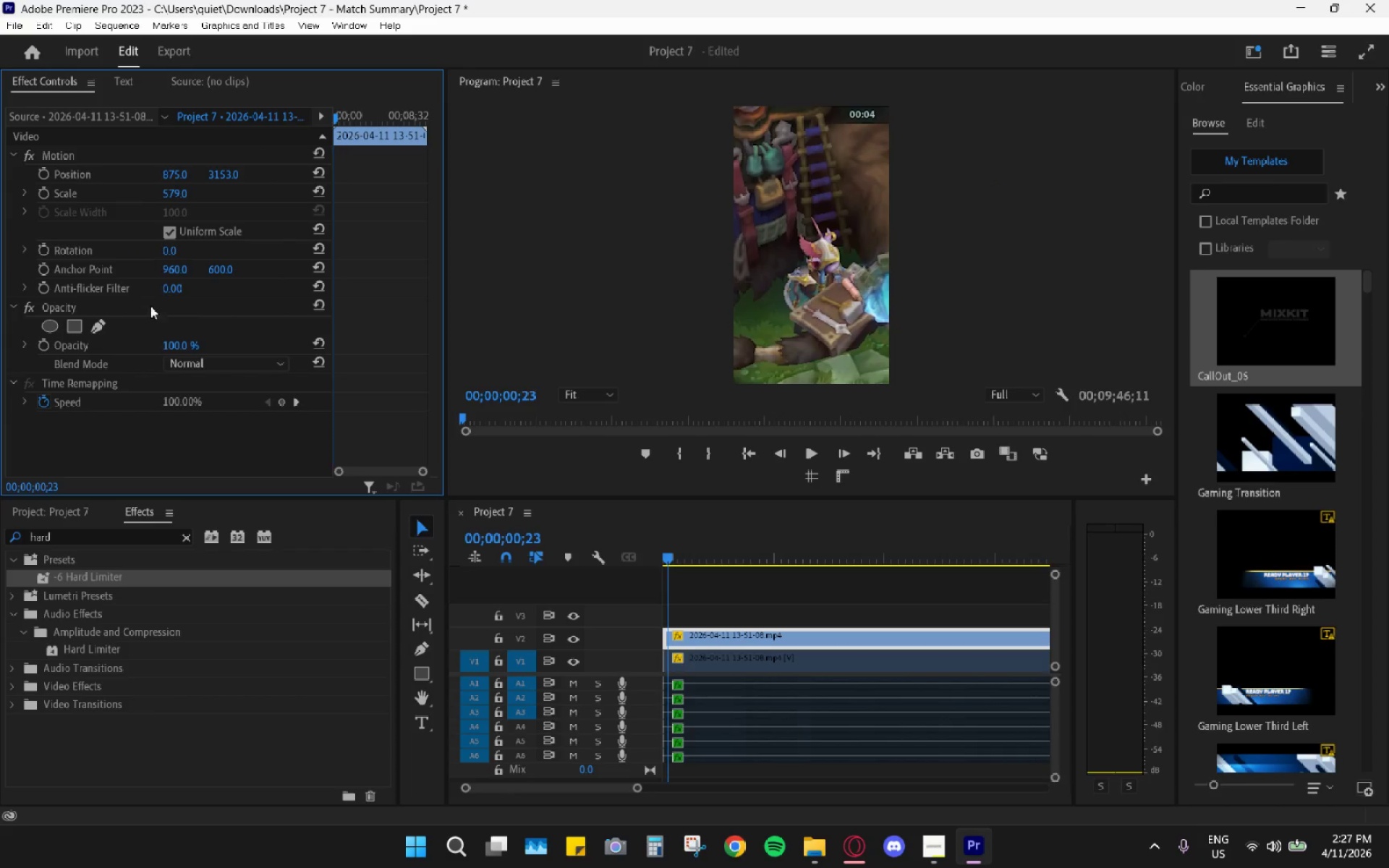 
left_click([69, 319])
 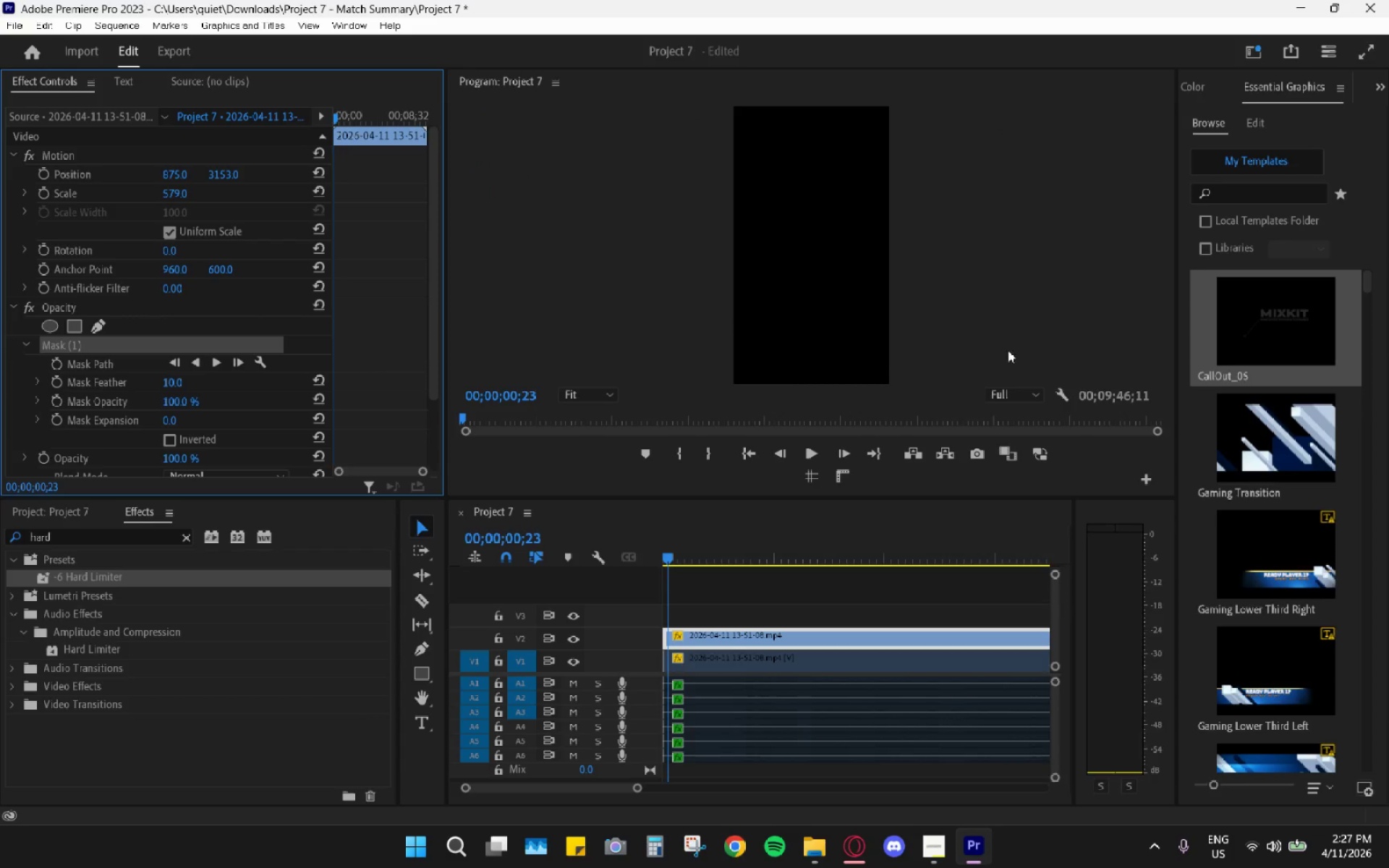 
left_click([140, 344])
 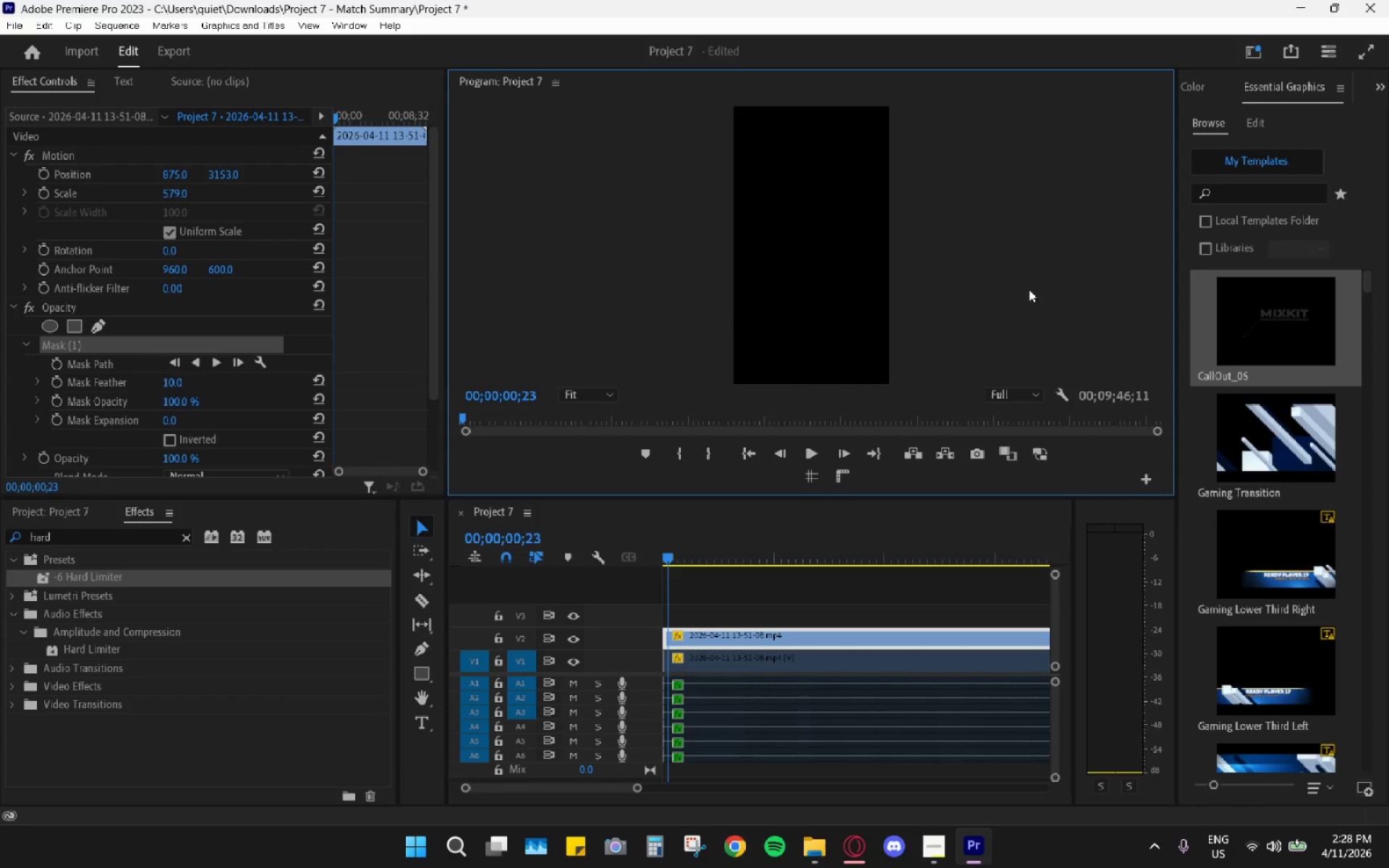 
key(Control+Z)
 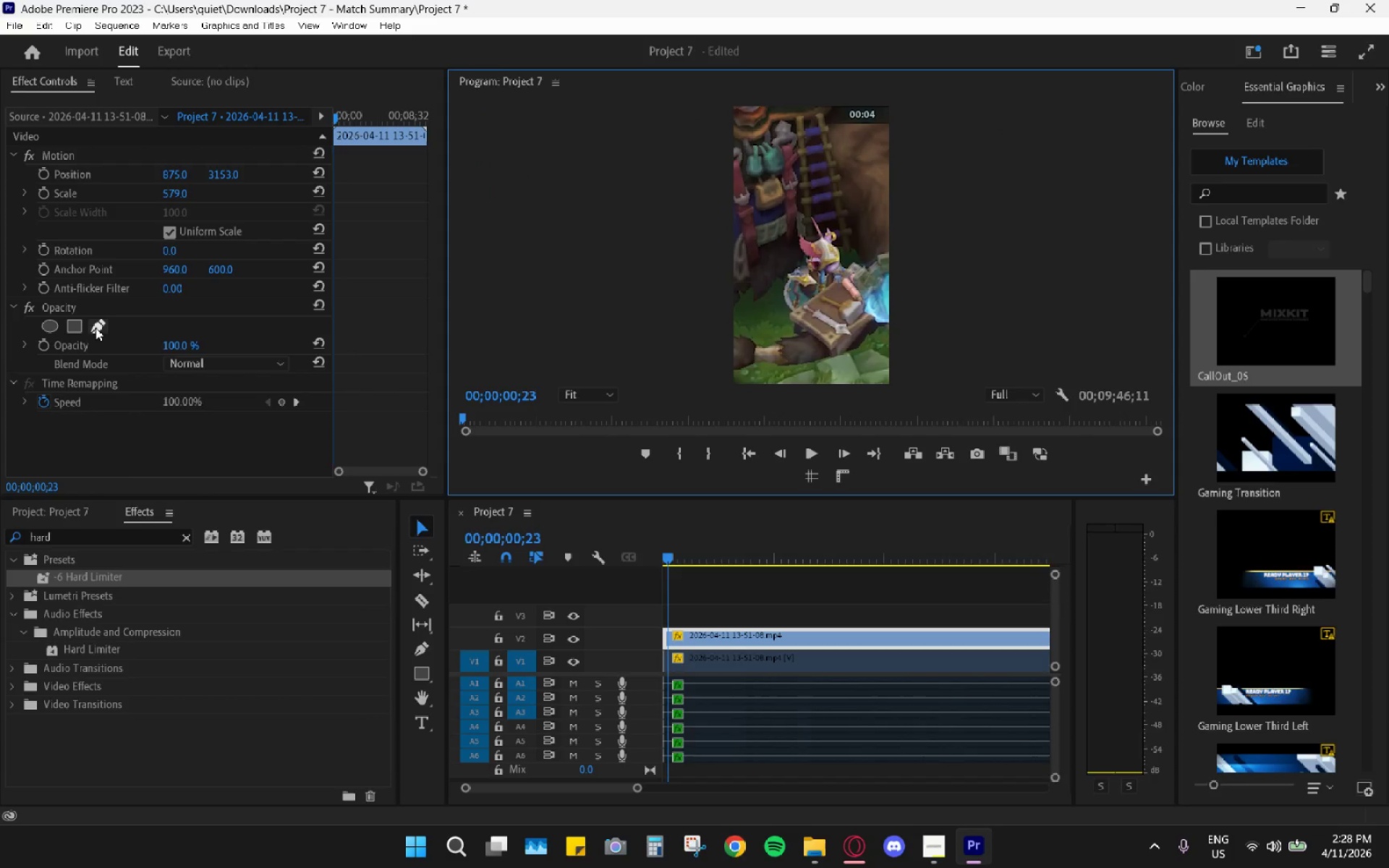 
left_click([80, 328])
 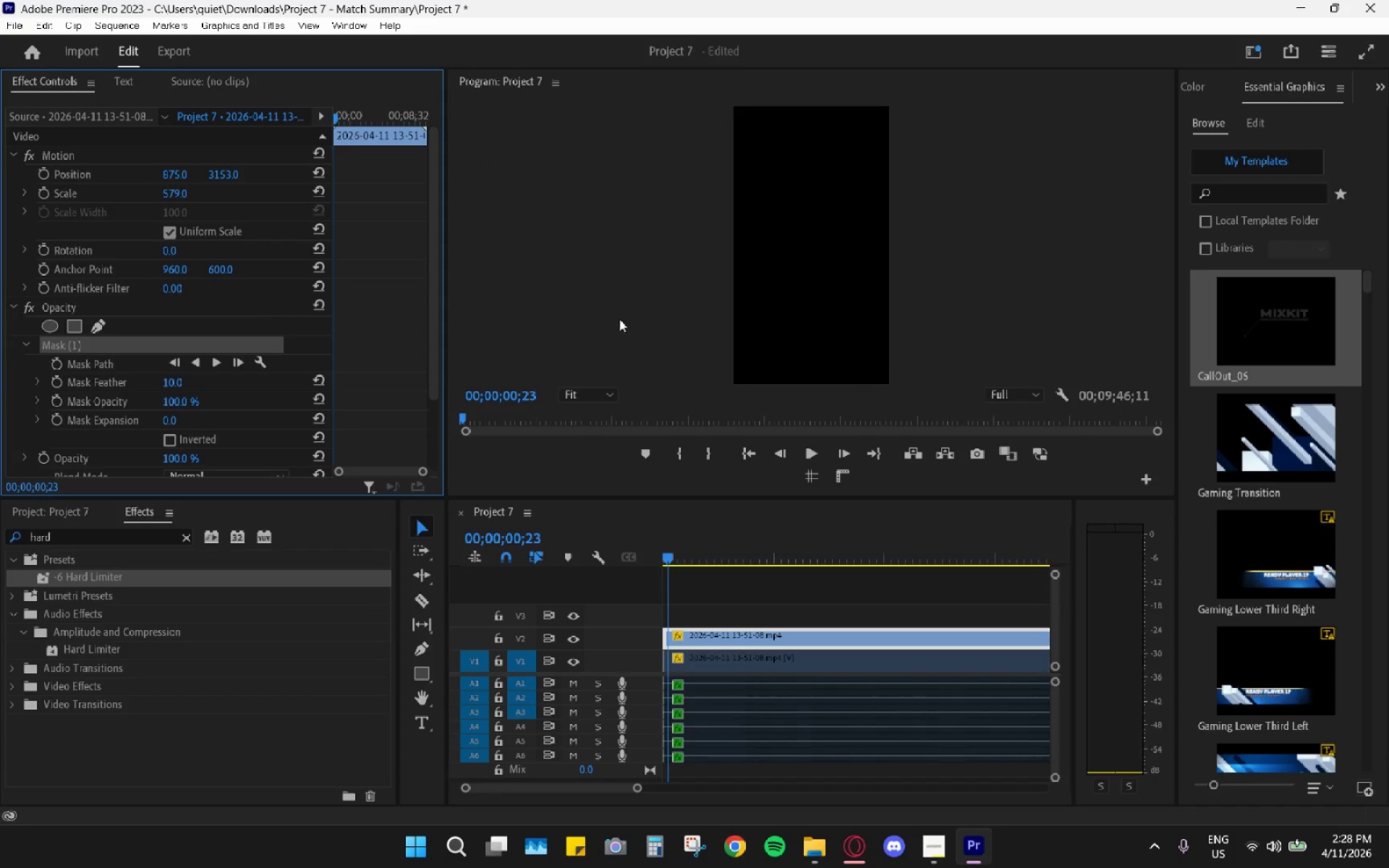 
scroll: coordinate [956, 314], scroll_direction: down, amount: 3.0
 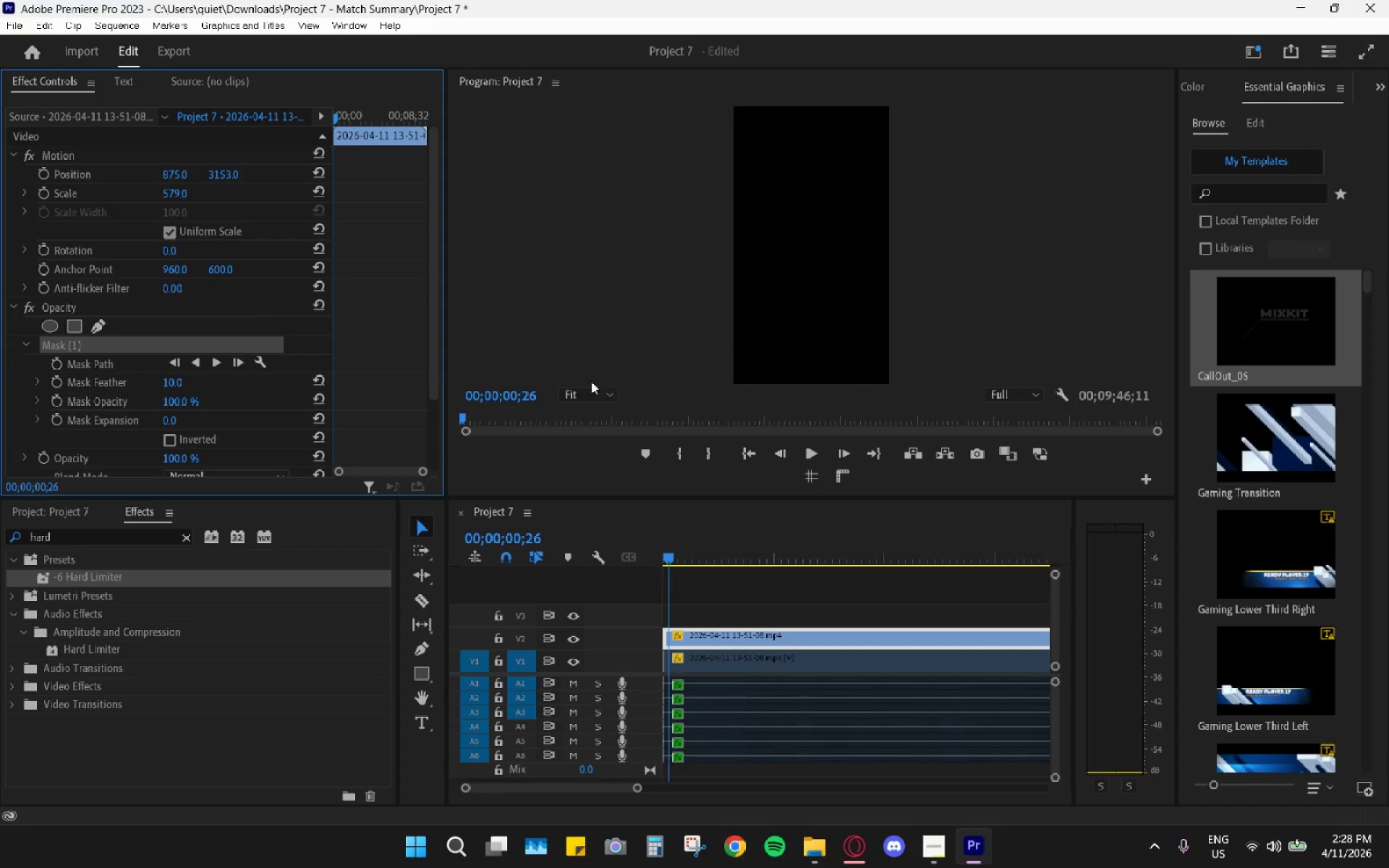 
hold_key(key=AltLeft, duration=0.83)
scroll: coordinate [865, 226], scroll_direction: down, amount: 10.0
 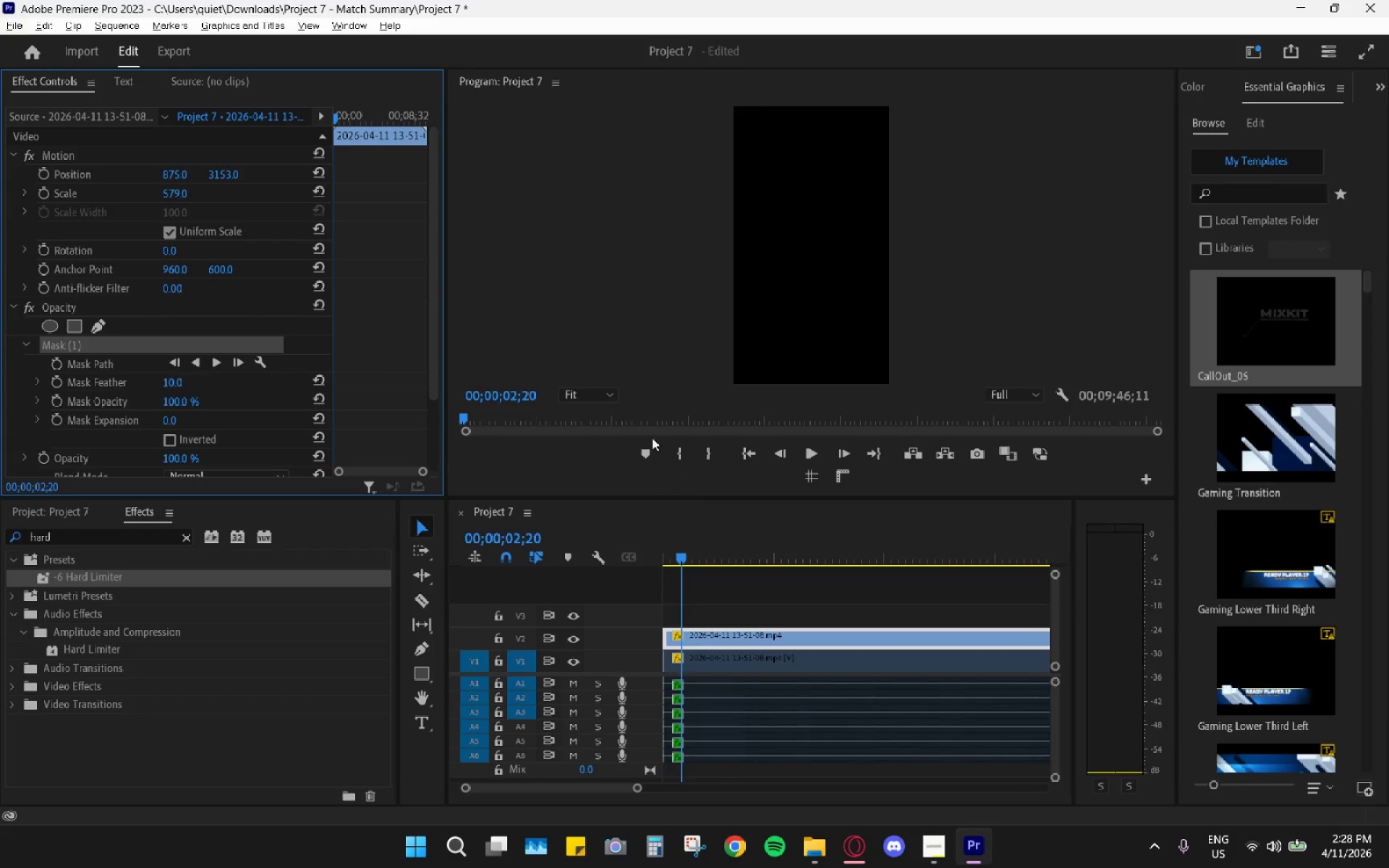 
left_click_drag(start_coordinate=[613, 416], to_coordinate=[300, 437])
 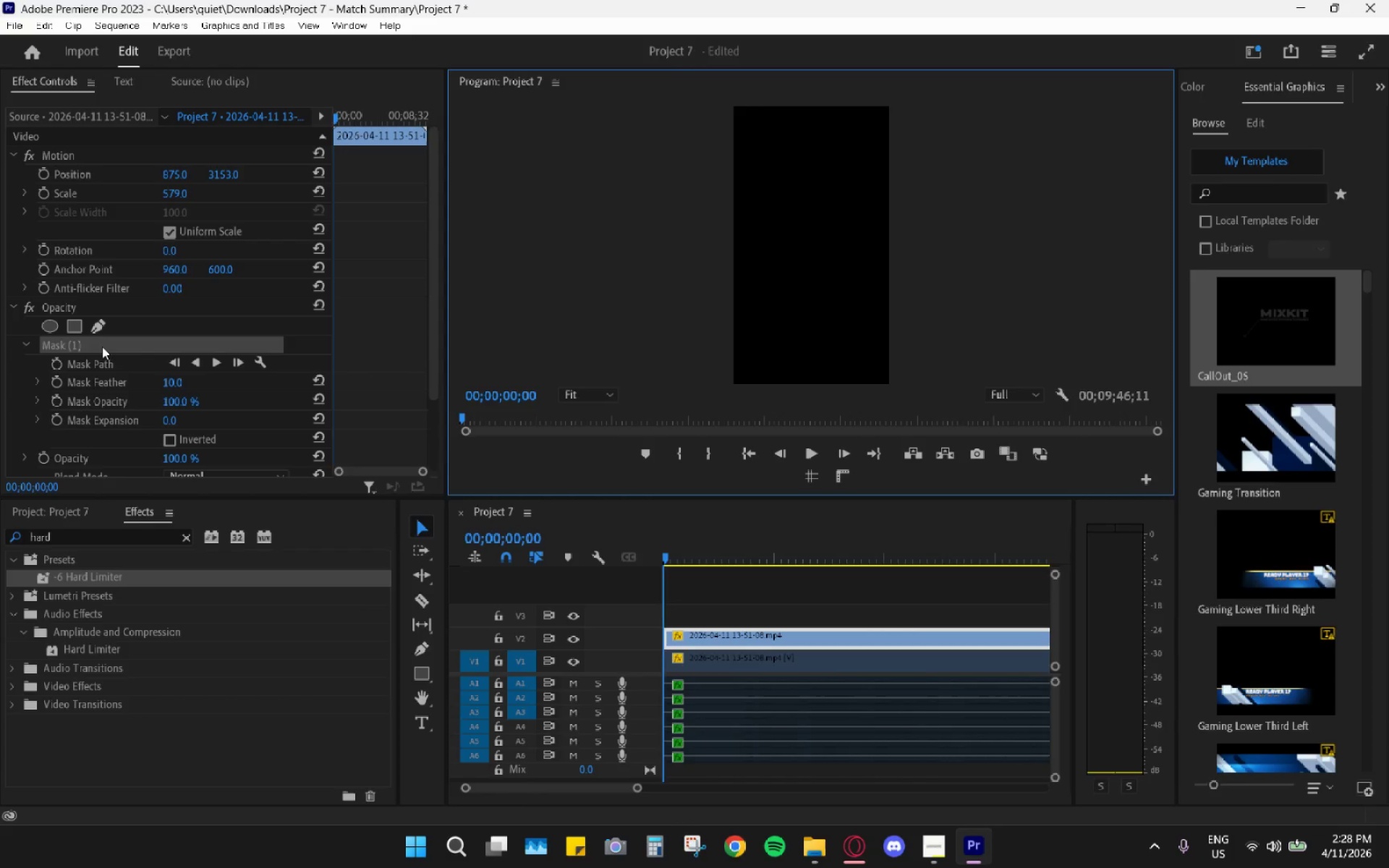 
left_click([102, 346])
 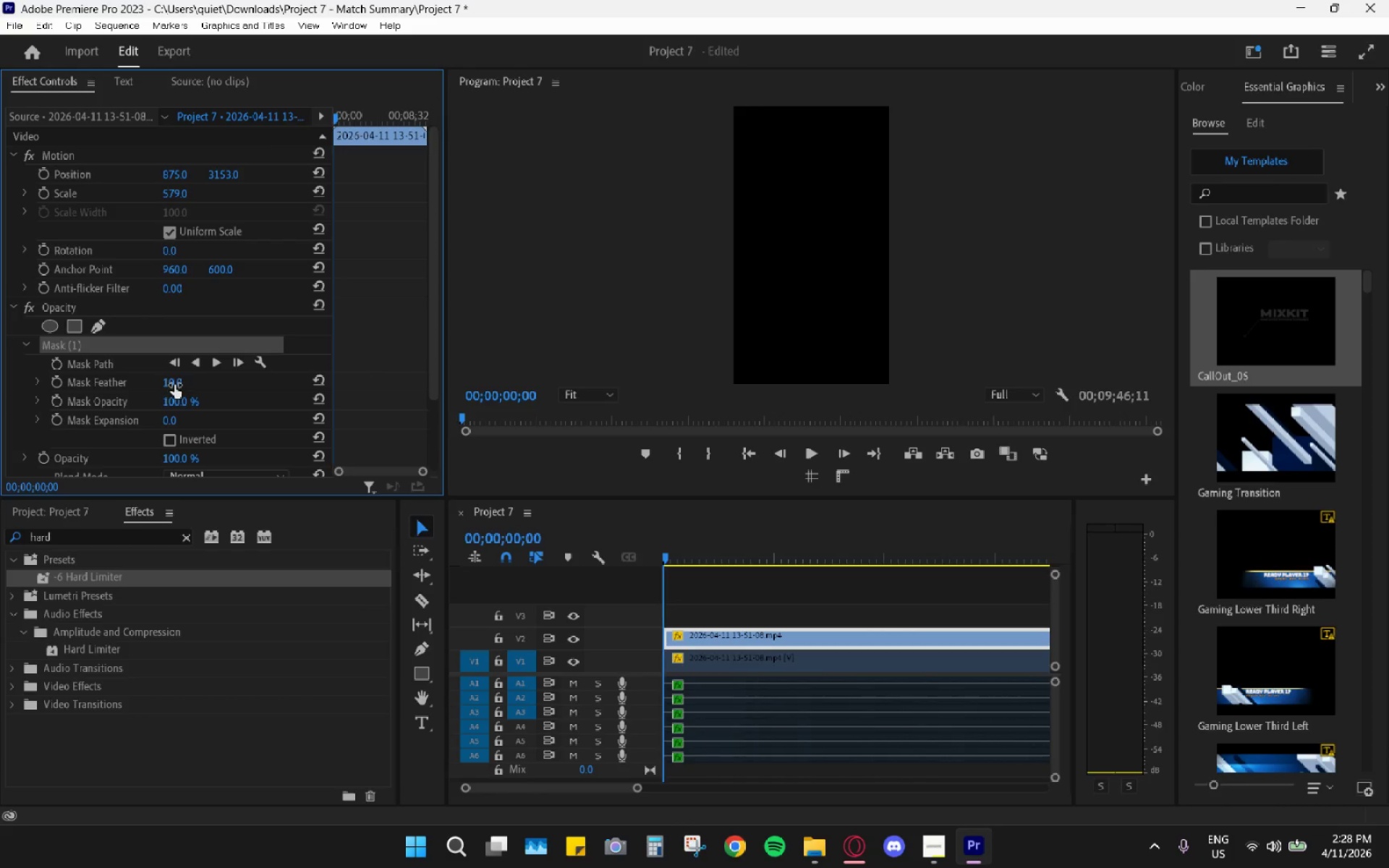 
wait(8.94)
 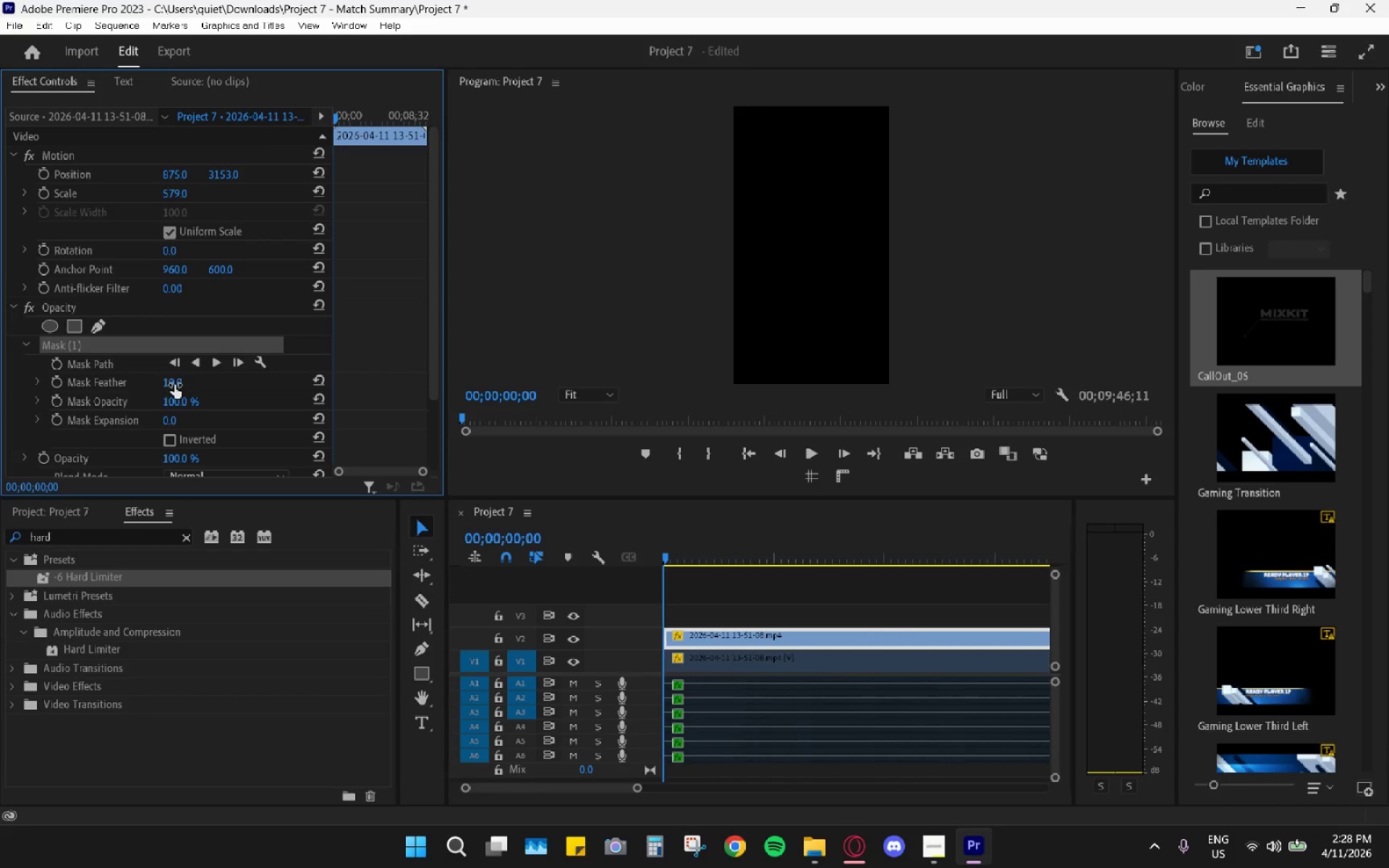 
double_click([81, 346])
 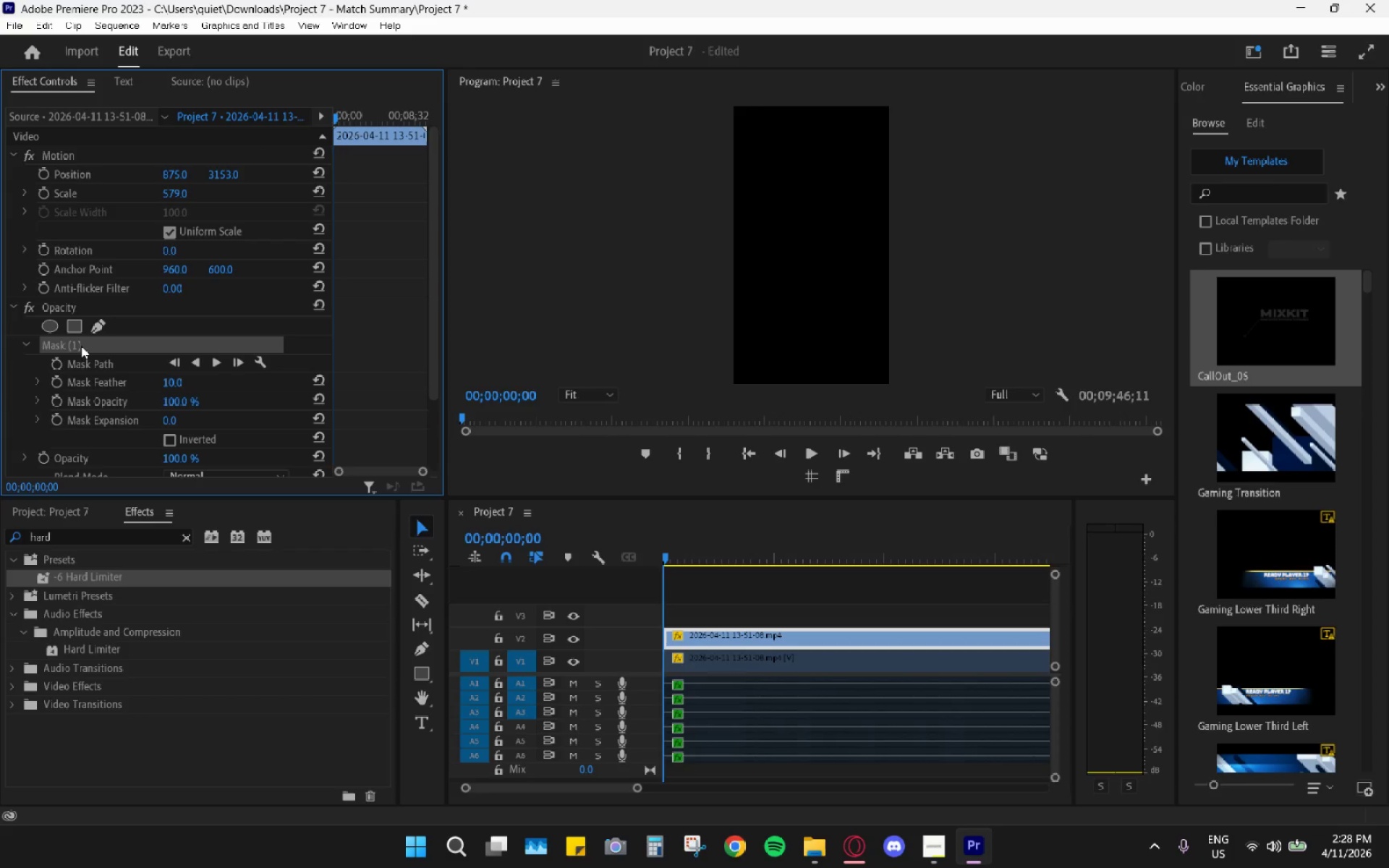 
triple_click([81, 346])
 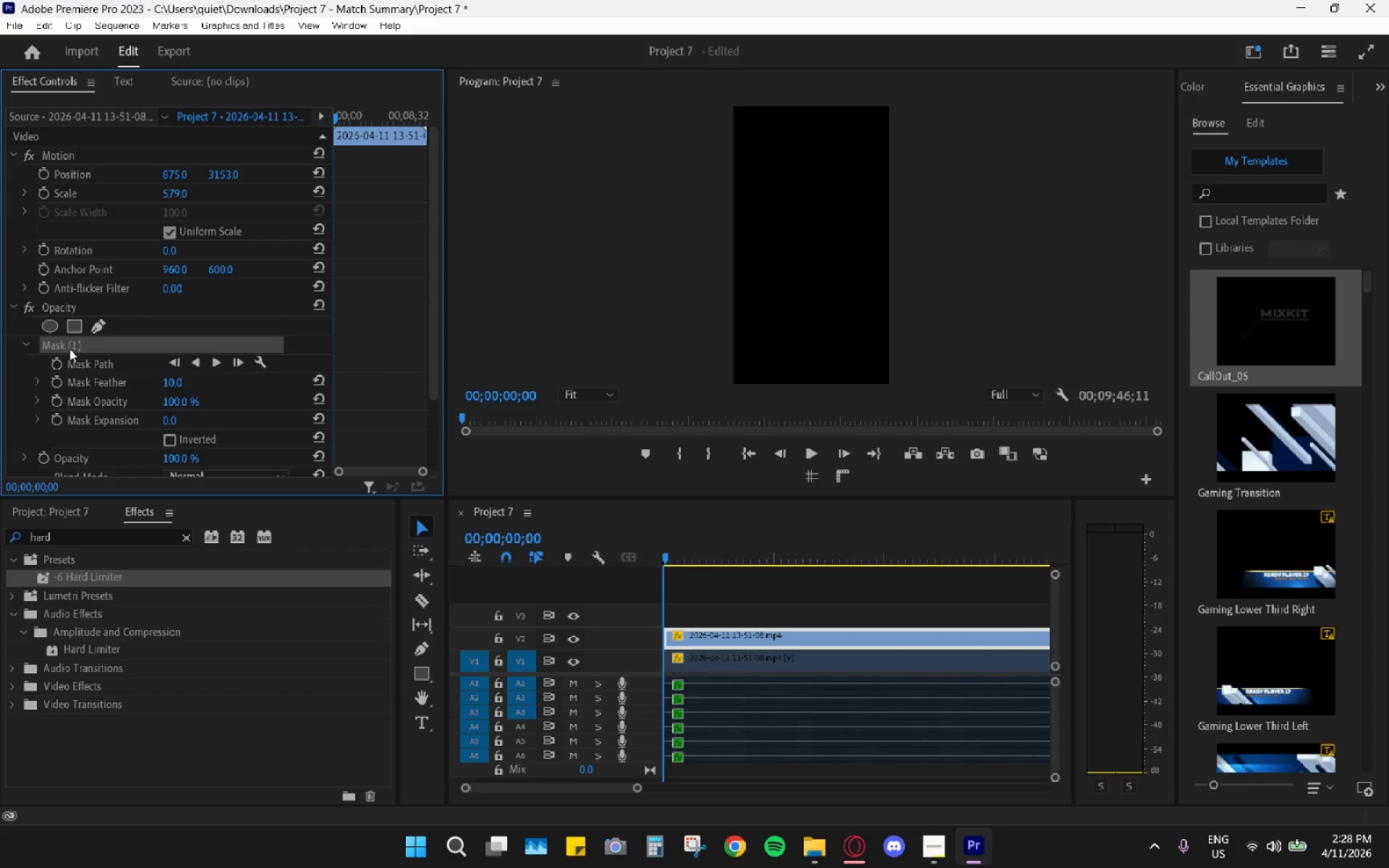 
right_click([73, 346])
 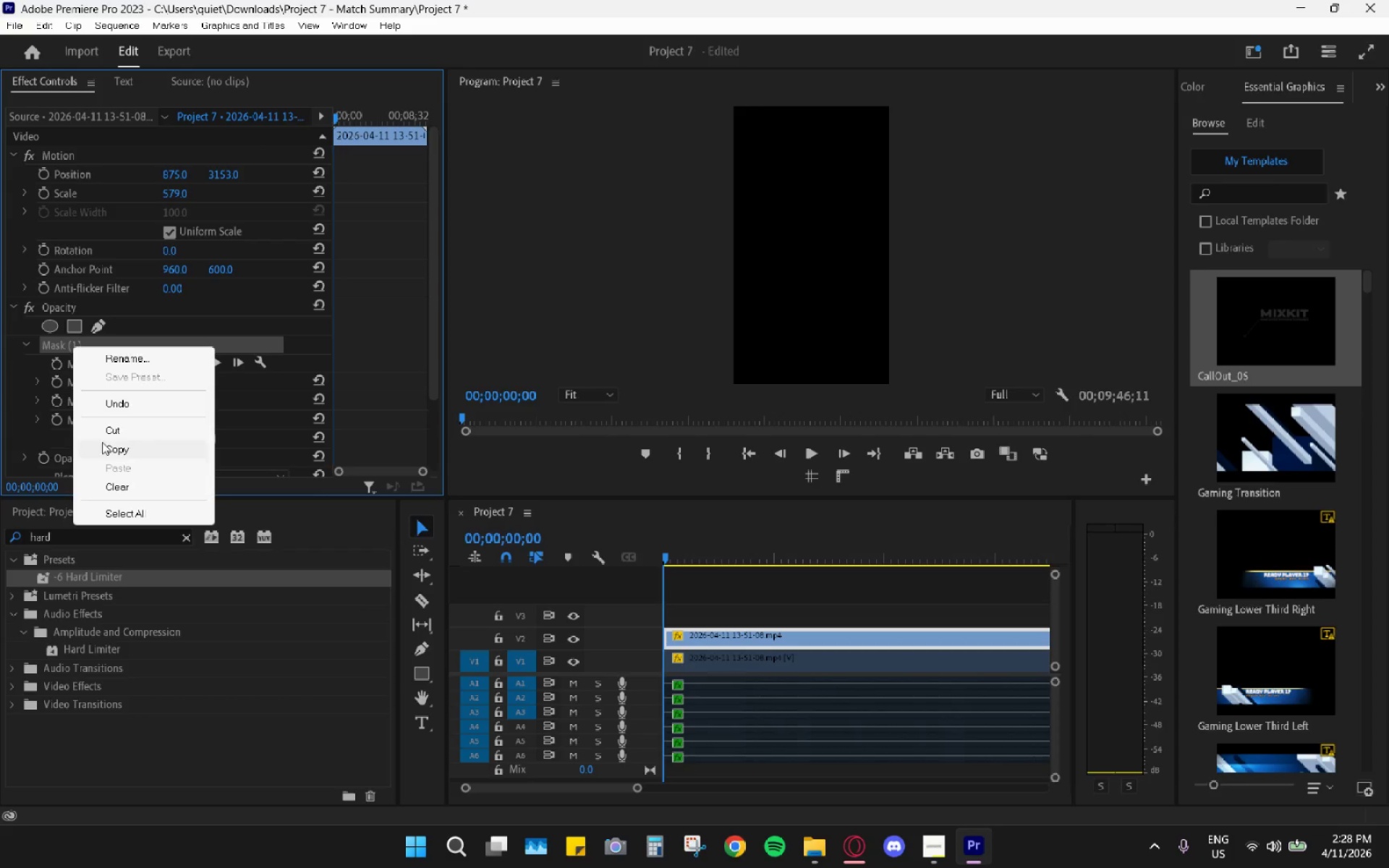 
left_click([117, 480])
 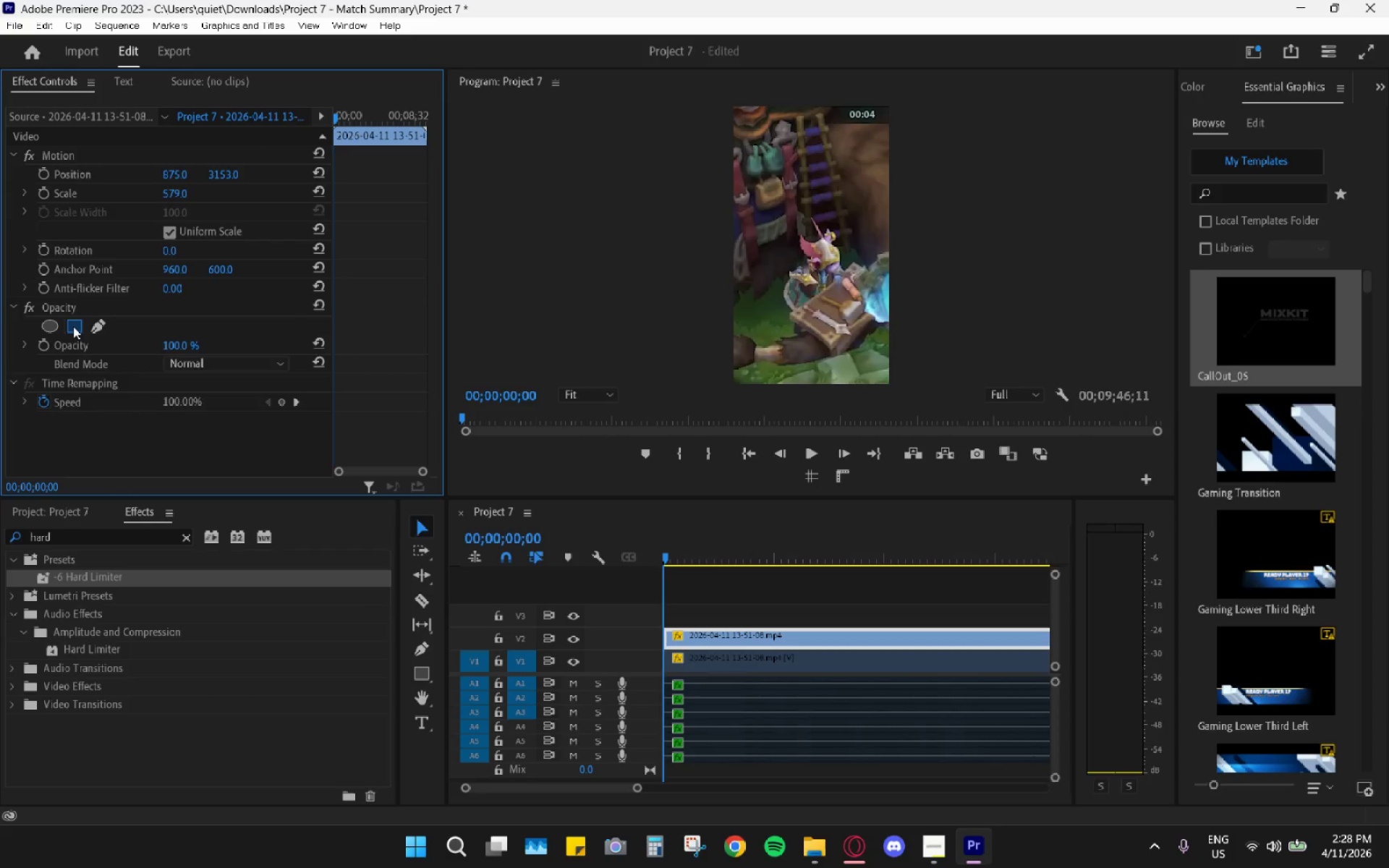 
left_click_drag(start_coordinate=[535, 336], to_coordinate=[681, 268])
 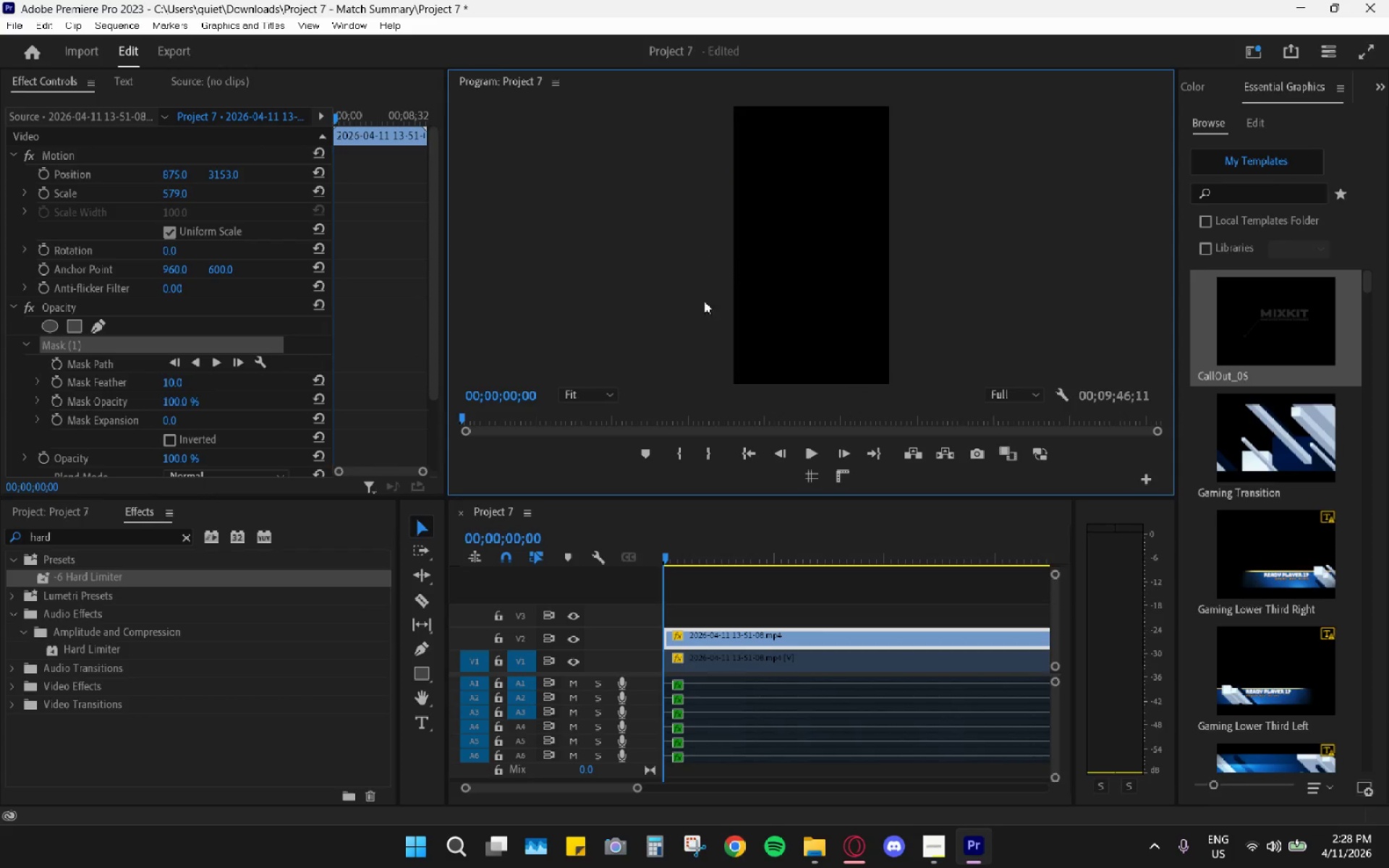 
left_click_drag(start_coordinate=[686, 327], to_coordinate=[773, 124])
 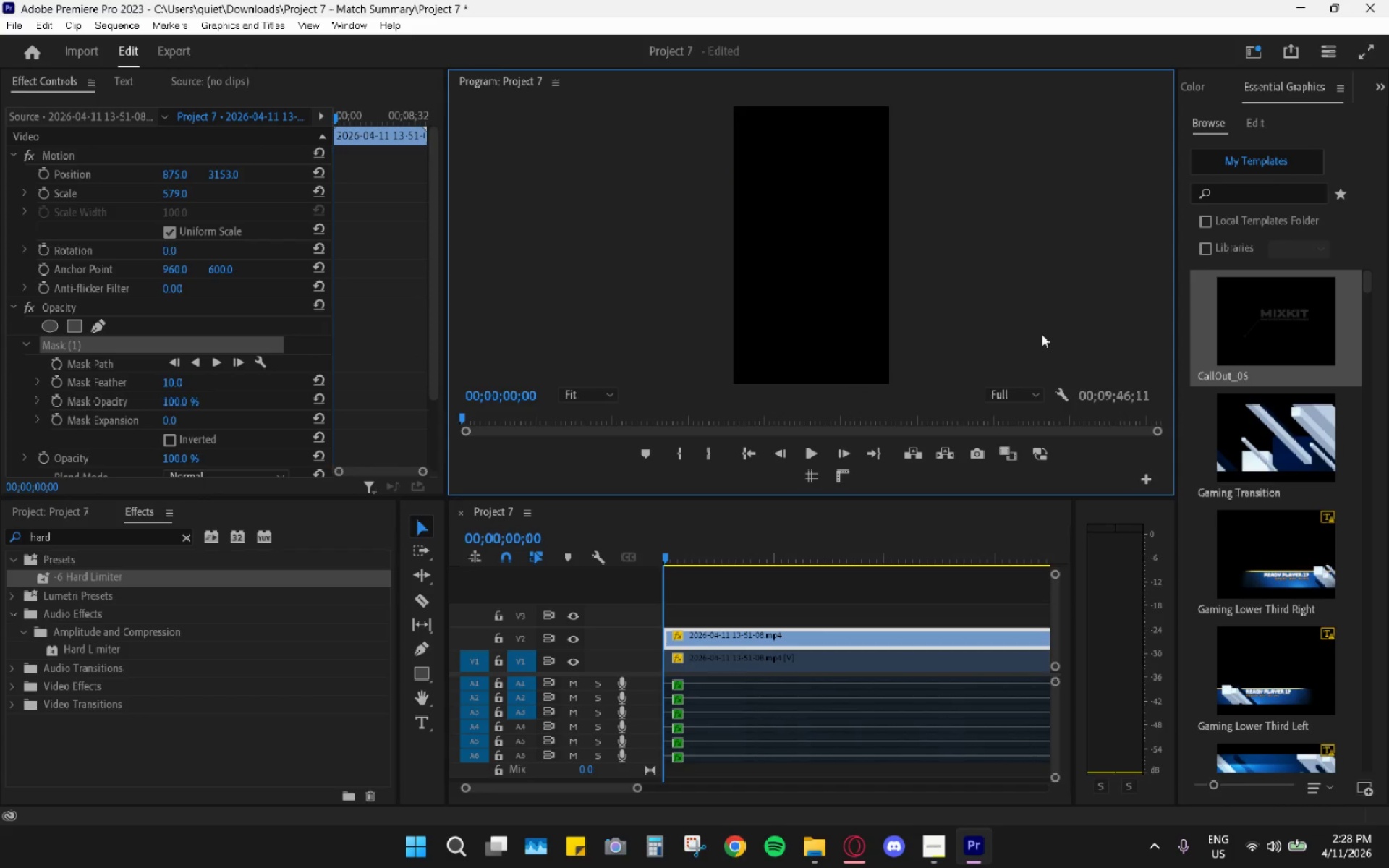 
left_click_drag(start_coordinate=[1048, 335], to_coordinate=[1107, 161])
 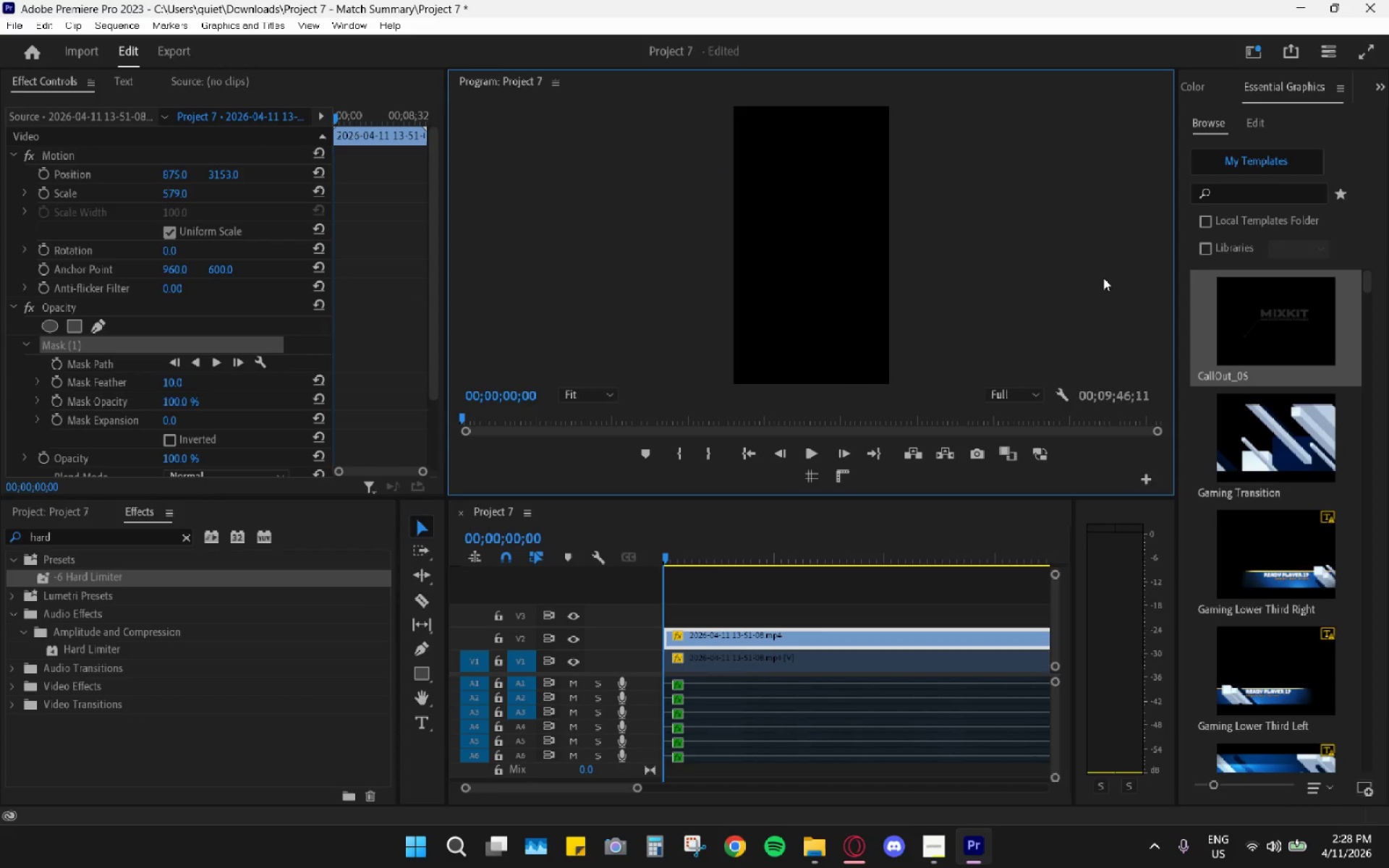 
left_click_drag(start_coordinate=[1103, 282], to_coordinate=[1089, 243])
 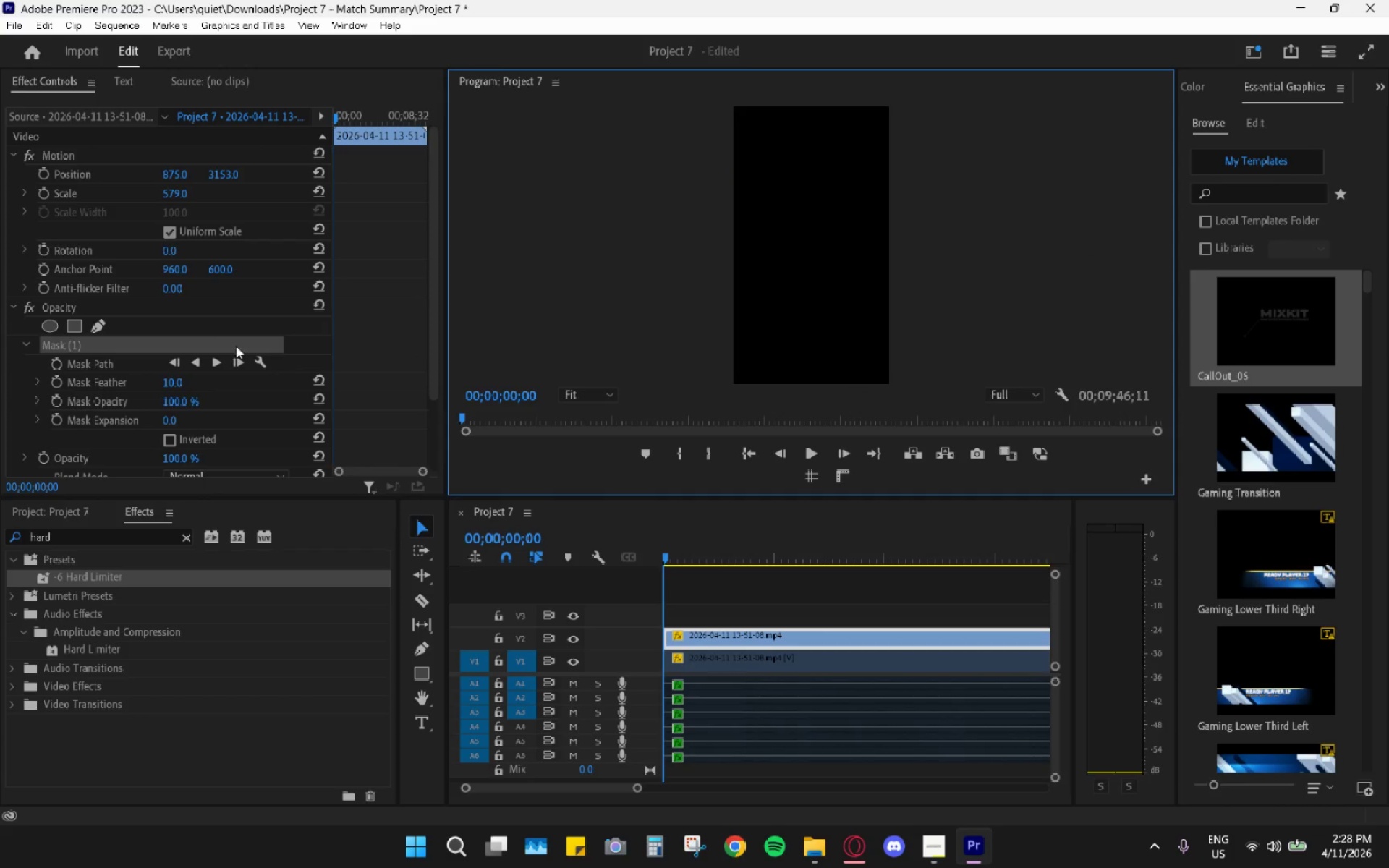 
key(Control+ControlLeft)
 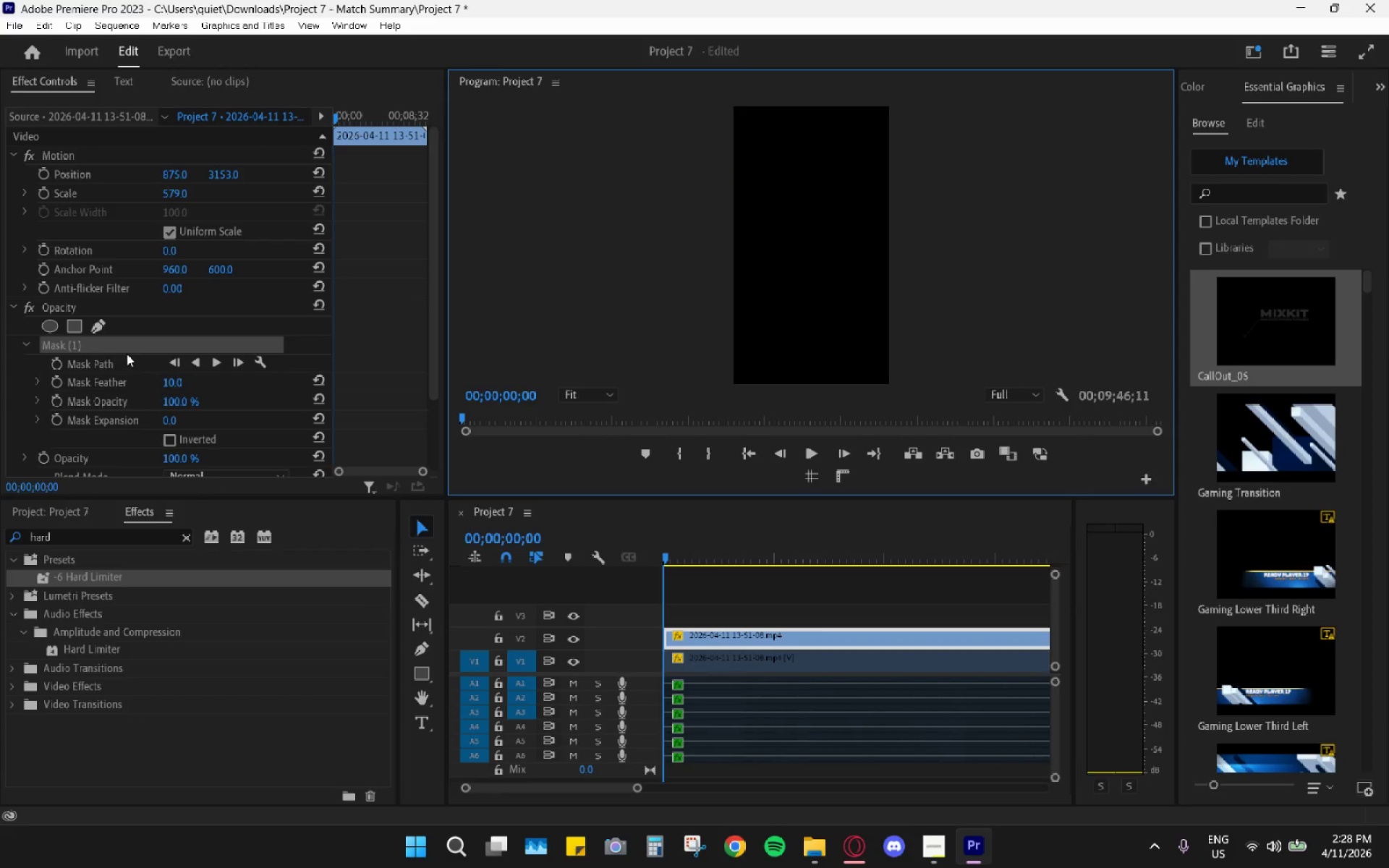 
key(Control+Z)
 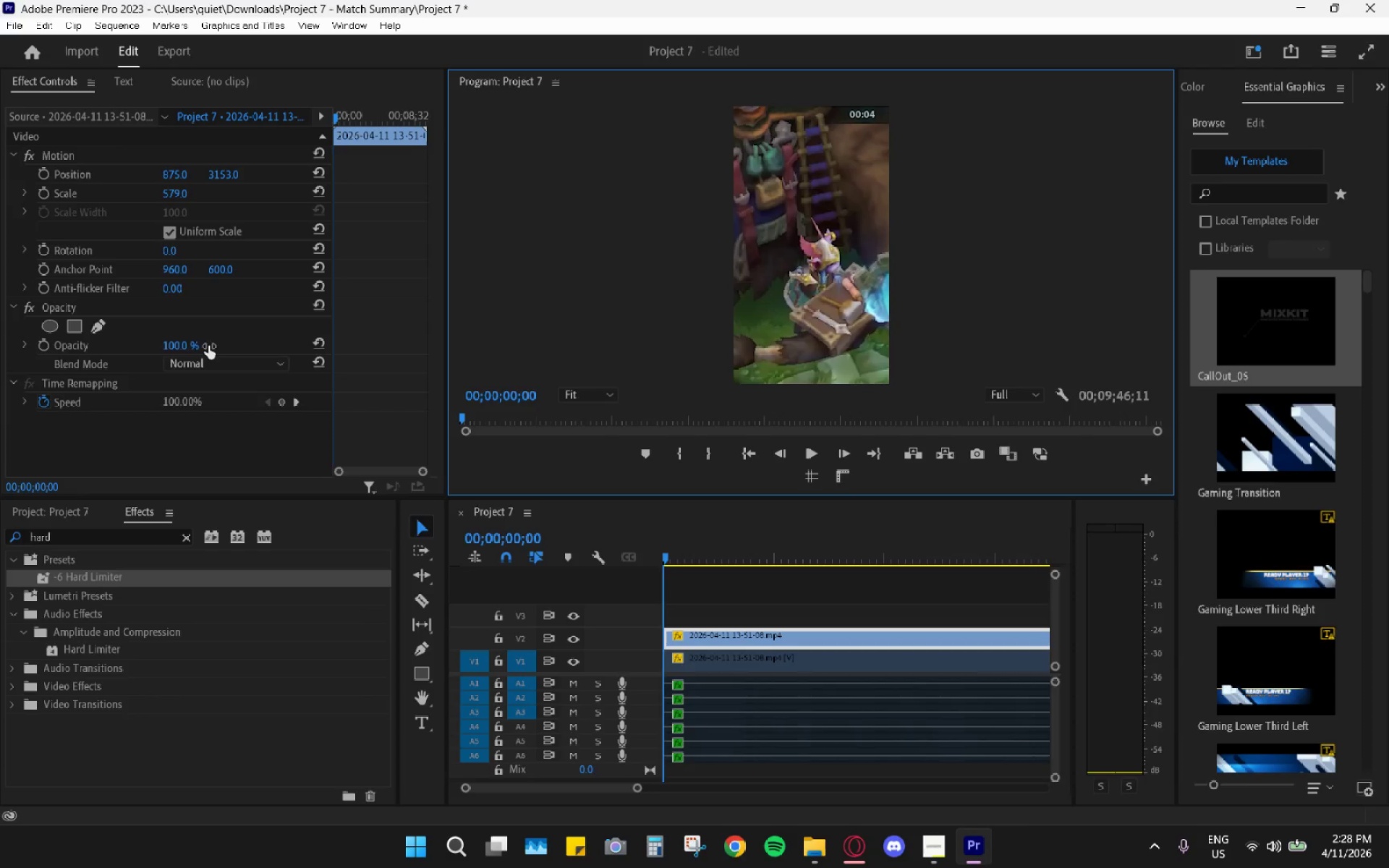 
mouse_move([109, 323])
 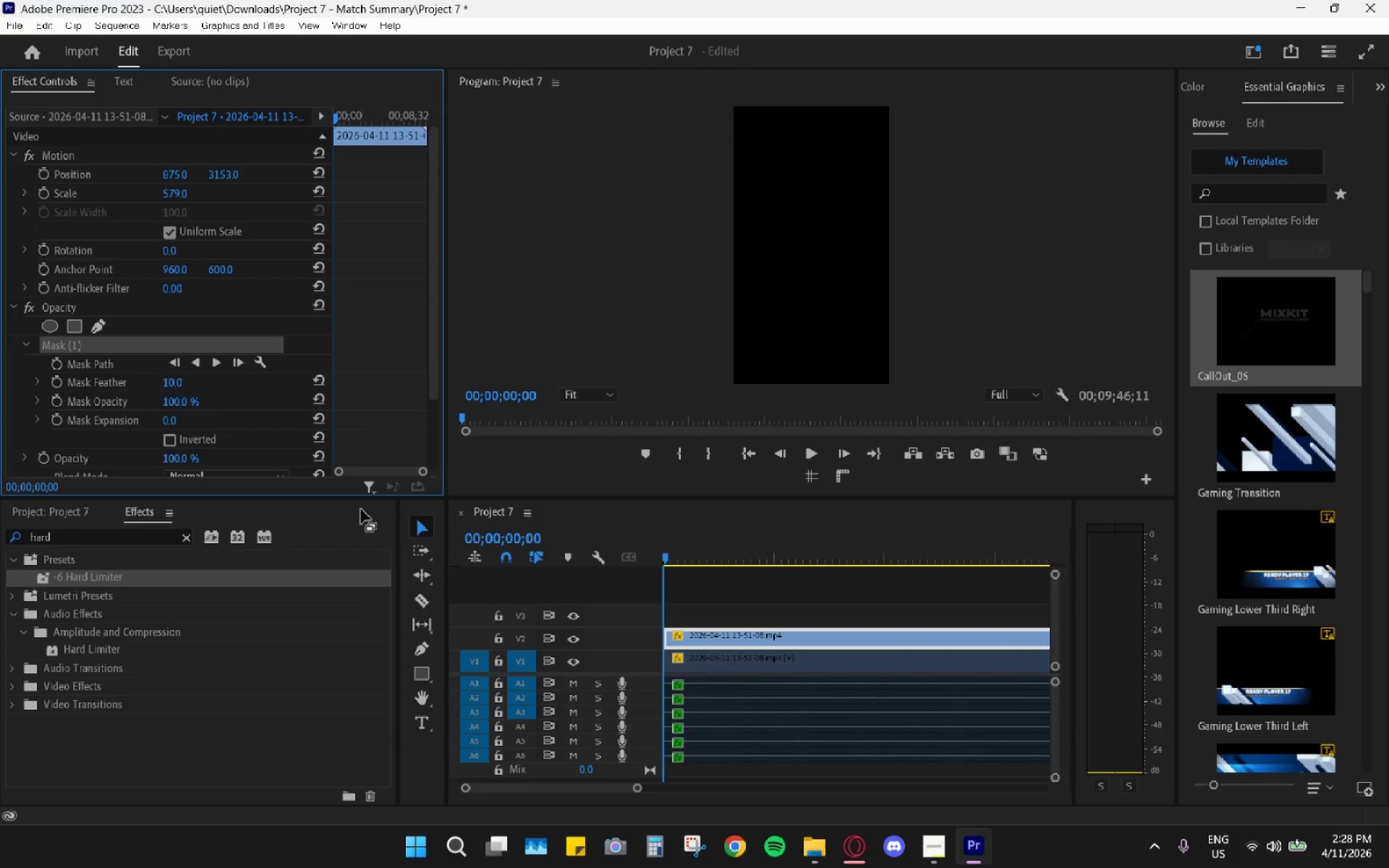 
scroll: coordinate [230, 407], scroll_direction: down, amount: 15.0
 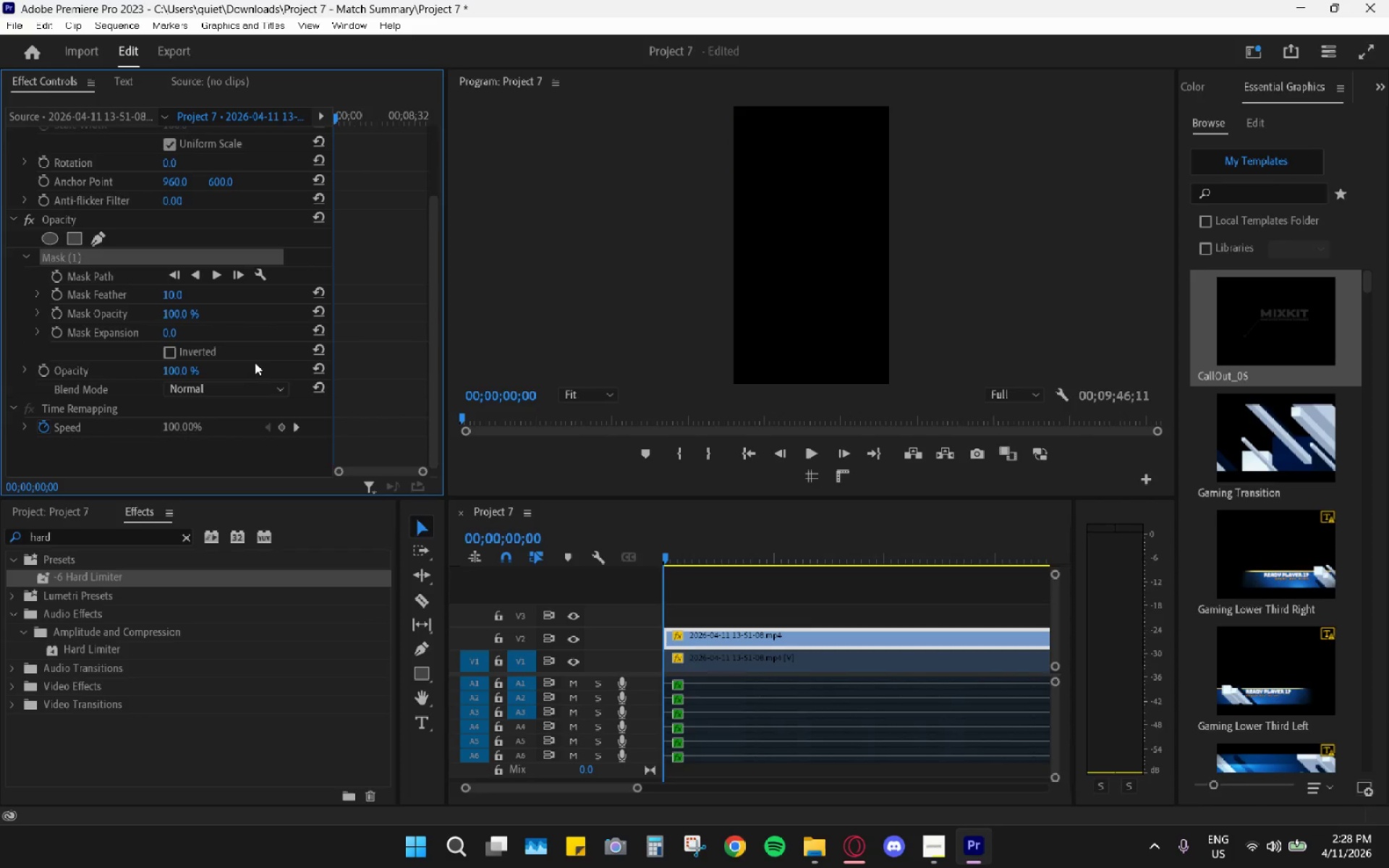 
scroll: coordinate [330, 360], scroll_direction: up, amount: 9.0
 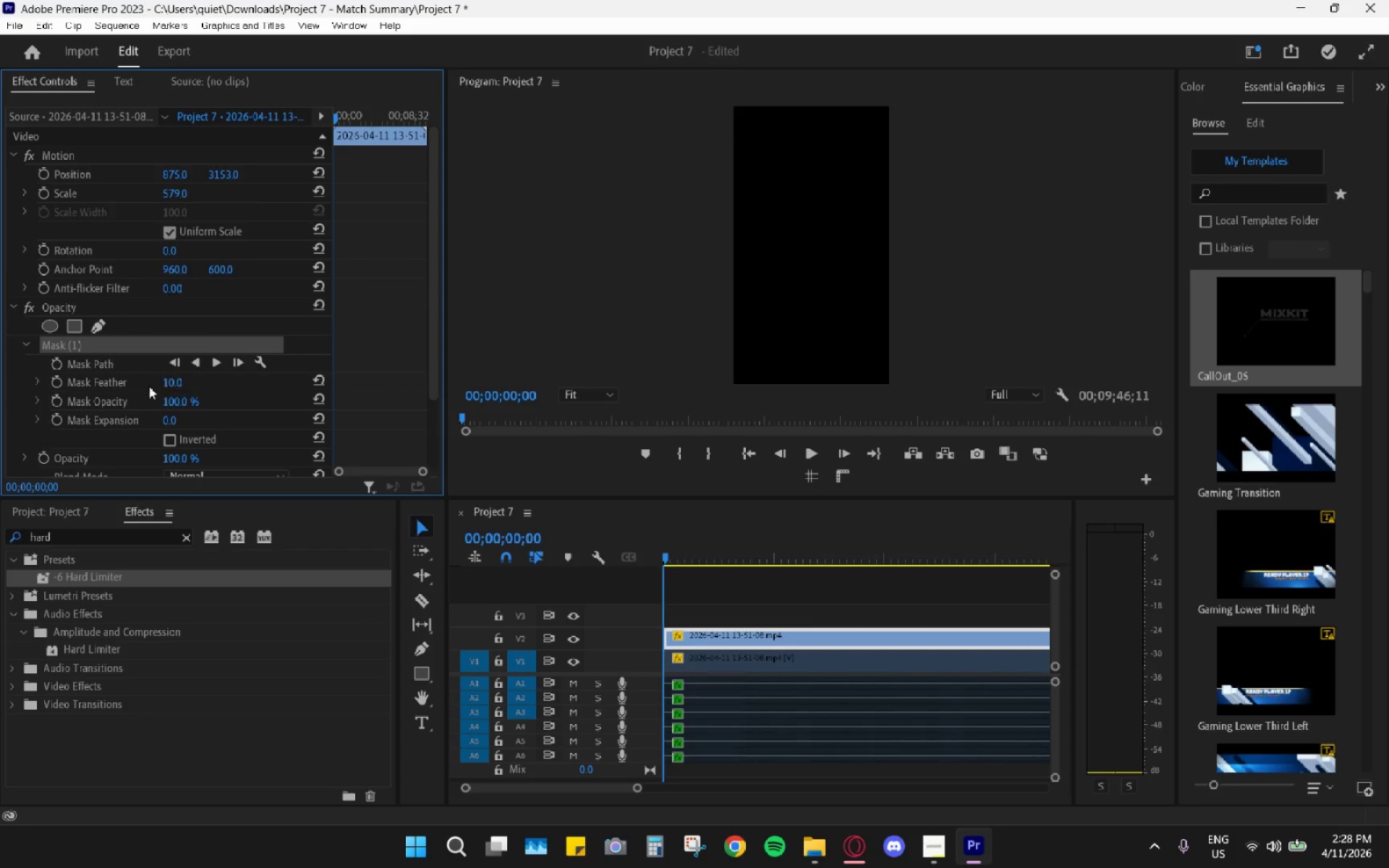 
wait(5.73)
 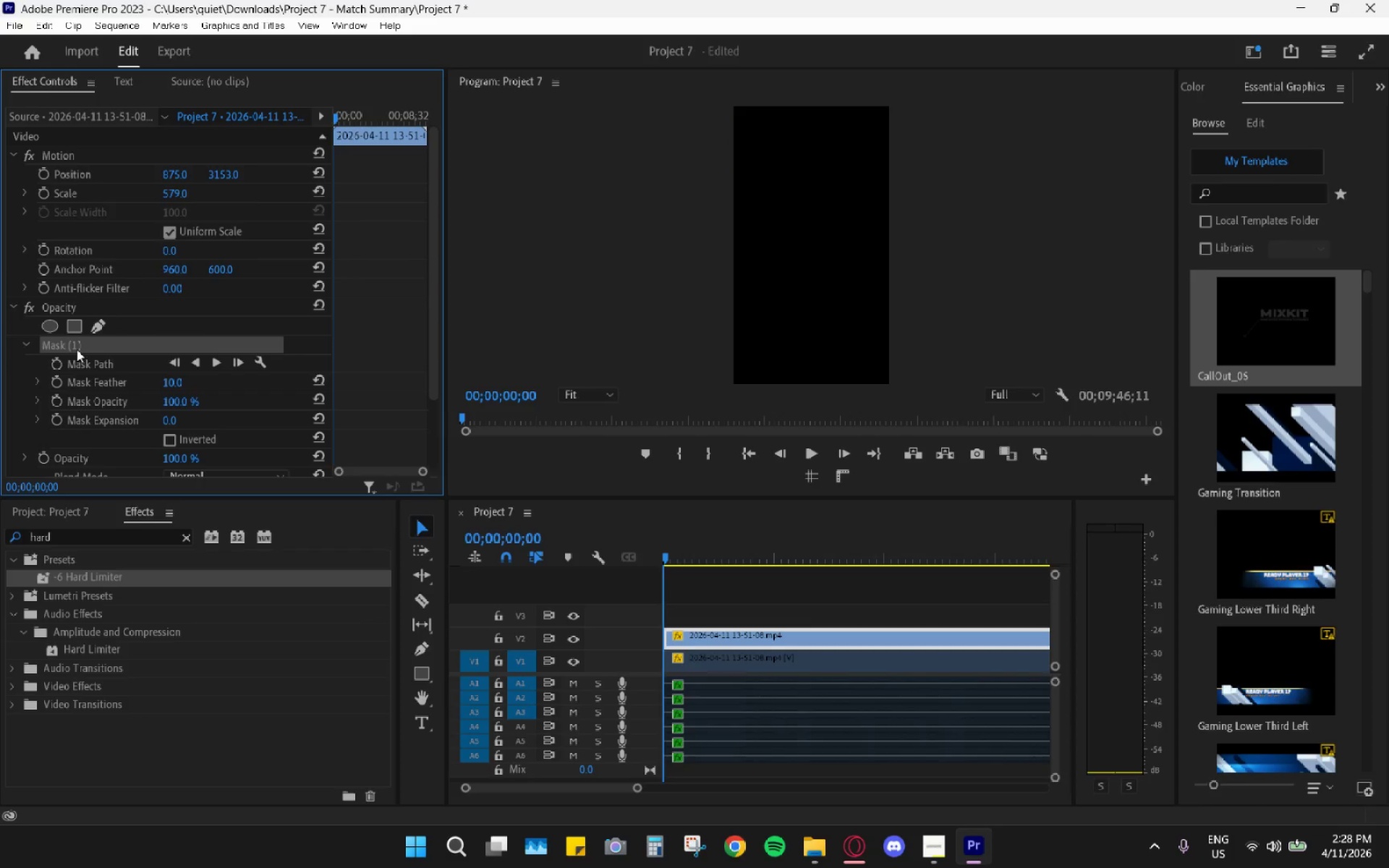 
left_click_drag(start_coordinate=[169, 379], to_coordinate=[1217, 342])
 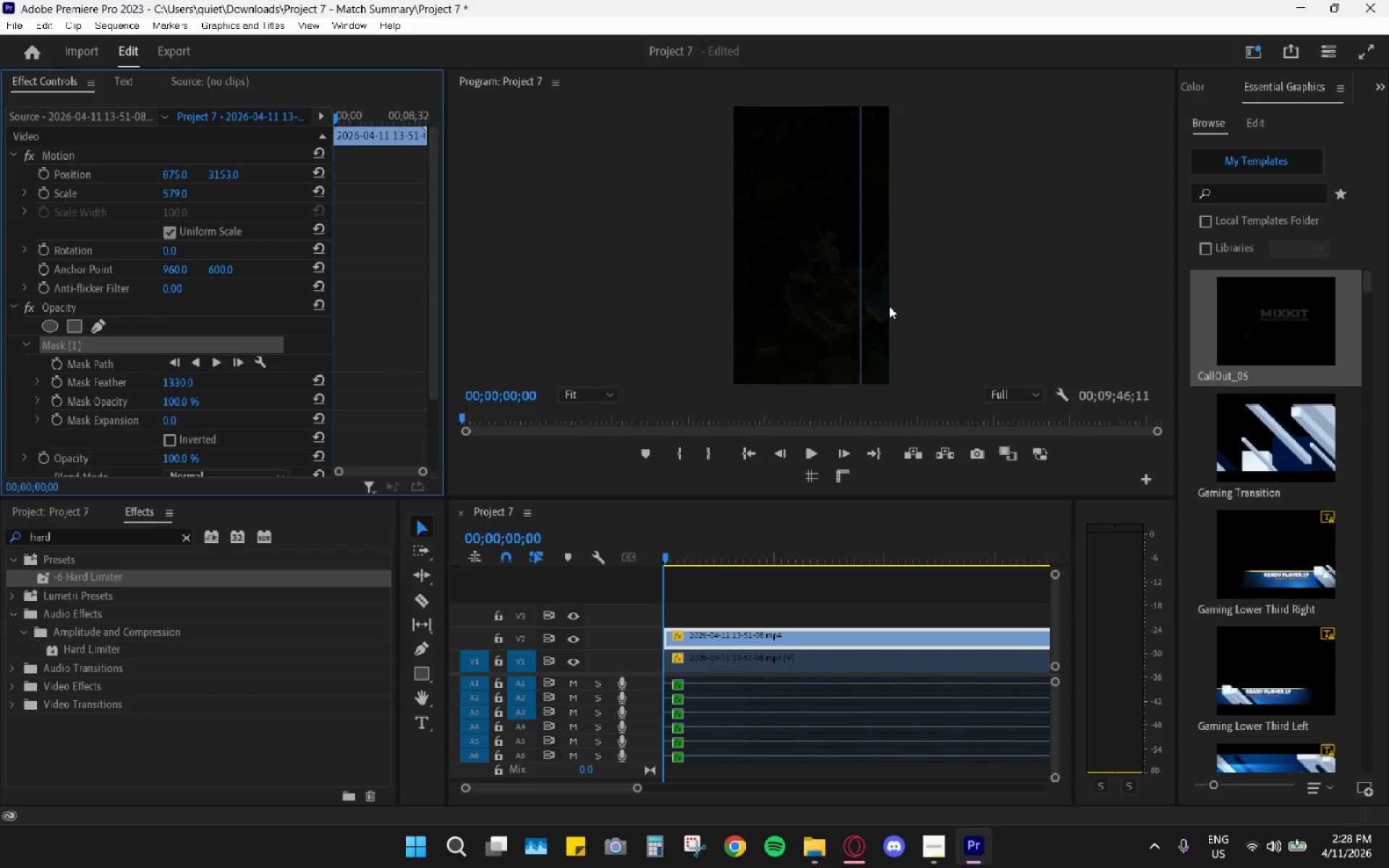 
left_click_drag(start_coordinate=[878, 310], to_coordinate=[835, 320])
 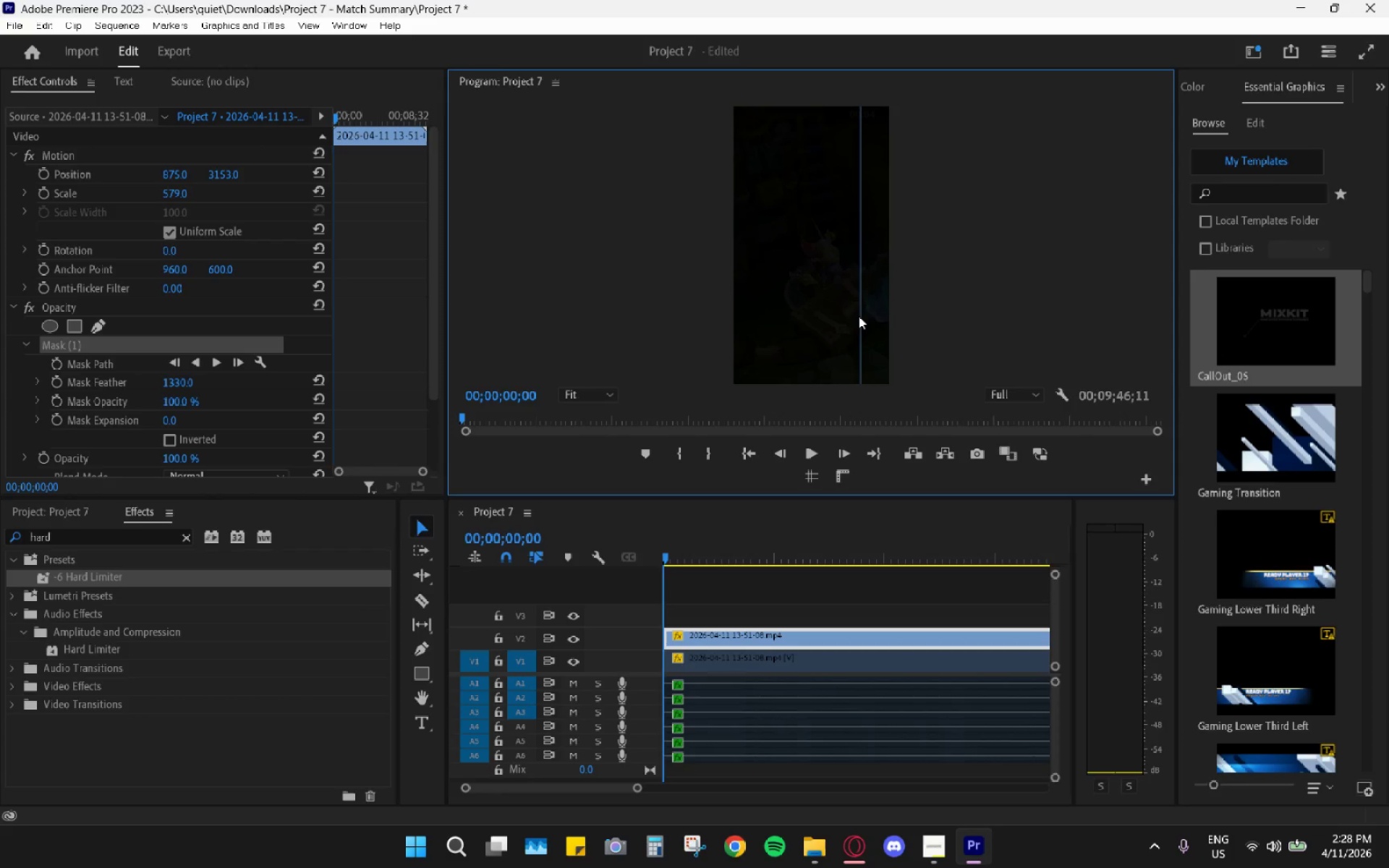 
left_click_drag(start_coordinate=[859, 316], to_coordinate=[828, 340])
 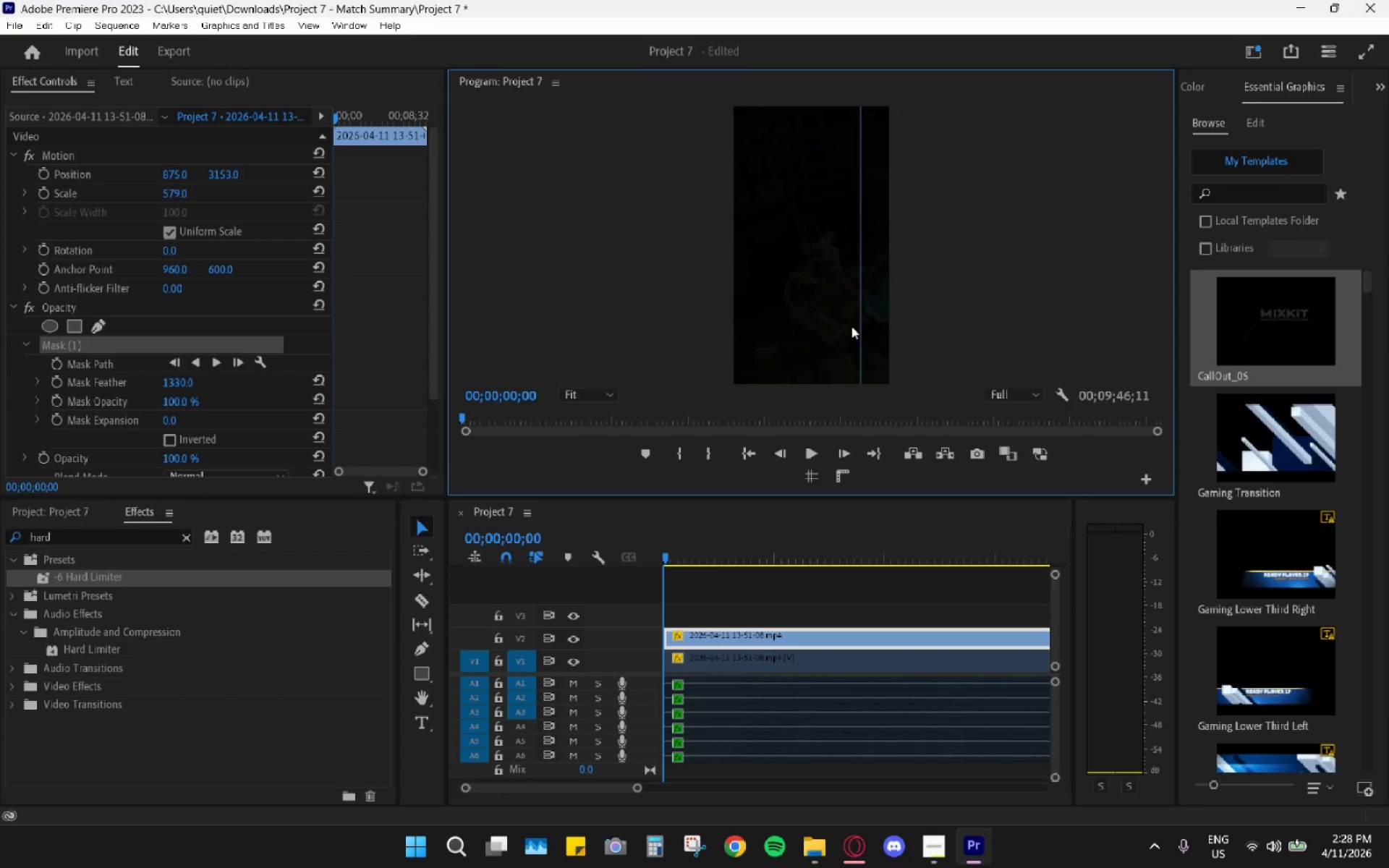 
left_click_drag(start_coordinate=[859, 320], to_coordinate=[840, 336])
 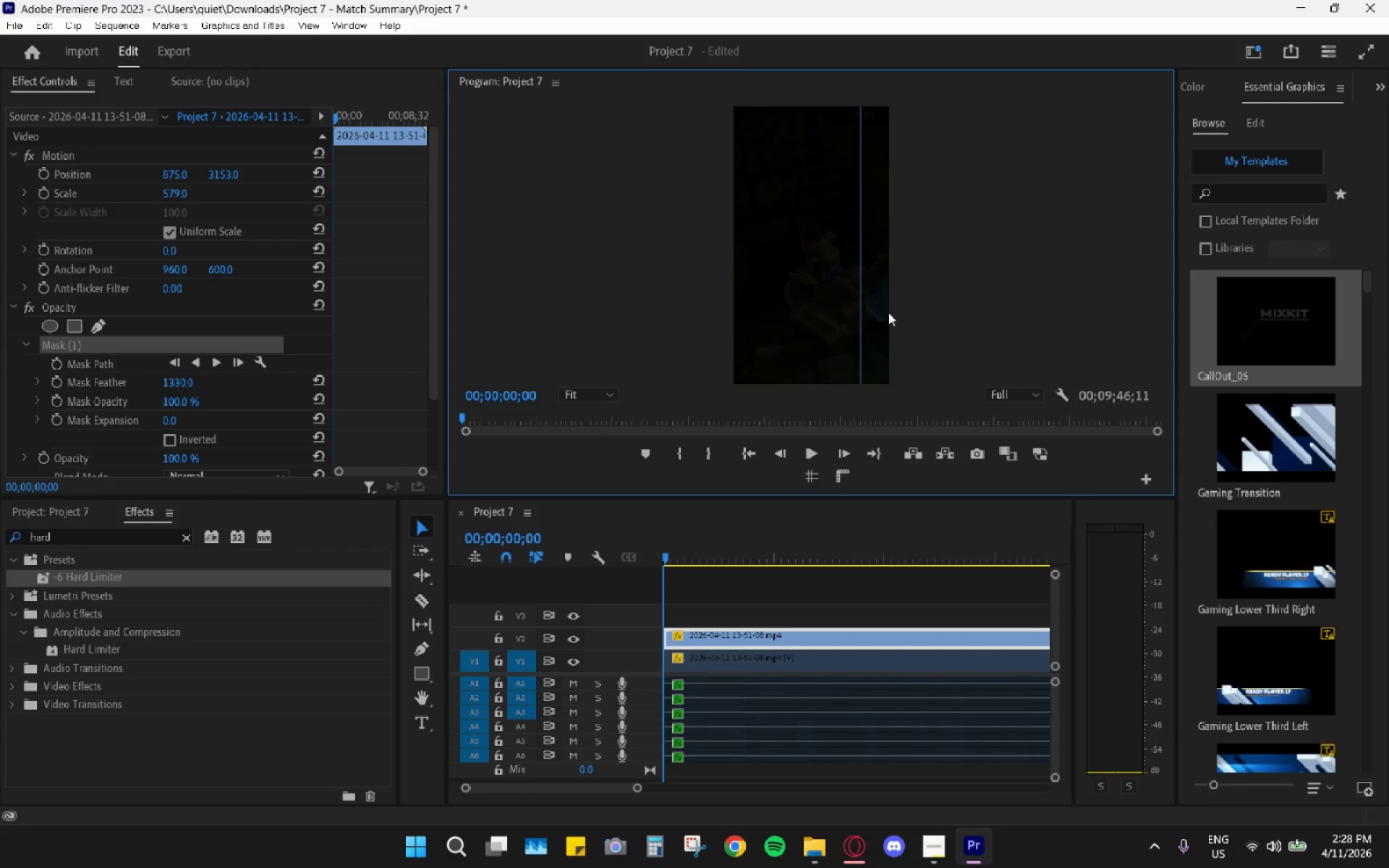 
key(Control+ControlLeft)
 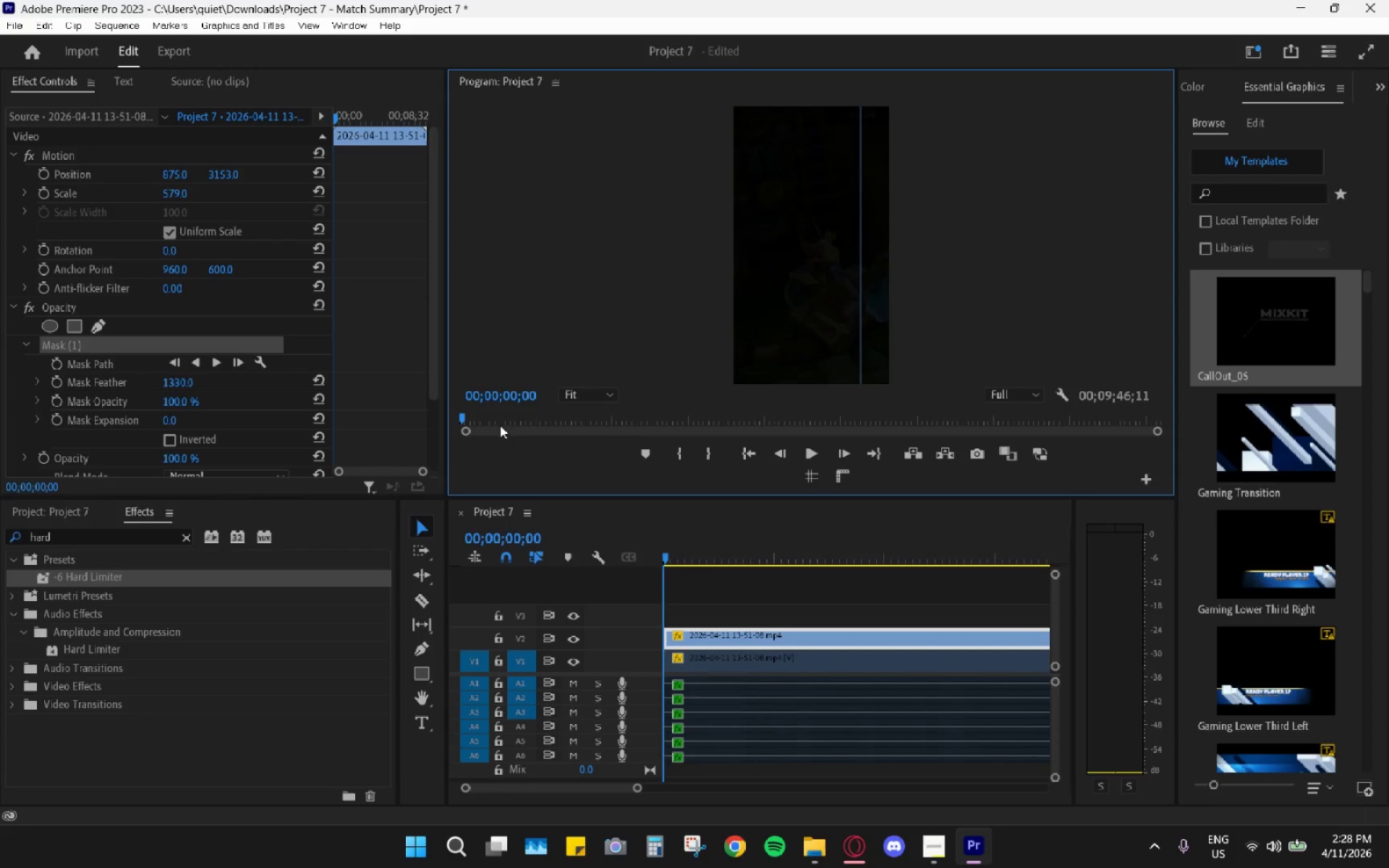 
key(Control+Z)
 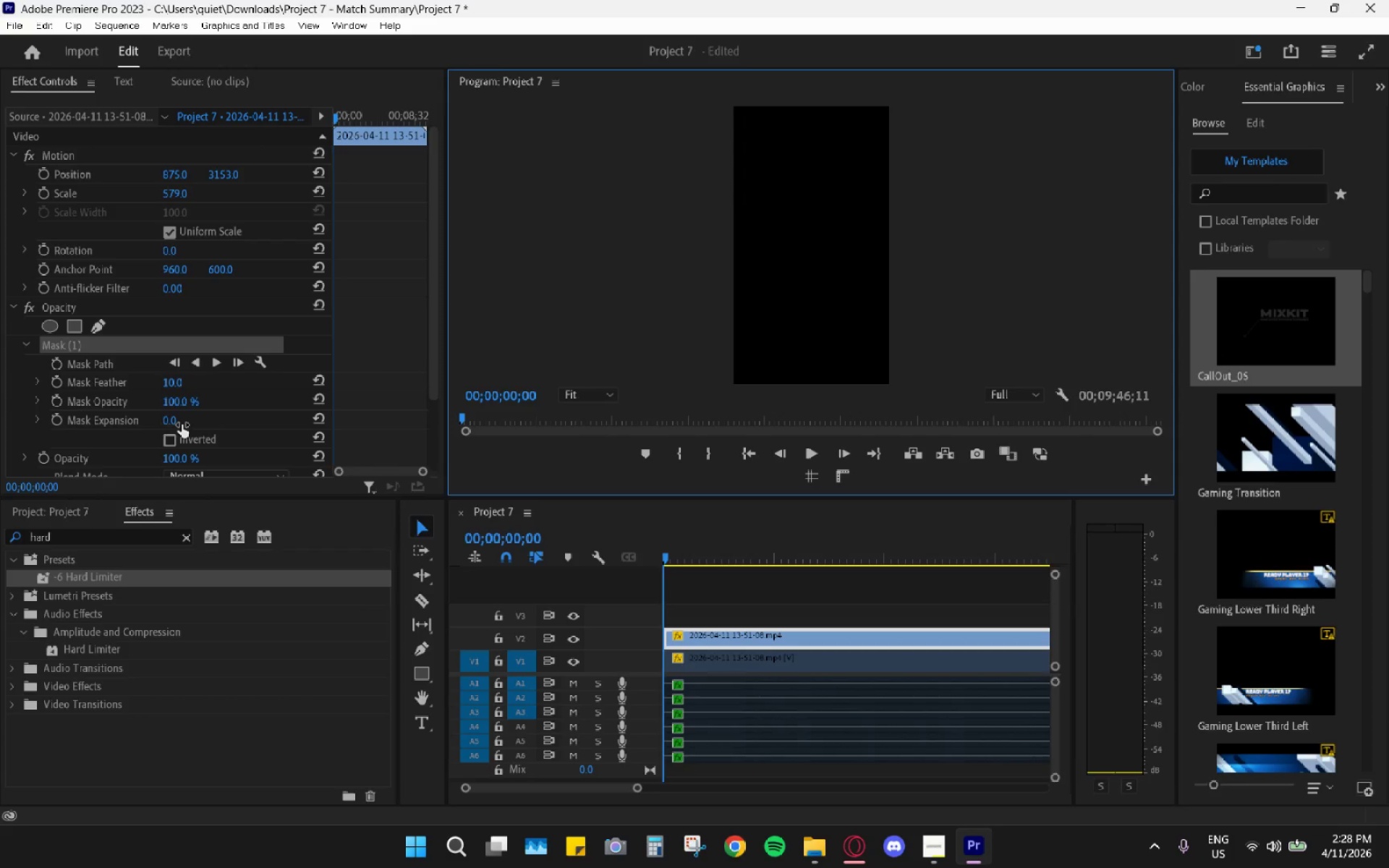 
key(Control+Z)
 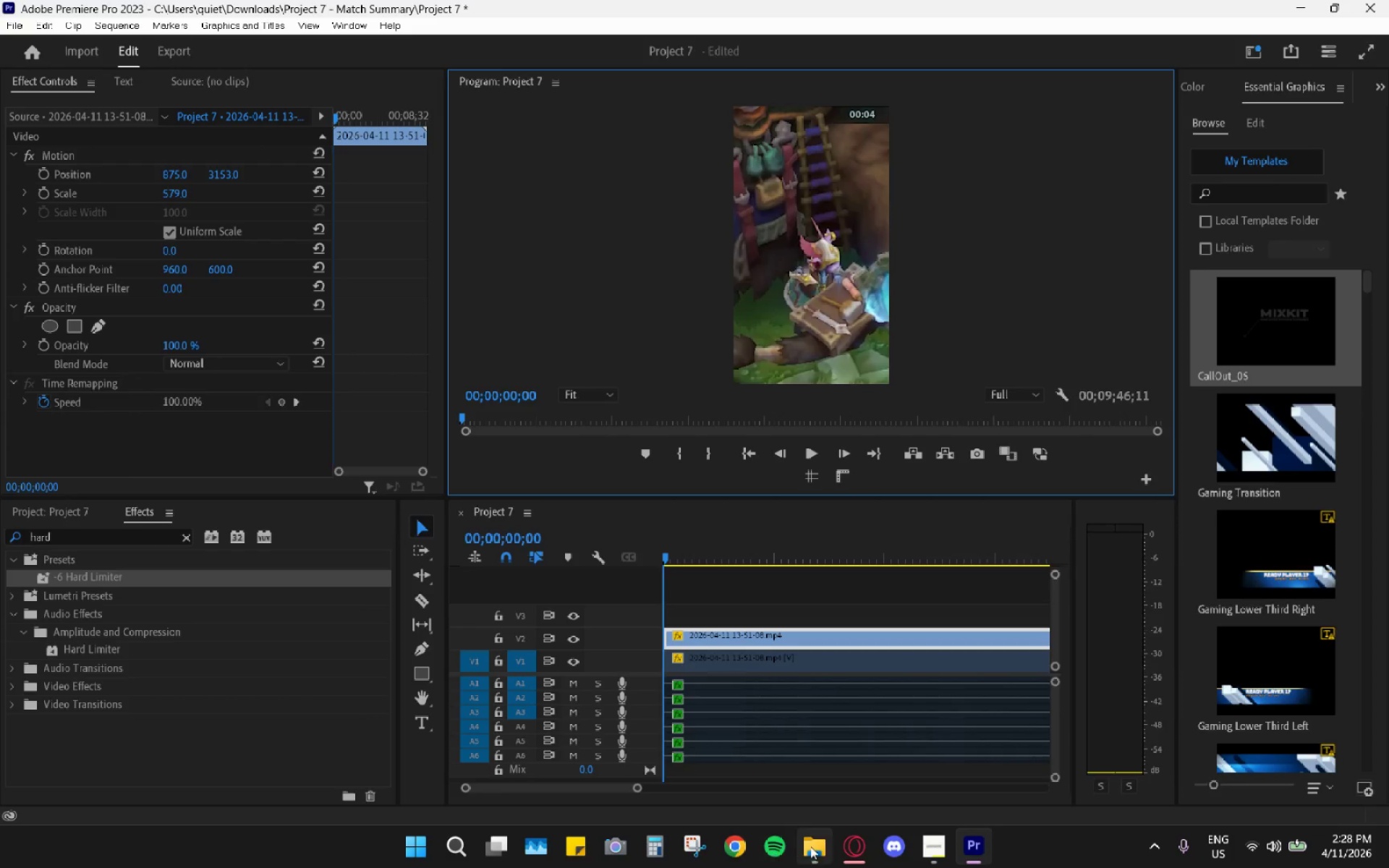 
left_click([854, 841])
 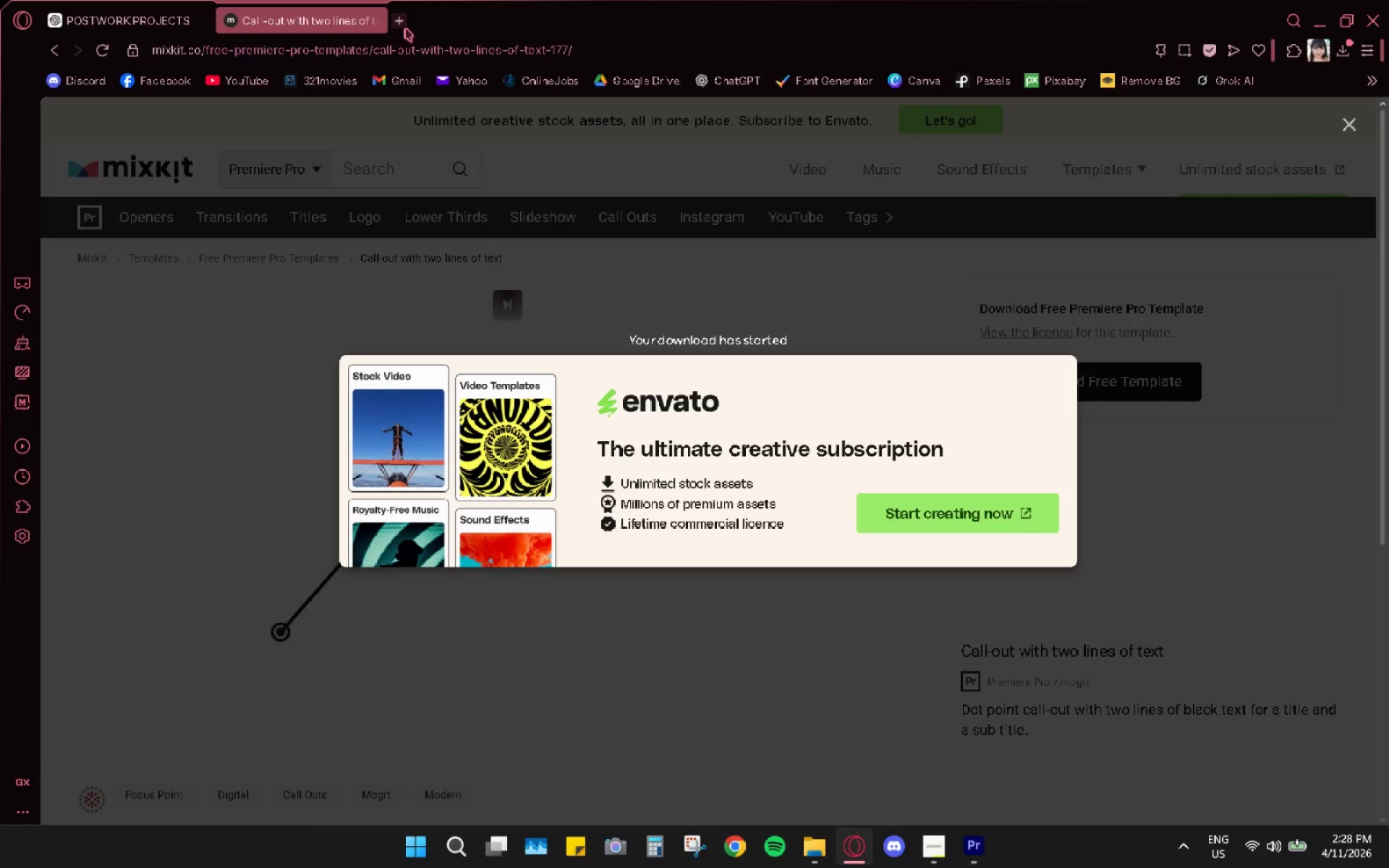 
double_click([402, 27])
 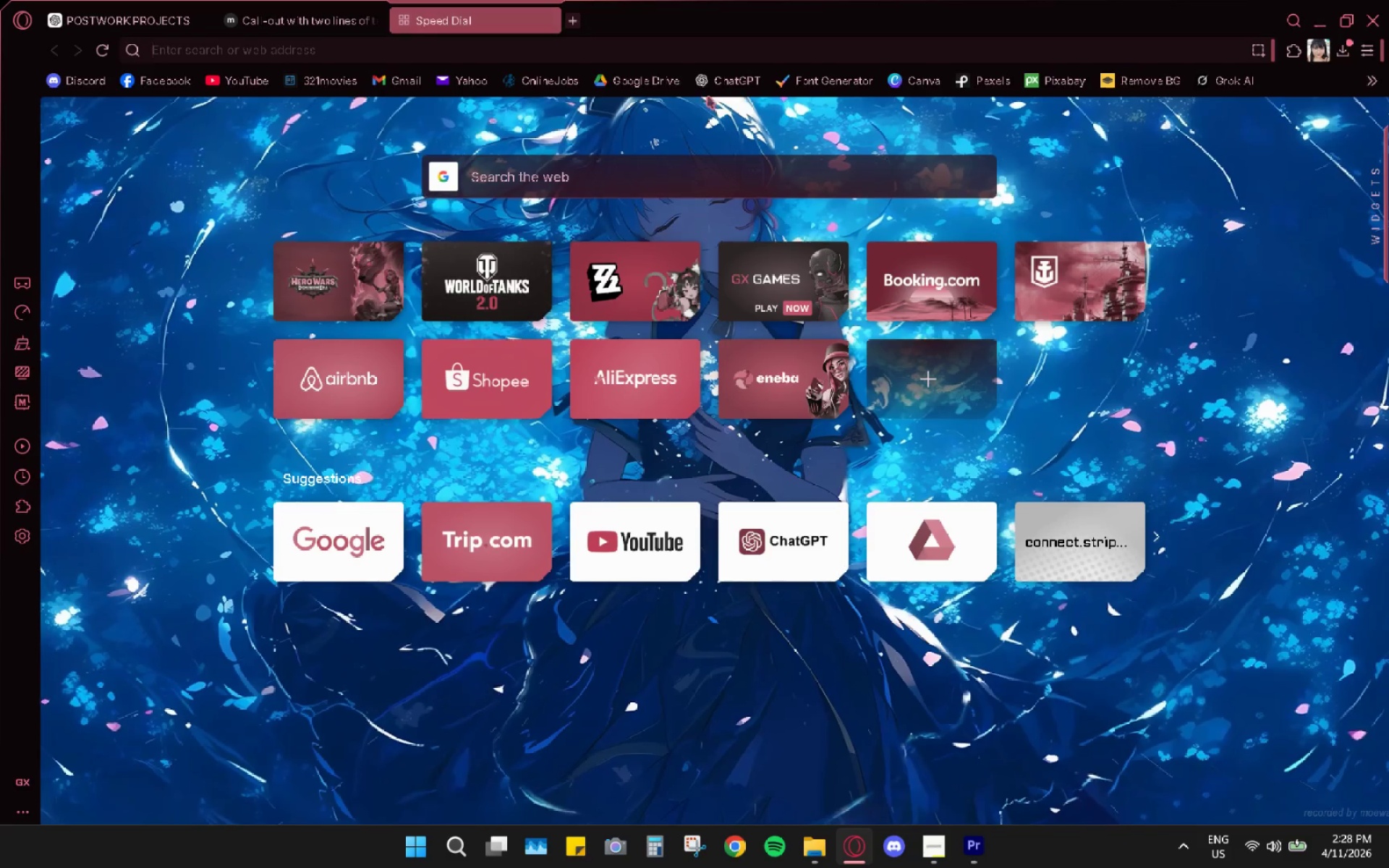 
left_click([721, 93])
 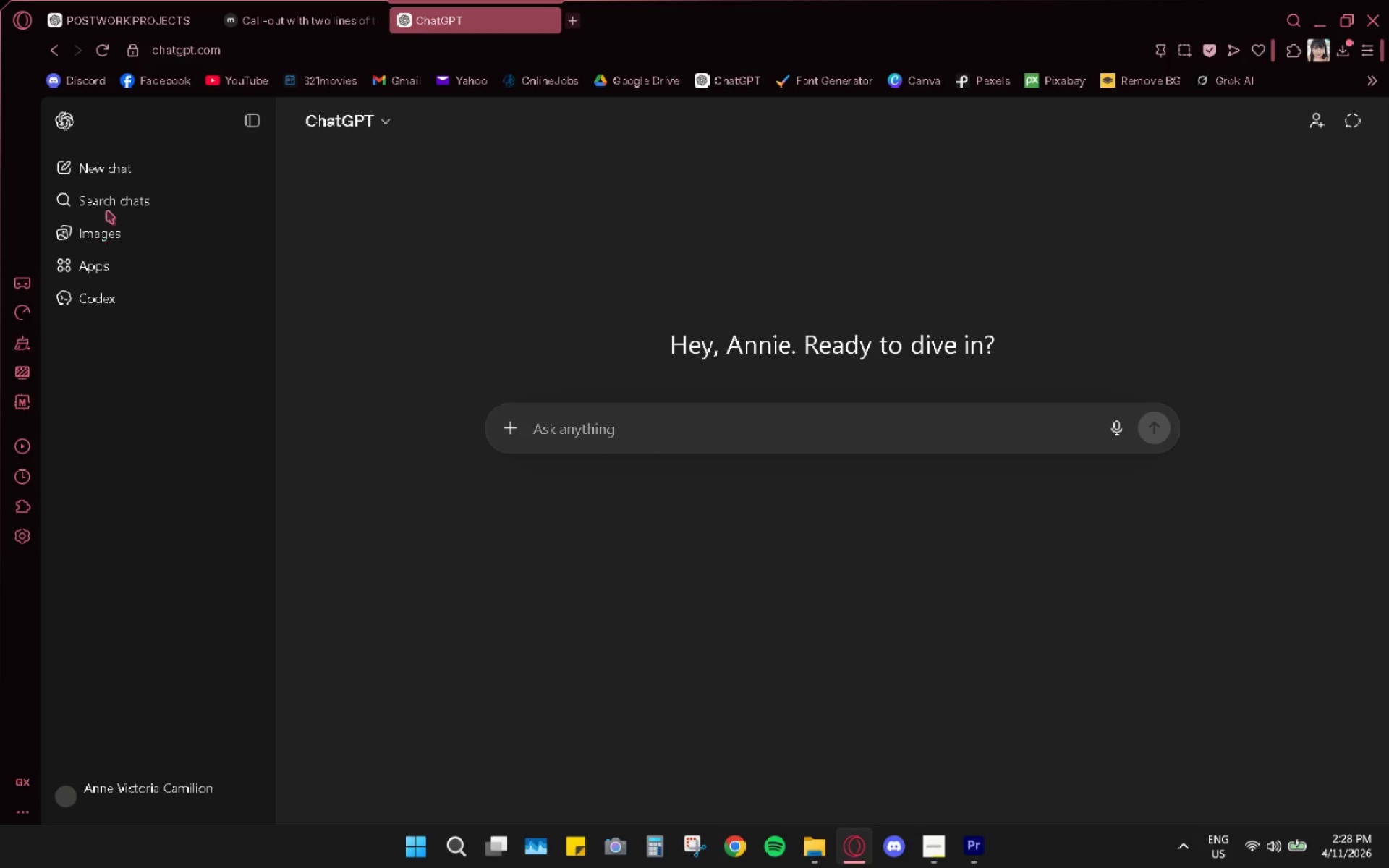 
left_click([127, 156])
 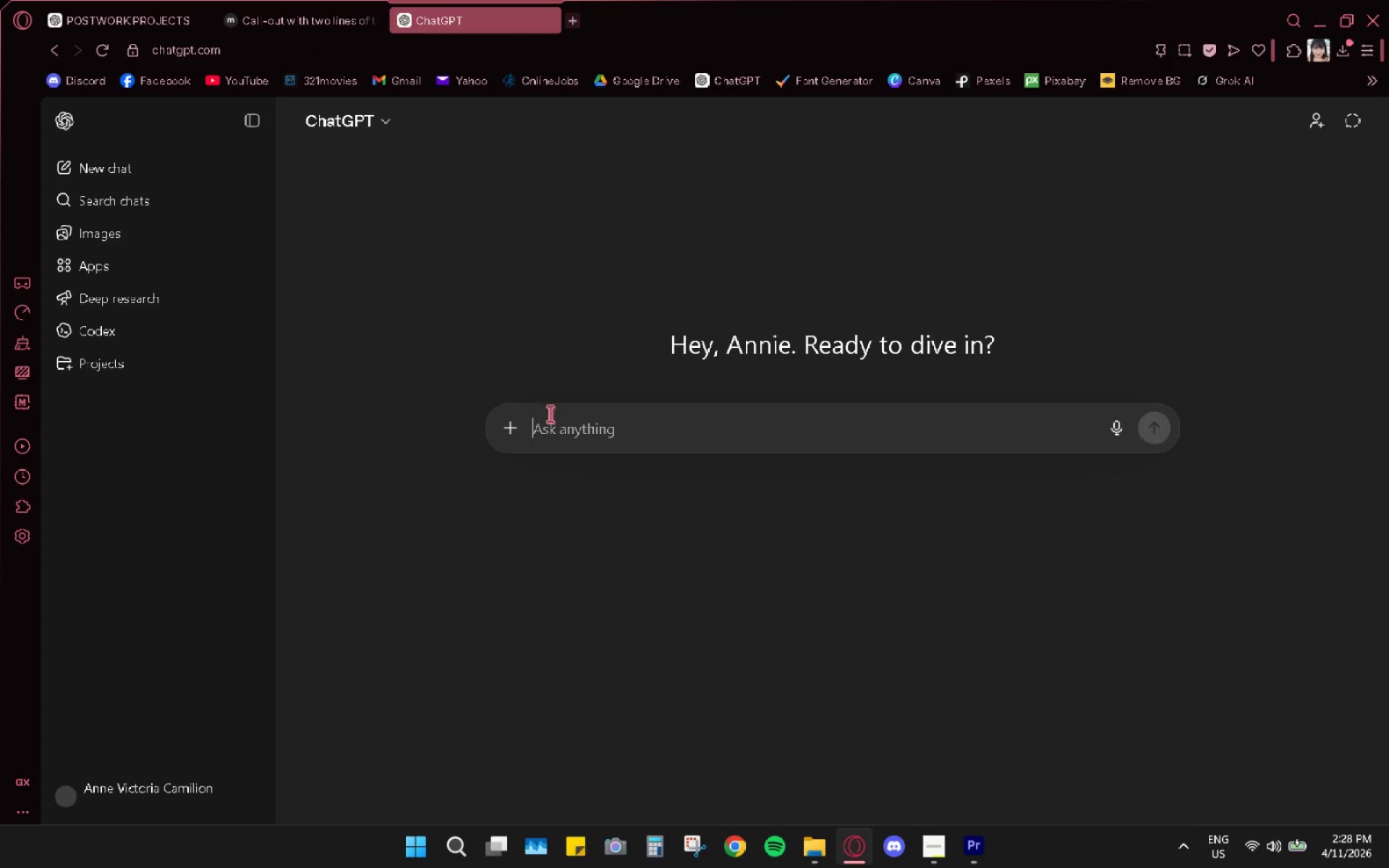 
left_click([572, 422])
 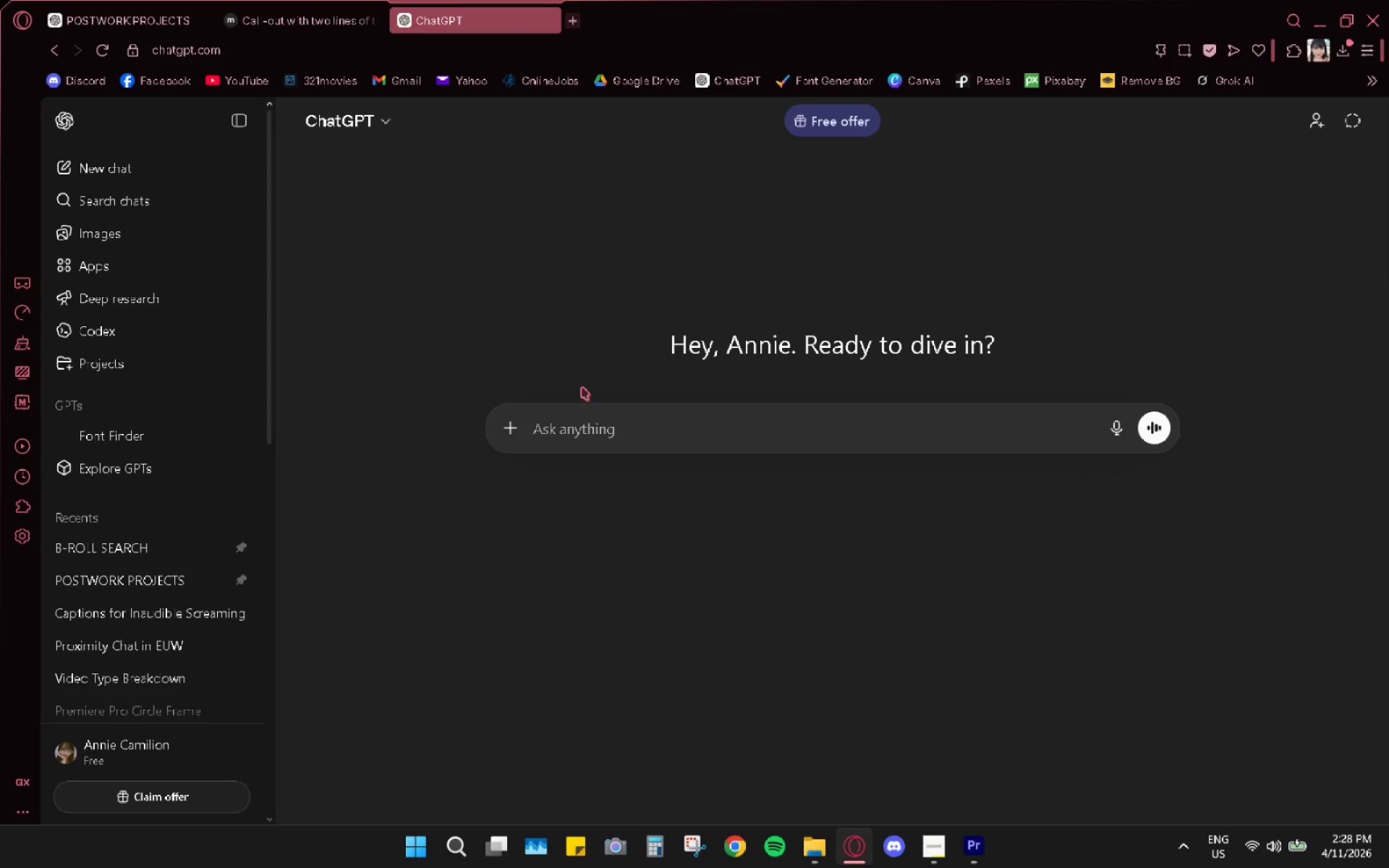 
left_click([569, 413])
 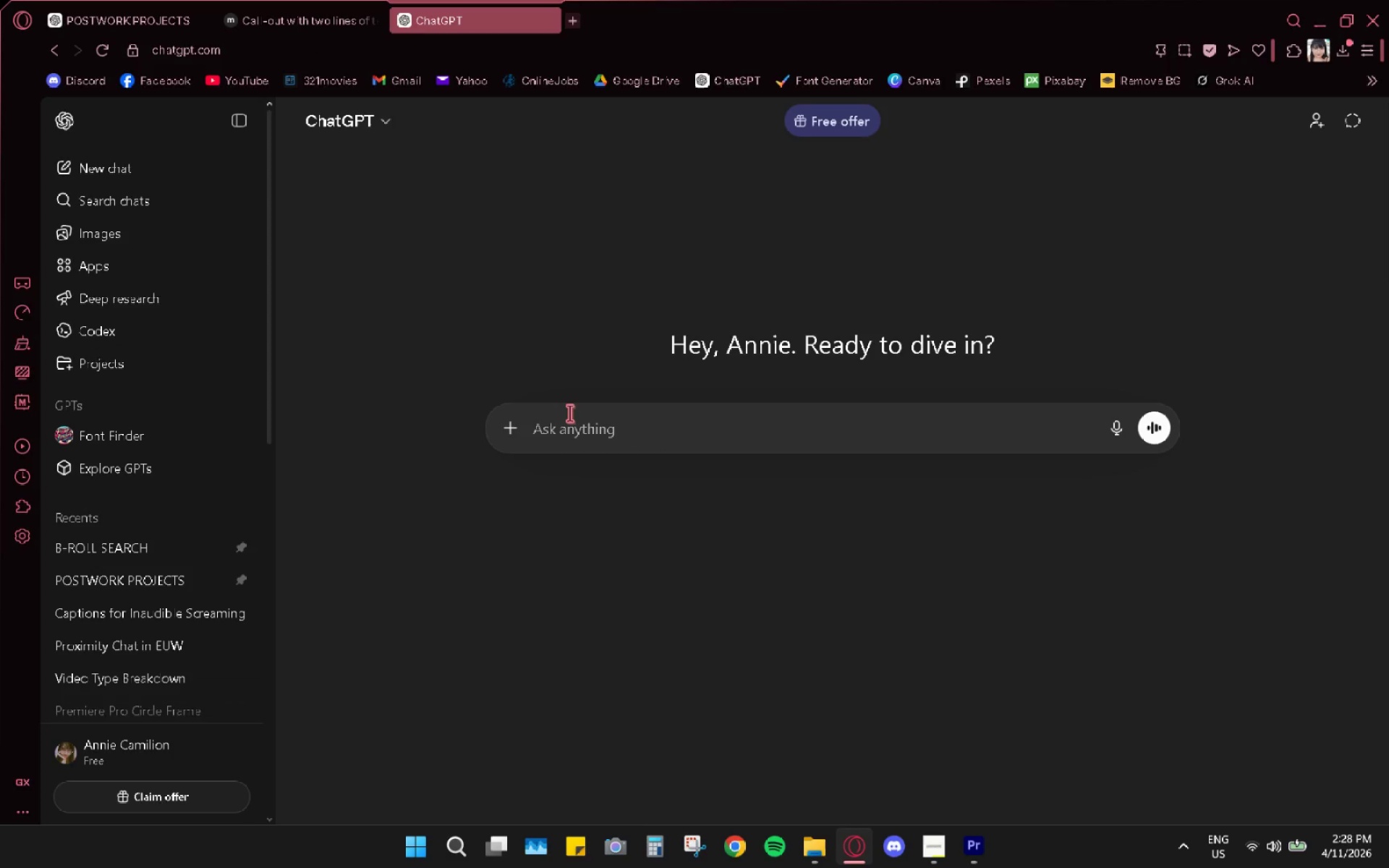 
type(in premierep)
key(Backspace)
type( pro, wh)
key(Backspace)
key(Backspace)
type(when i create a new mask, the mask is located outside of the screen. how do )
key(Backspace)
key(Backspace)
key(Backspace)
type(am i supposed to click it)
 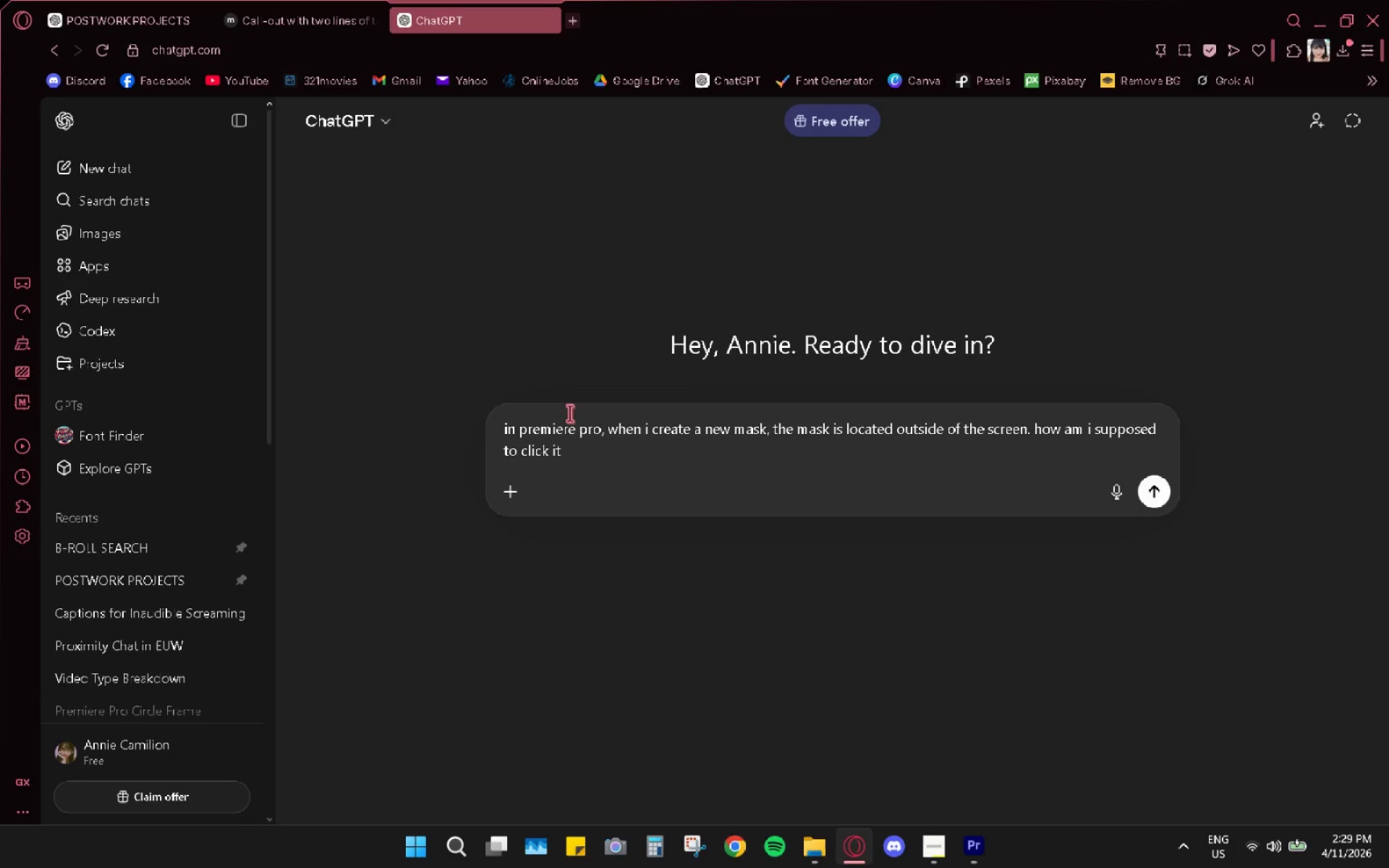 
key(Enter)
 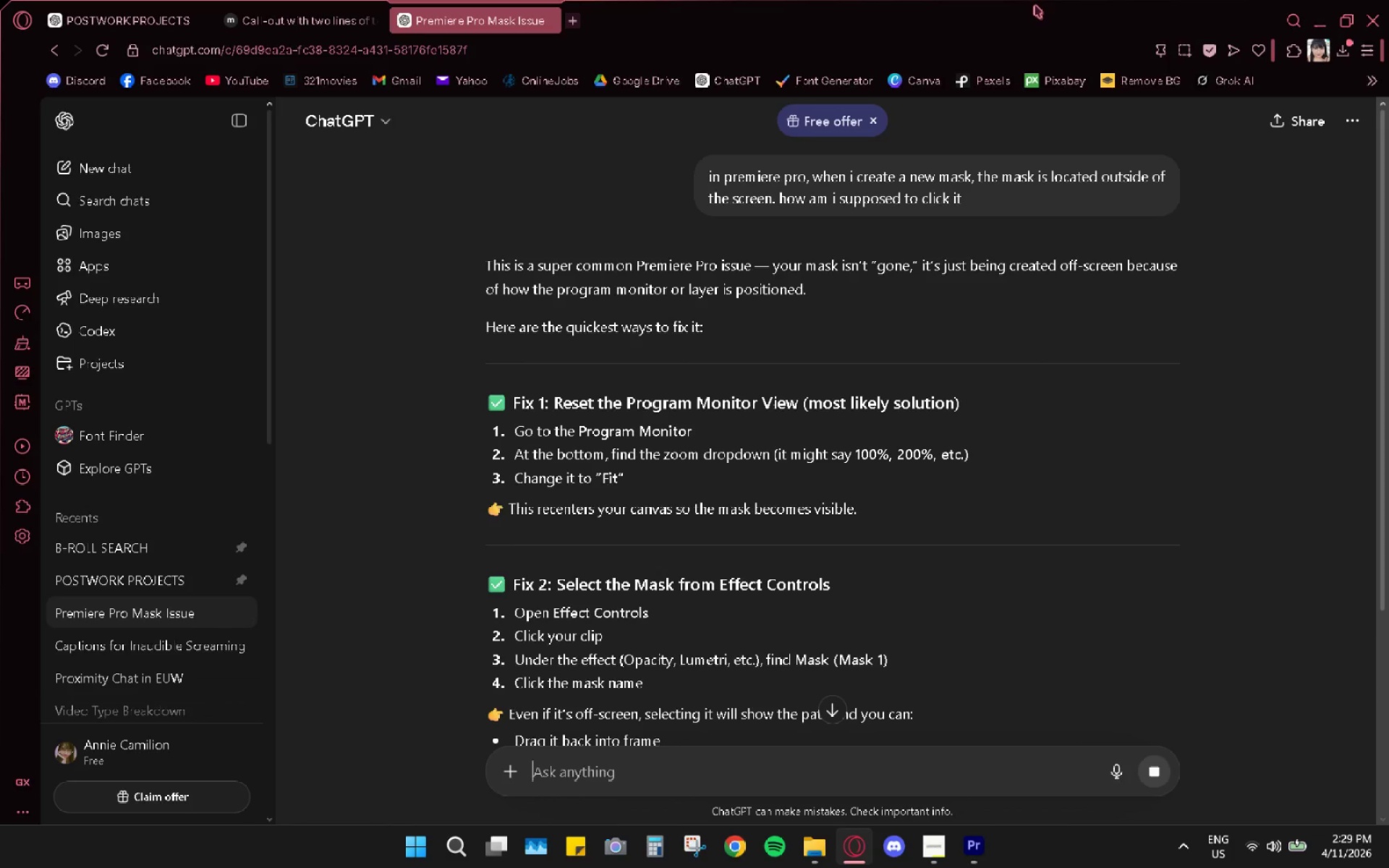 
wait(11.5)
 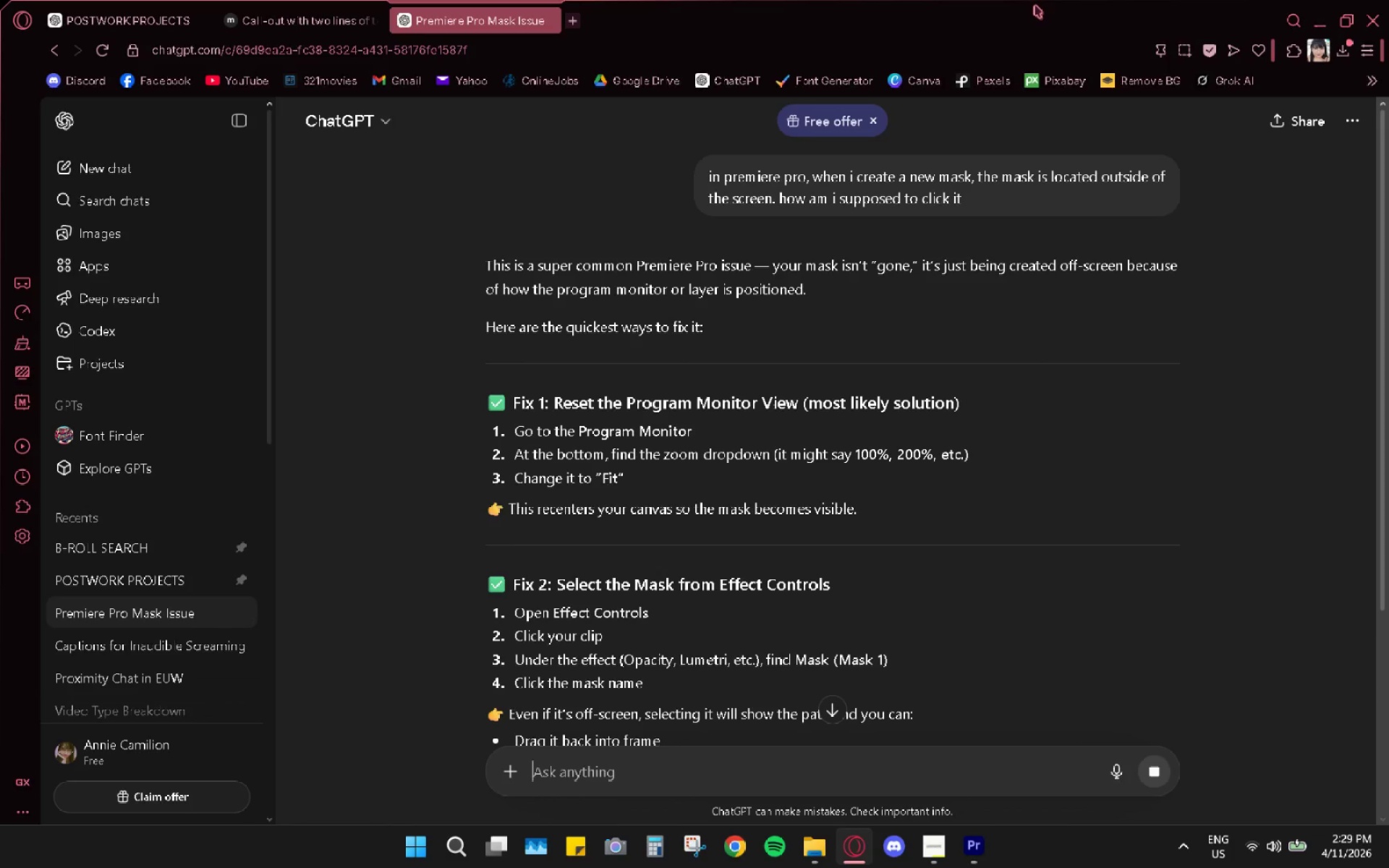 
scroll: coordinate [681, 492], scroll_direction: down, amount: 4.0
 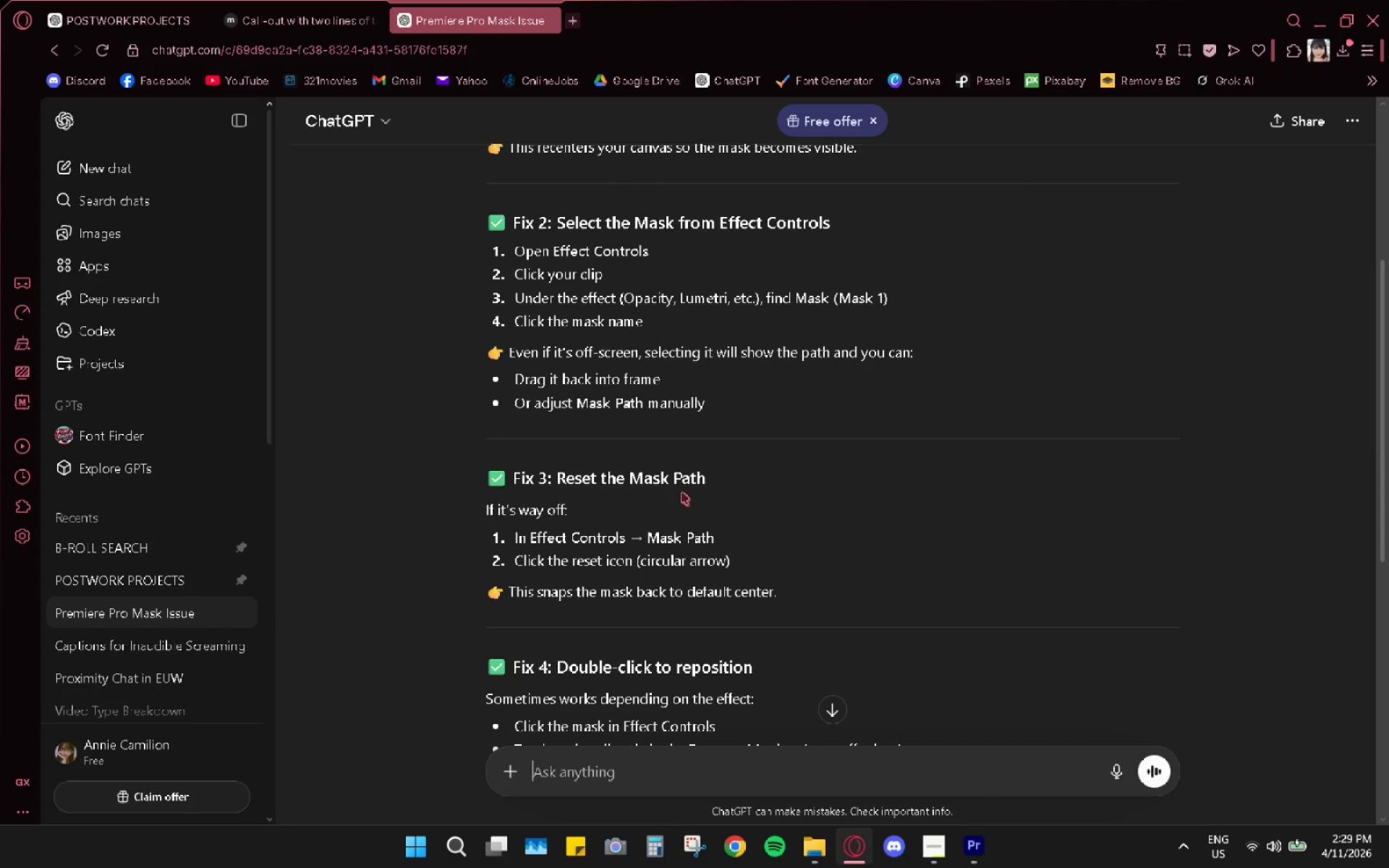 
scroll: coordinate [681, 492], scroll_direction: up, amount: 1.0
 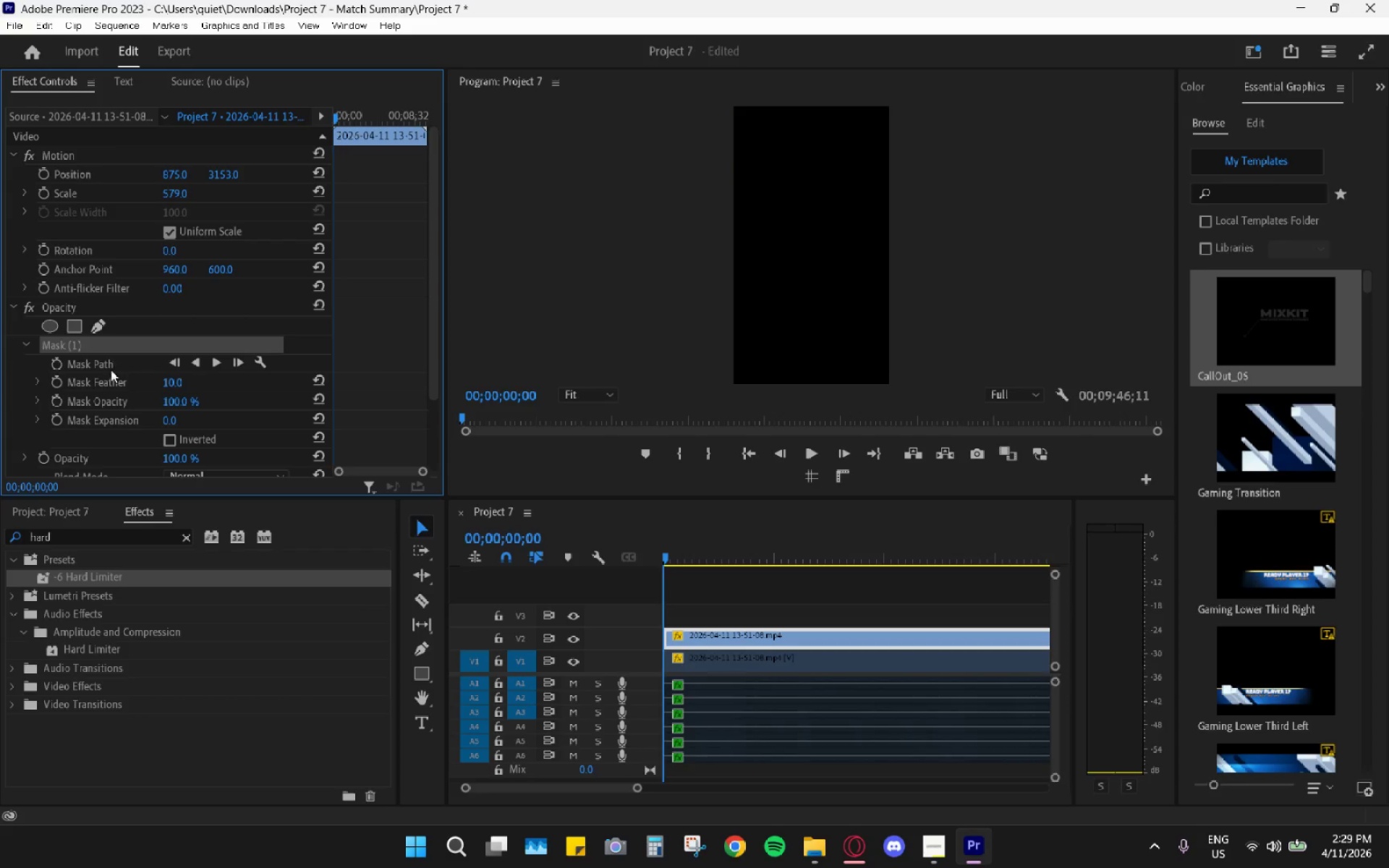 
wait(22.93)
 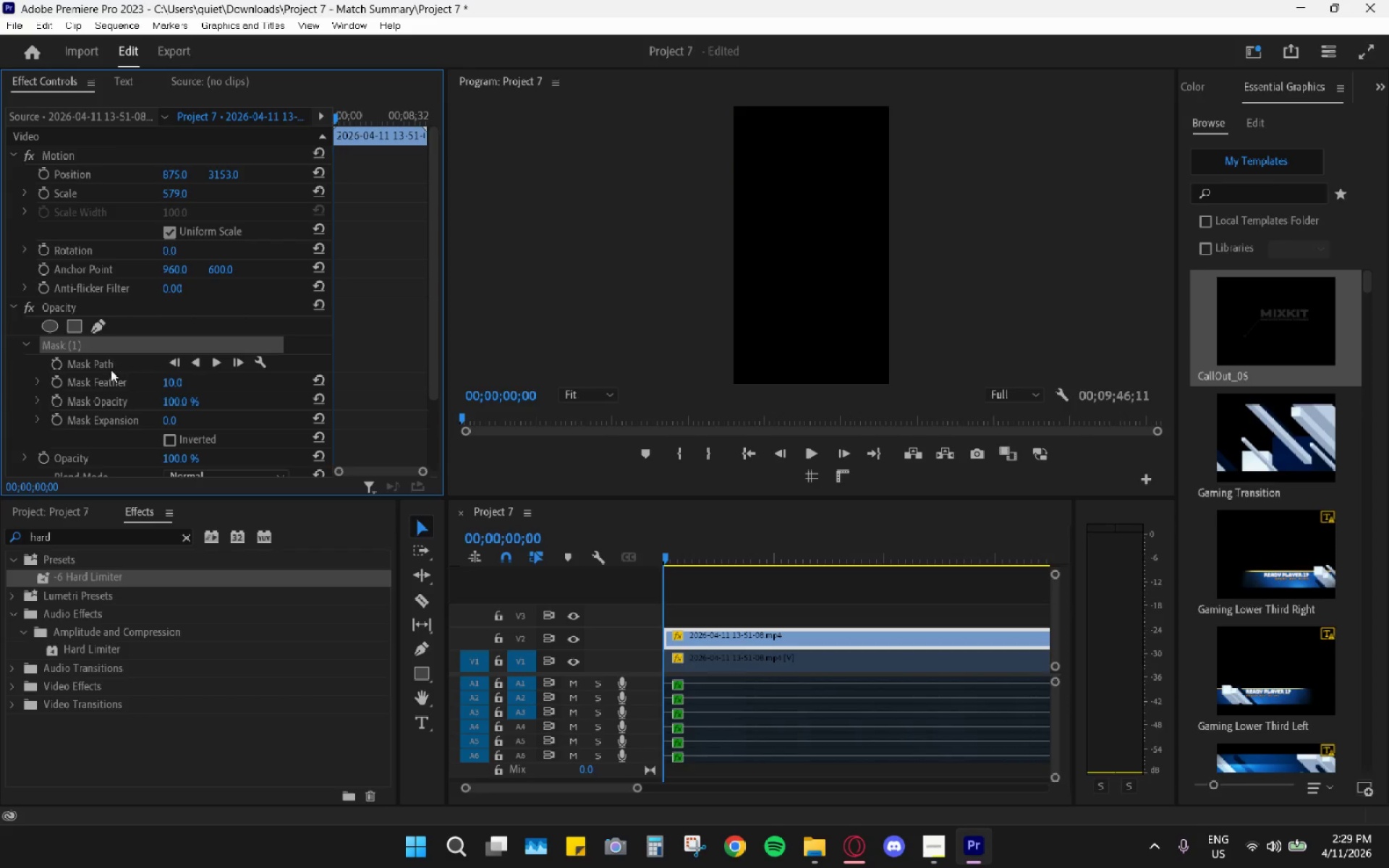 
key(Backquote)
 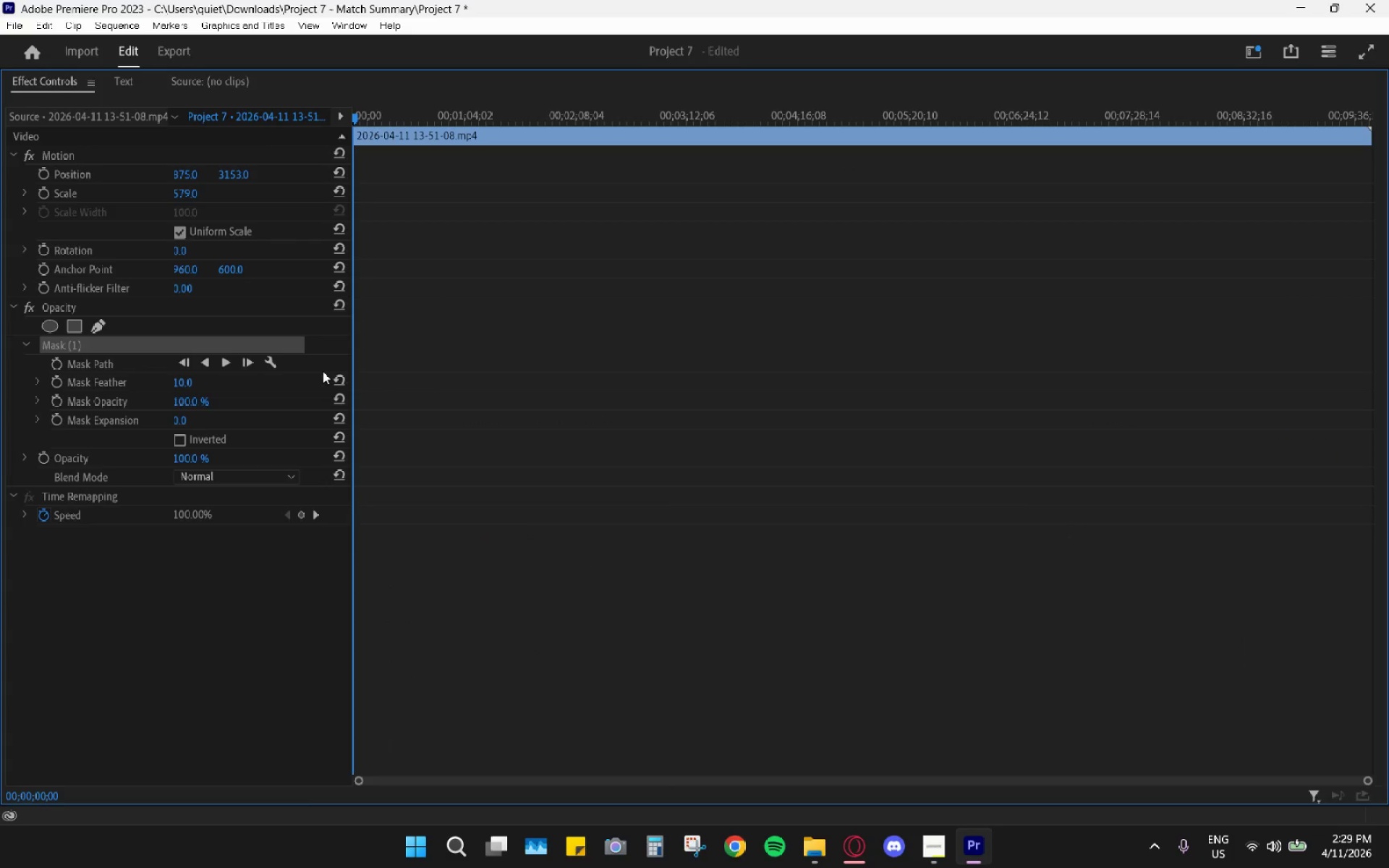 
key(Alt+AltLeft)
 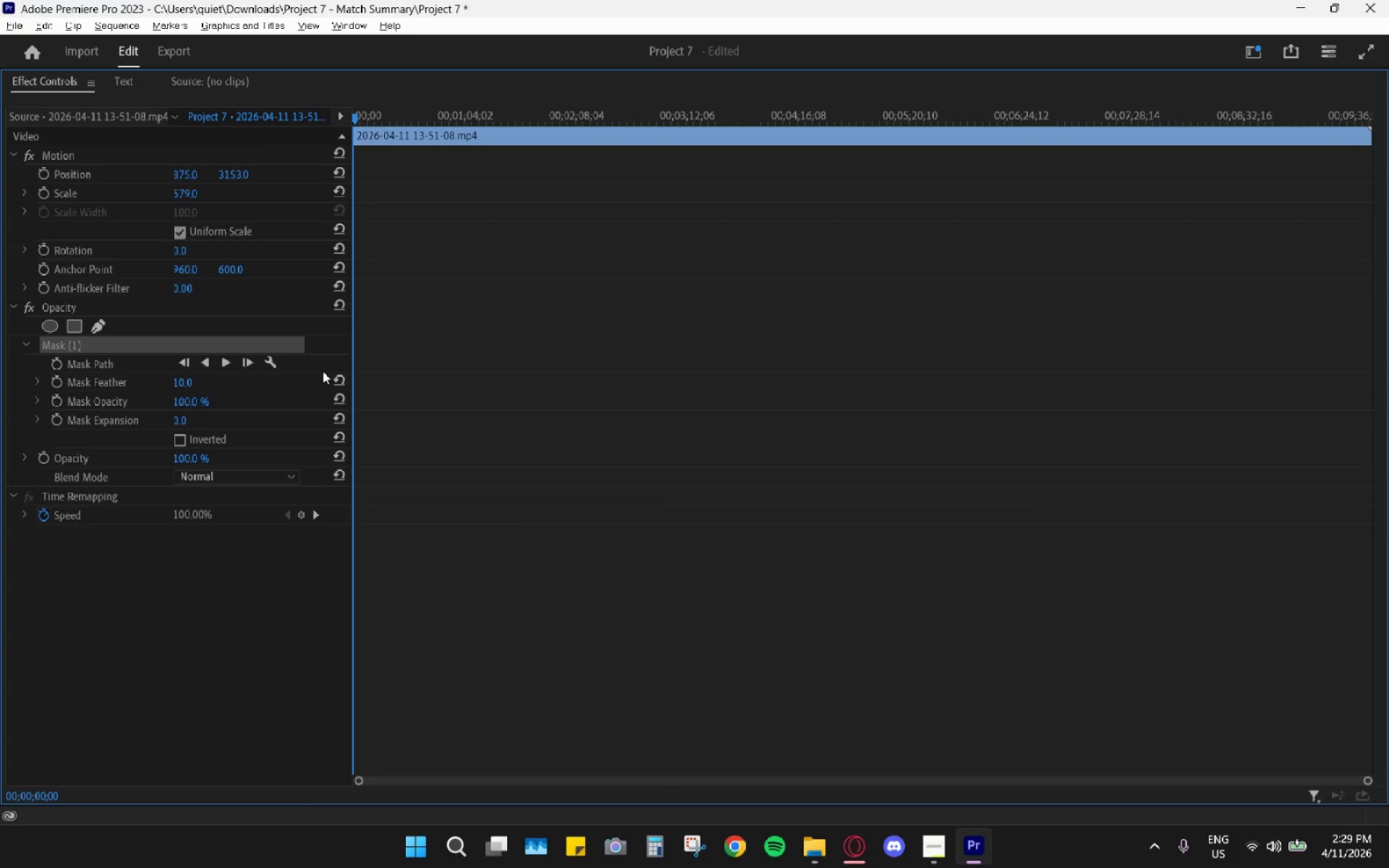 
key(Alt+Tab)
 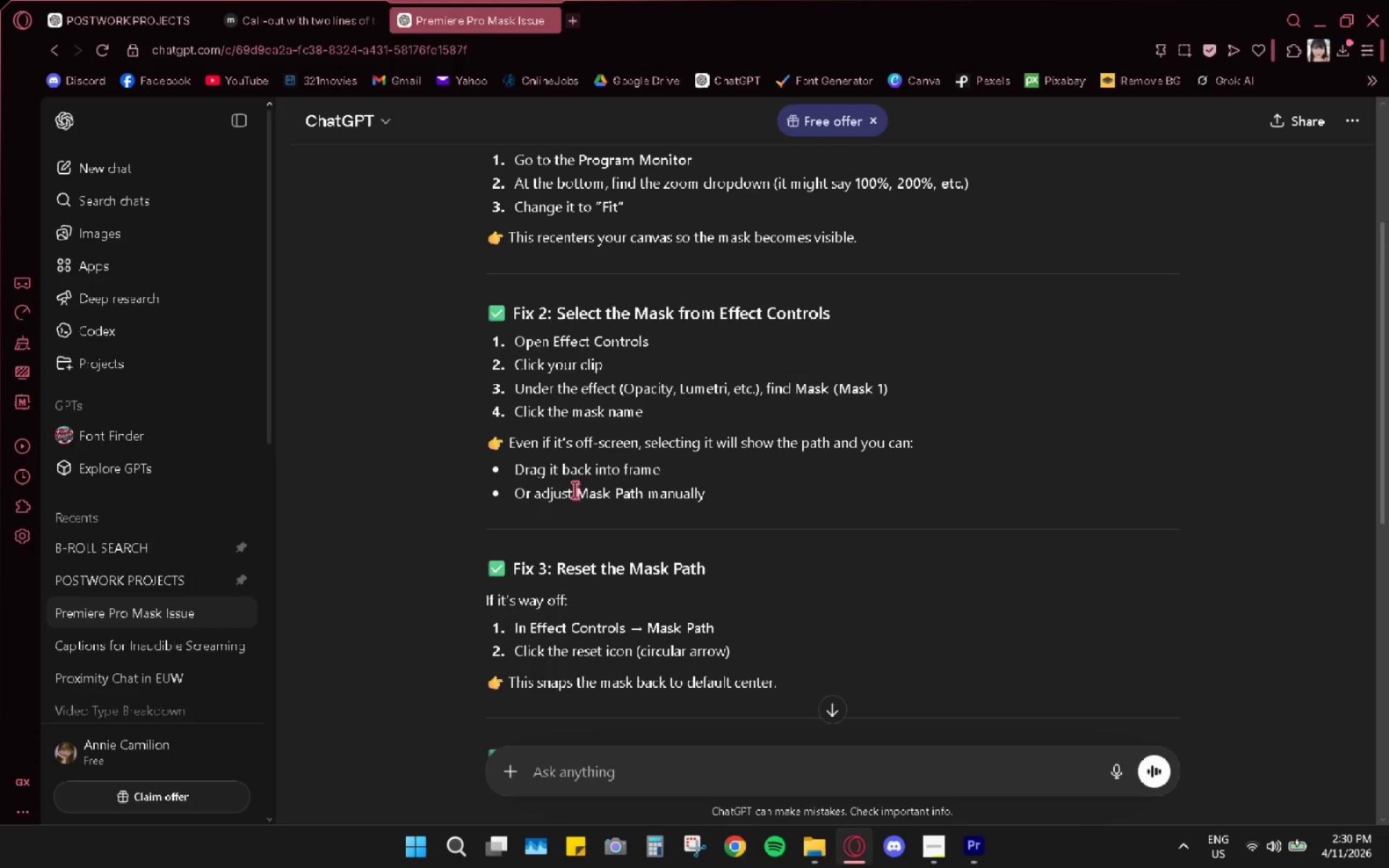 
scroll: coordinate [578, 490], scroll_direction: down, amount: 3.0
 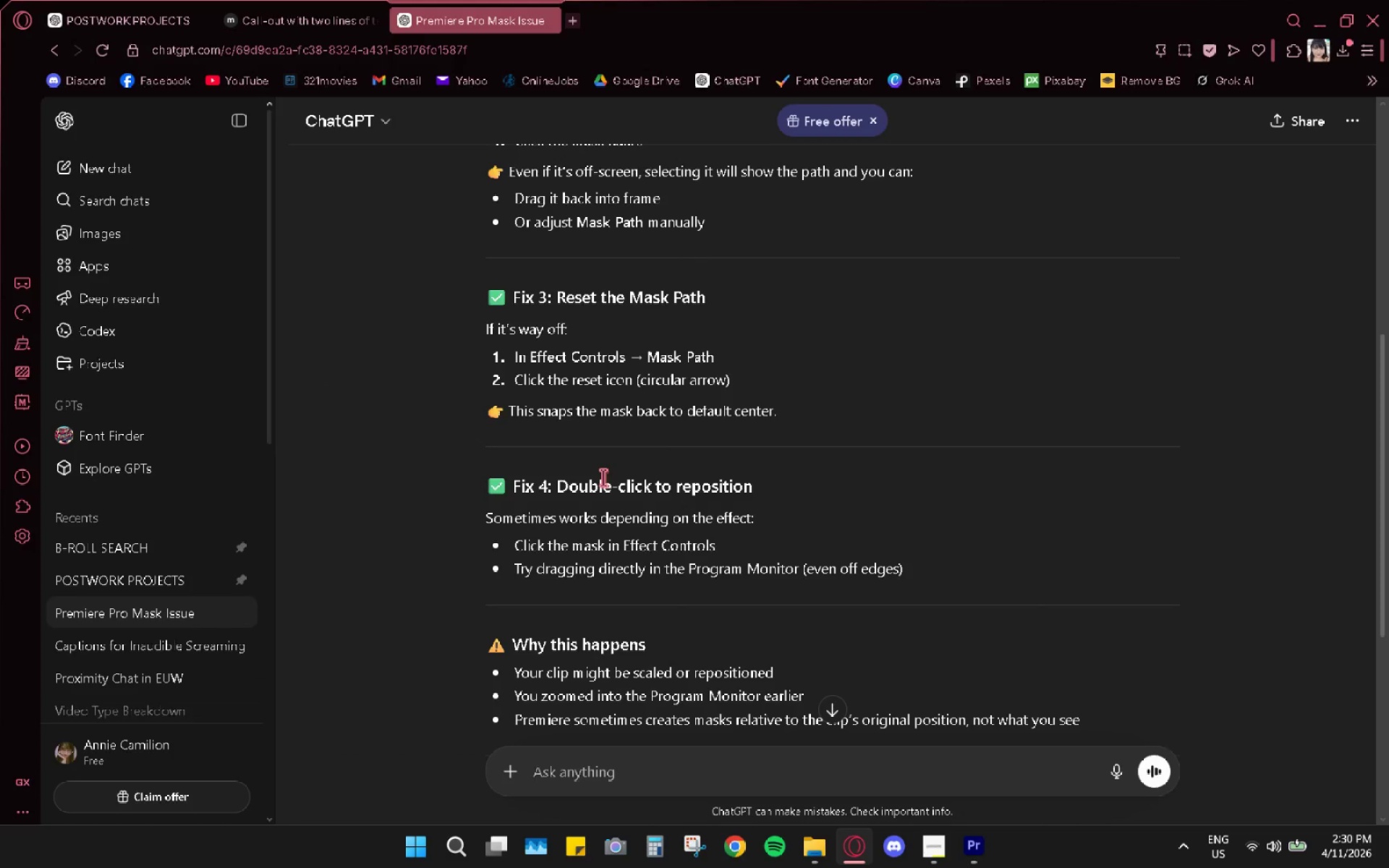 
key(Alt+AltLeft)
 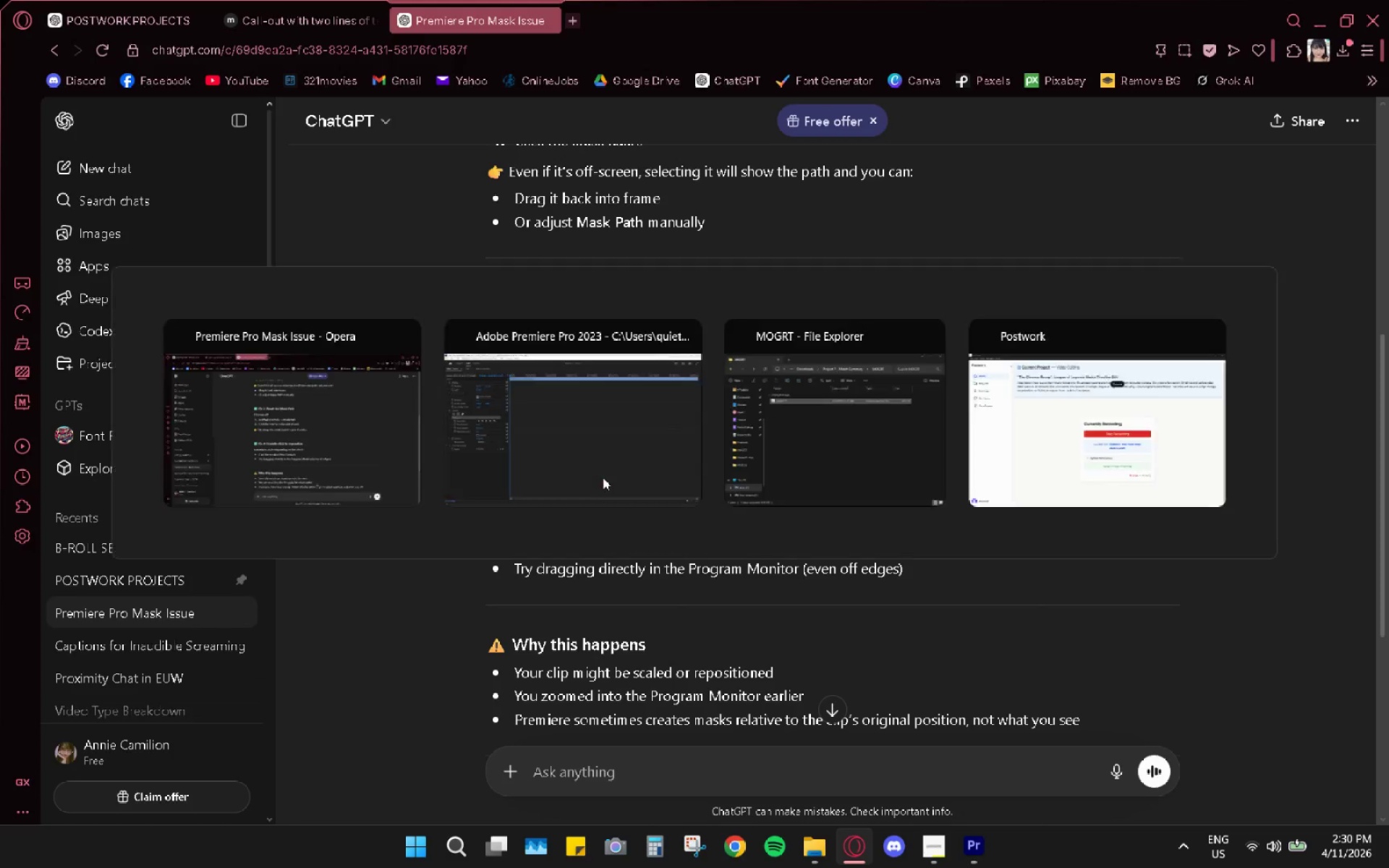 
key(Alt+Tab)
 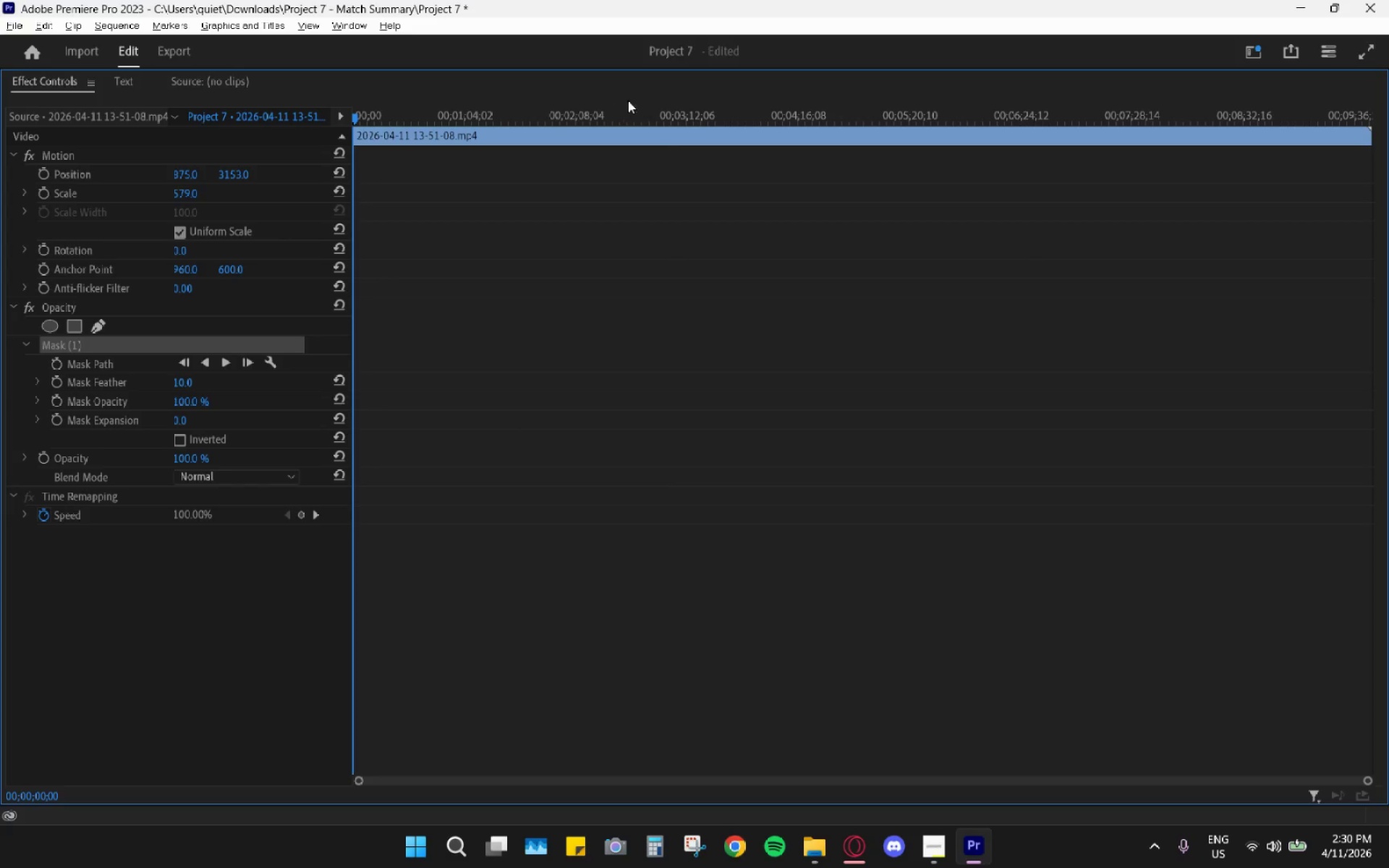 
double_click([652, 84])
 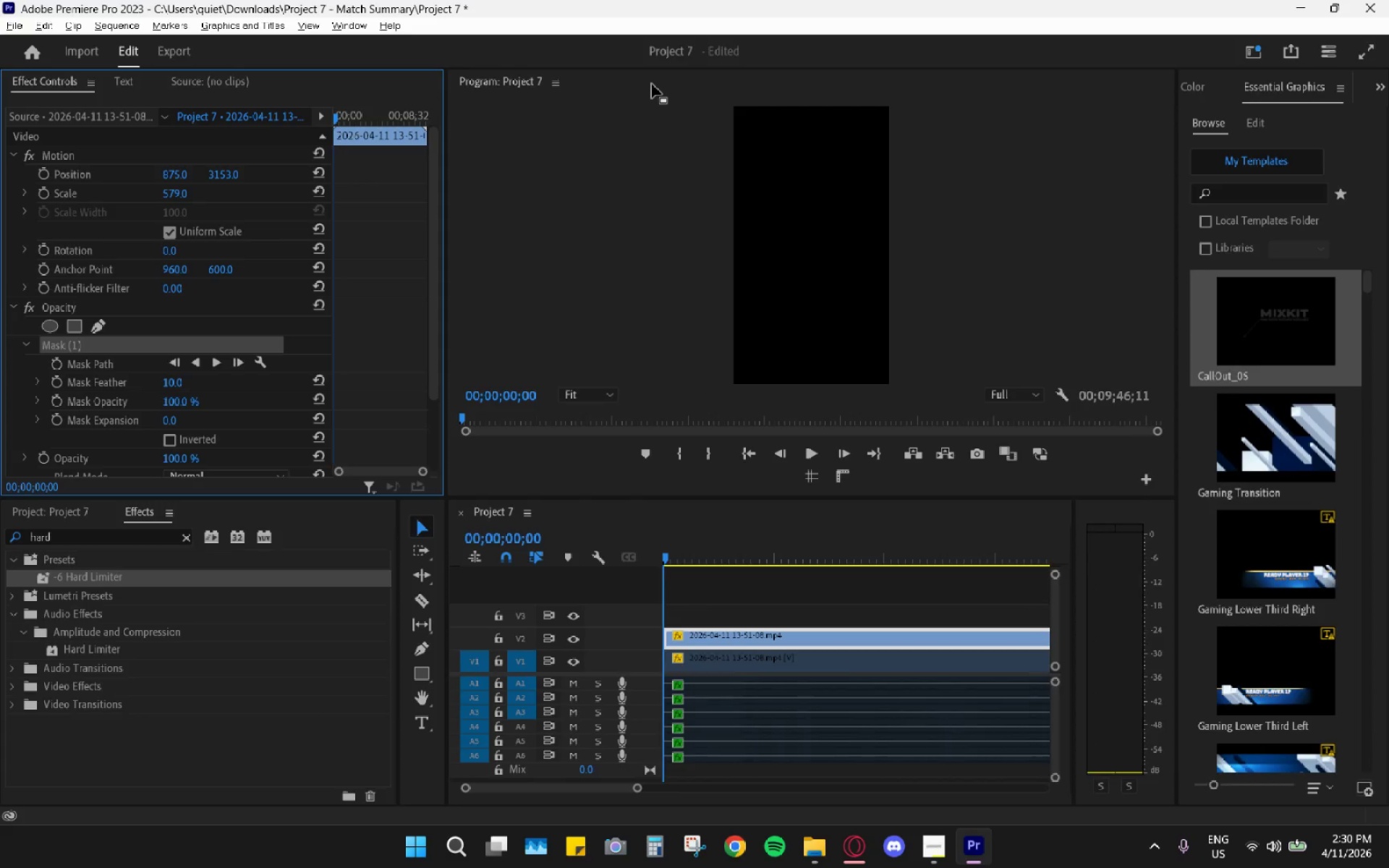 
key(Alt+AltLeft)
 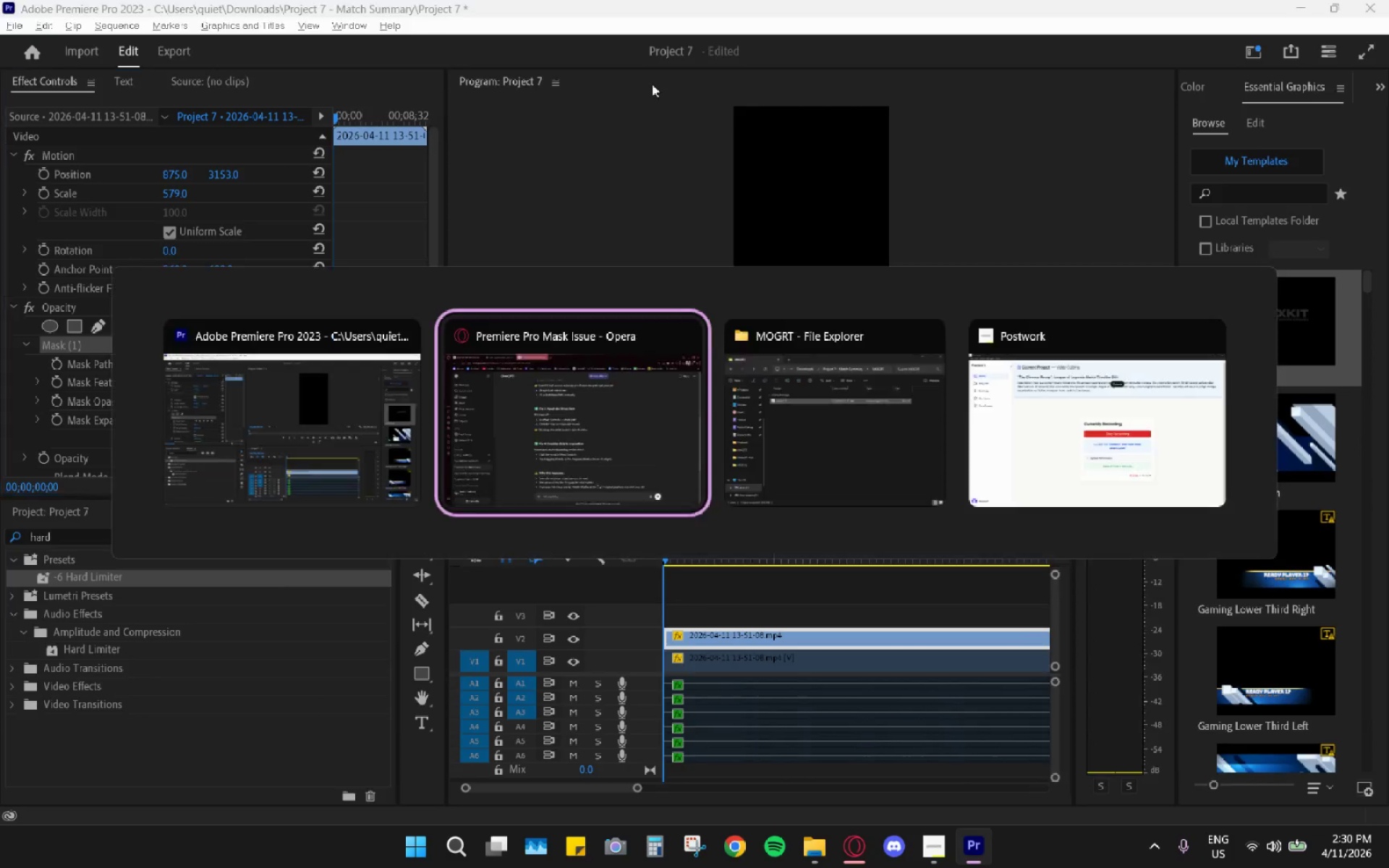 
key(Alt+Tab)
 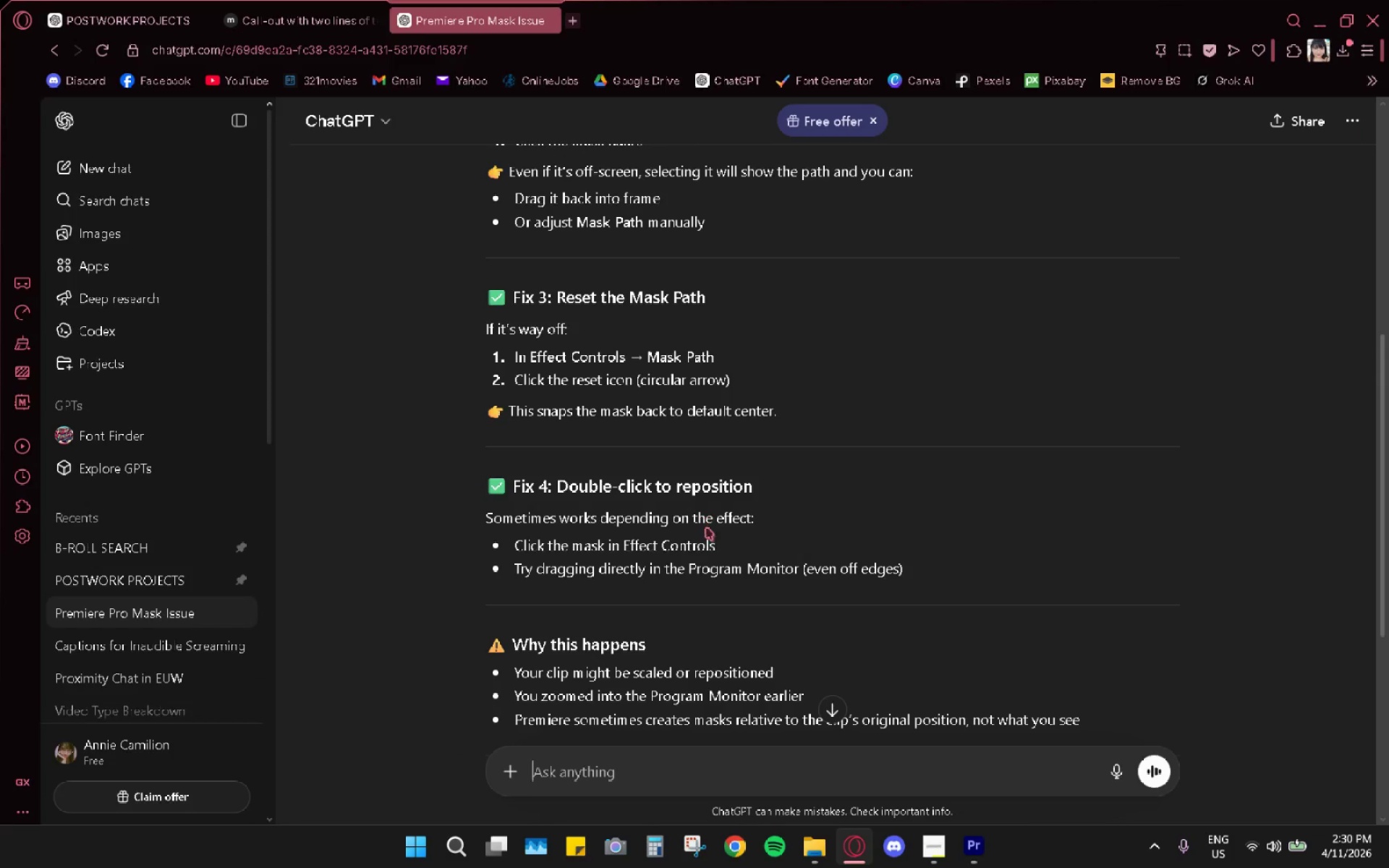 
scroll: coordinate [705, 528], scroll_direction: down, amount: 2.0
 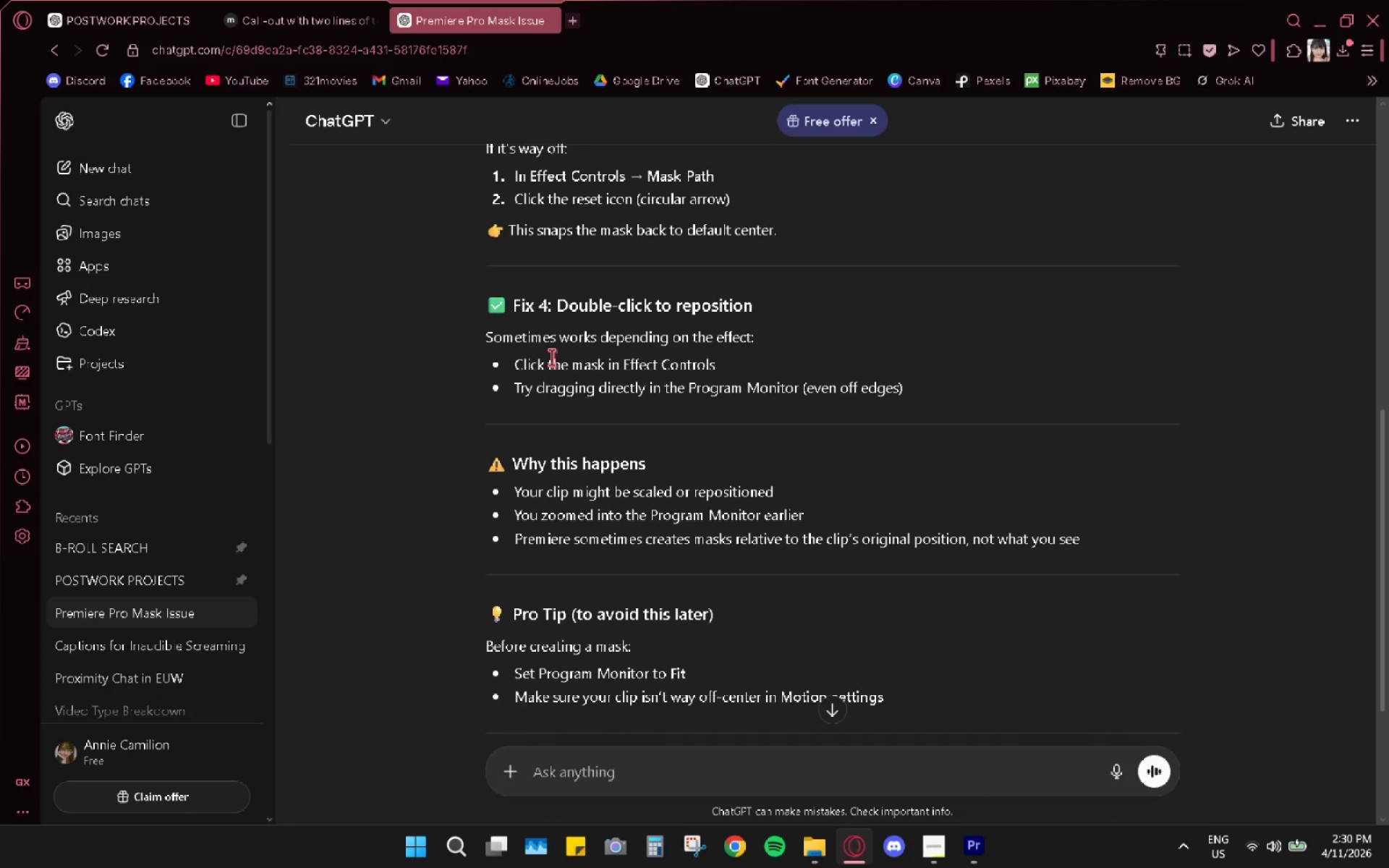 
wait(5.52)
 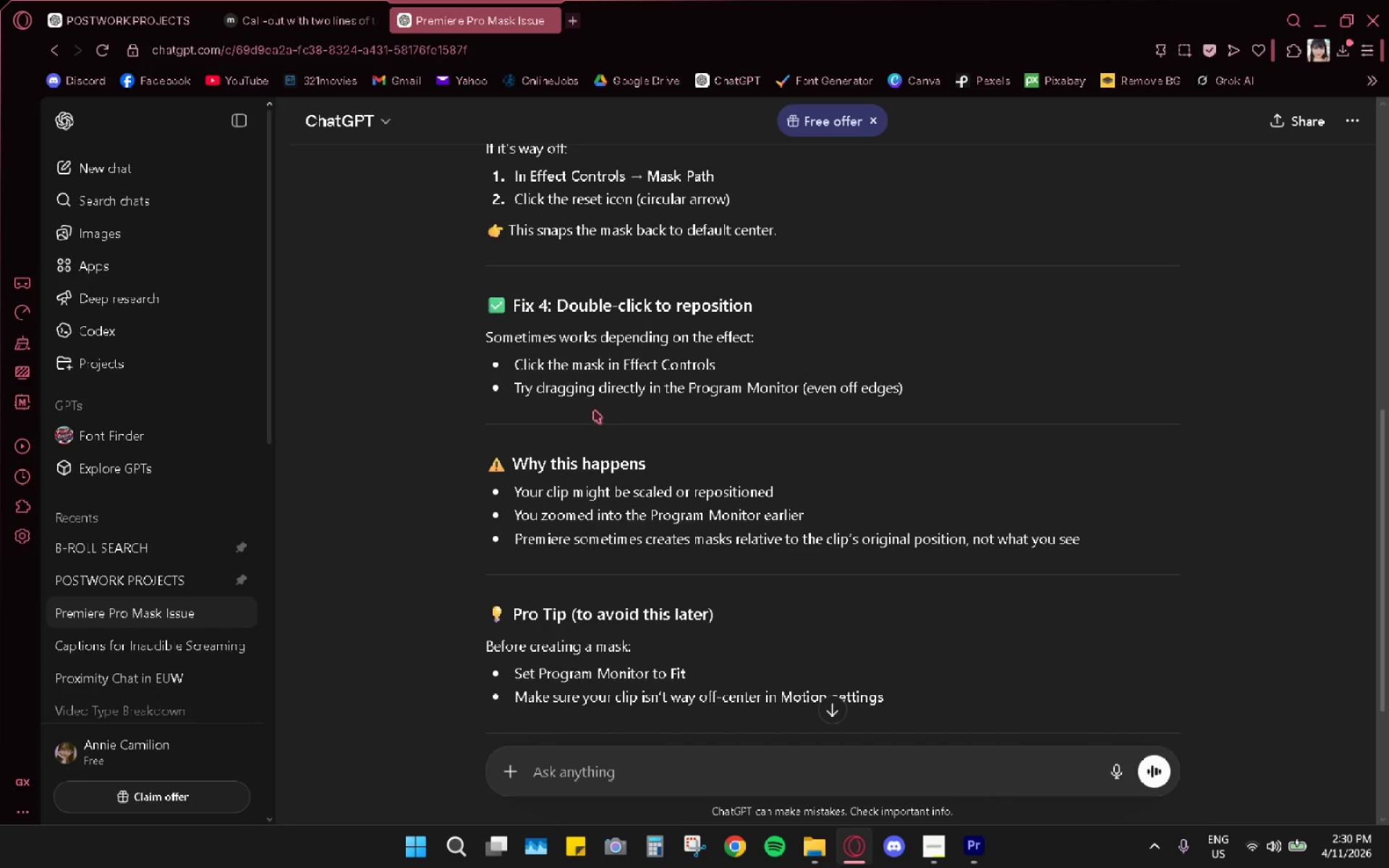 
key(Alt+AltLeft)
 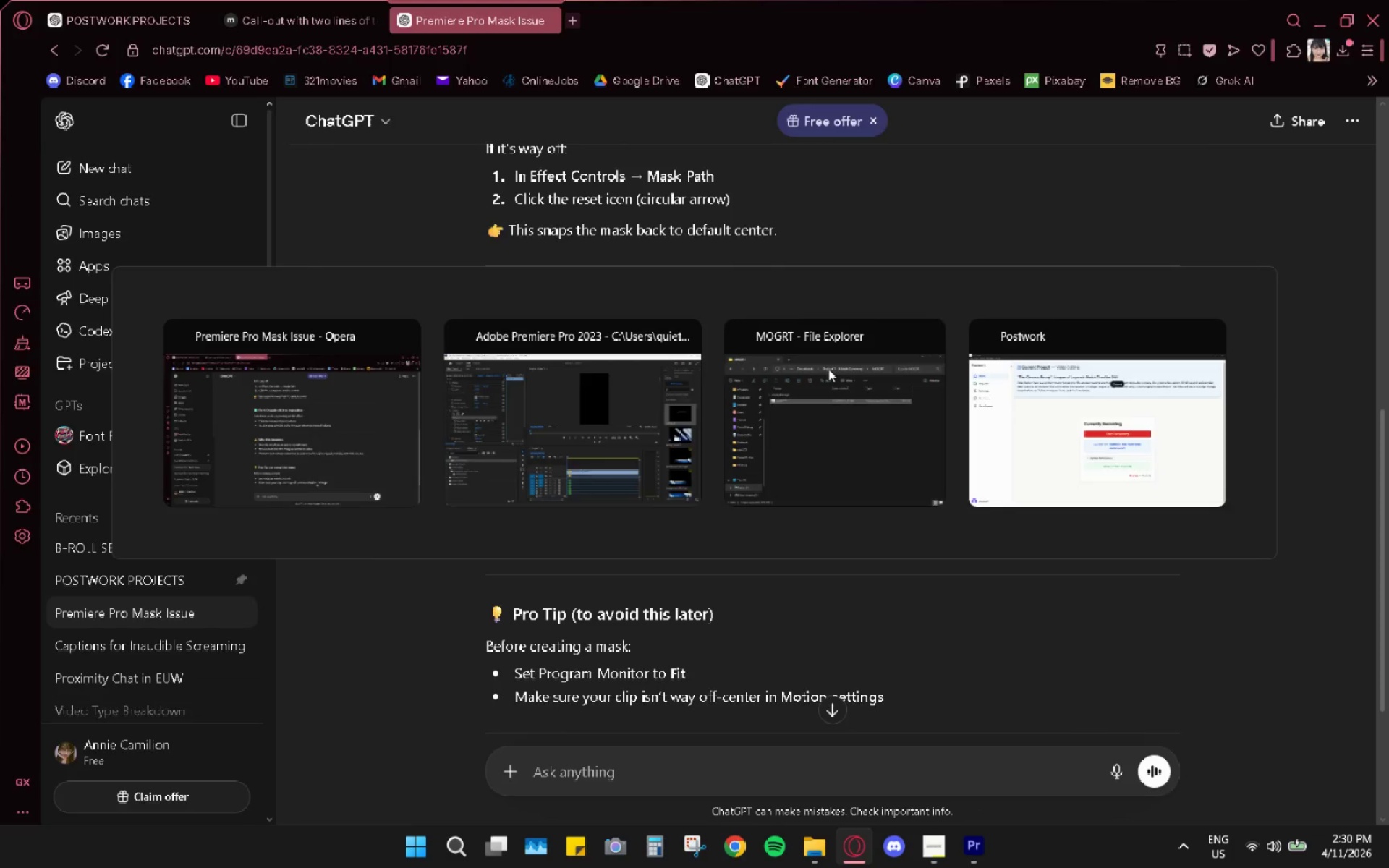 
key(Alt+Tab)
 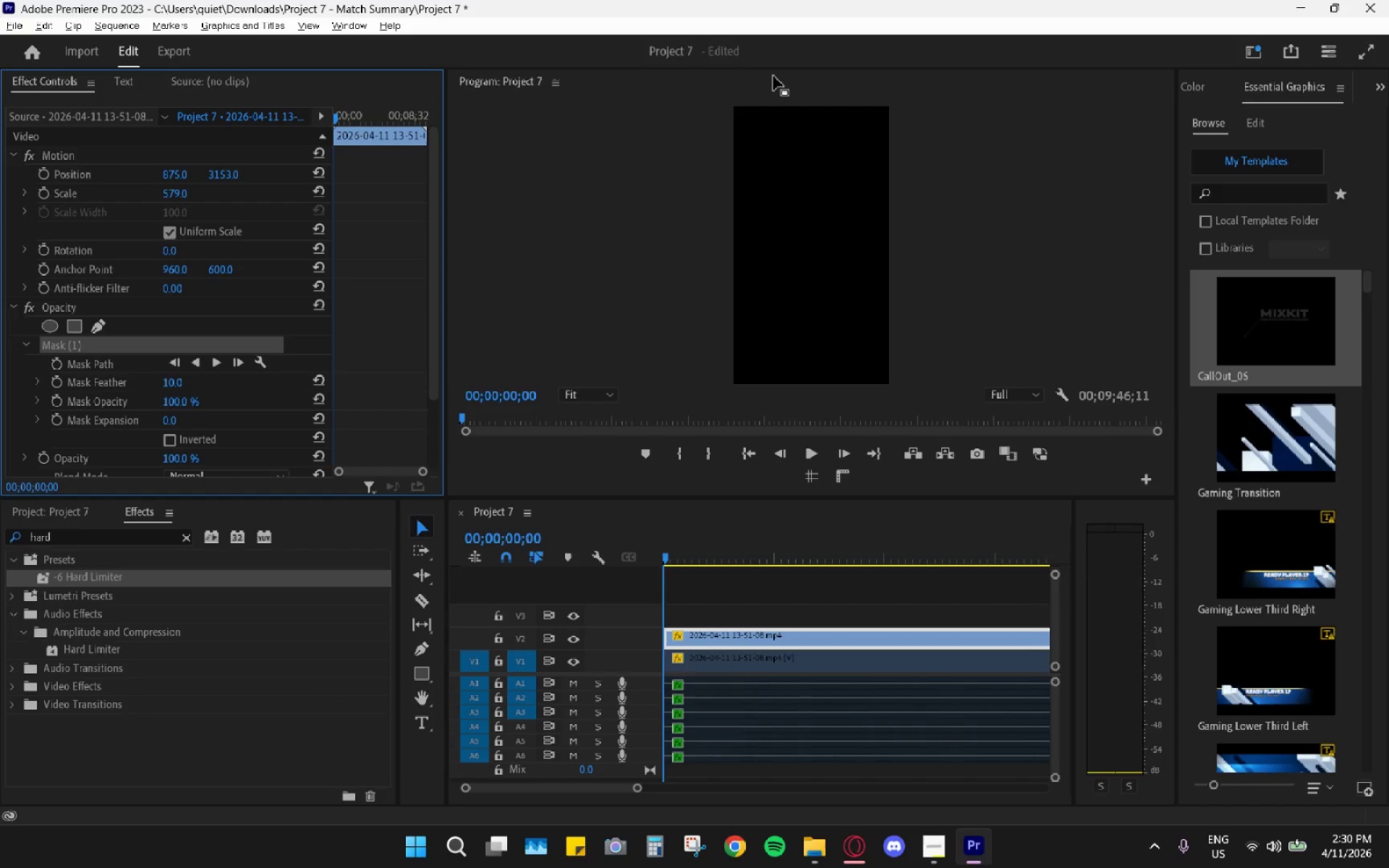 
double_click([773, 76])
 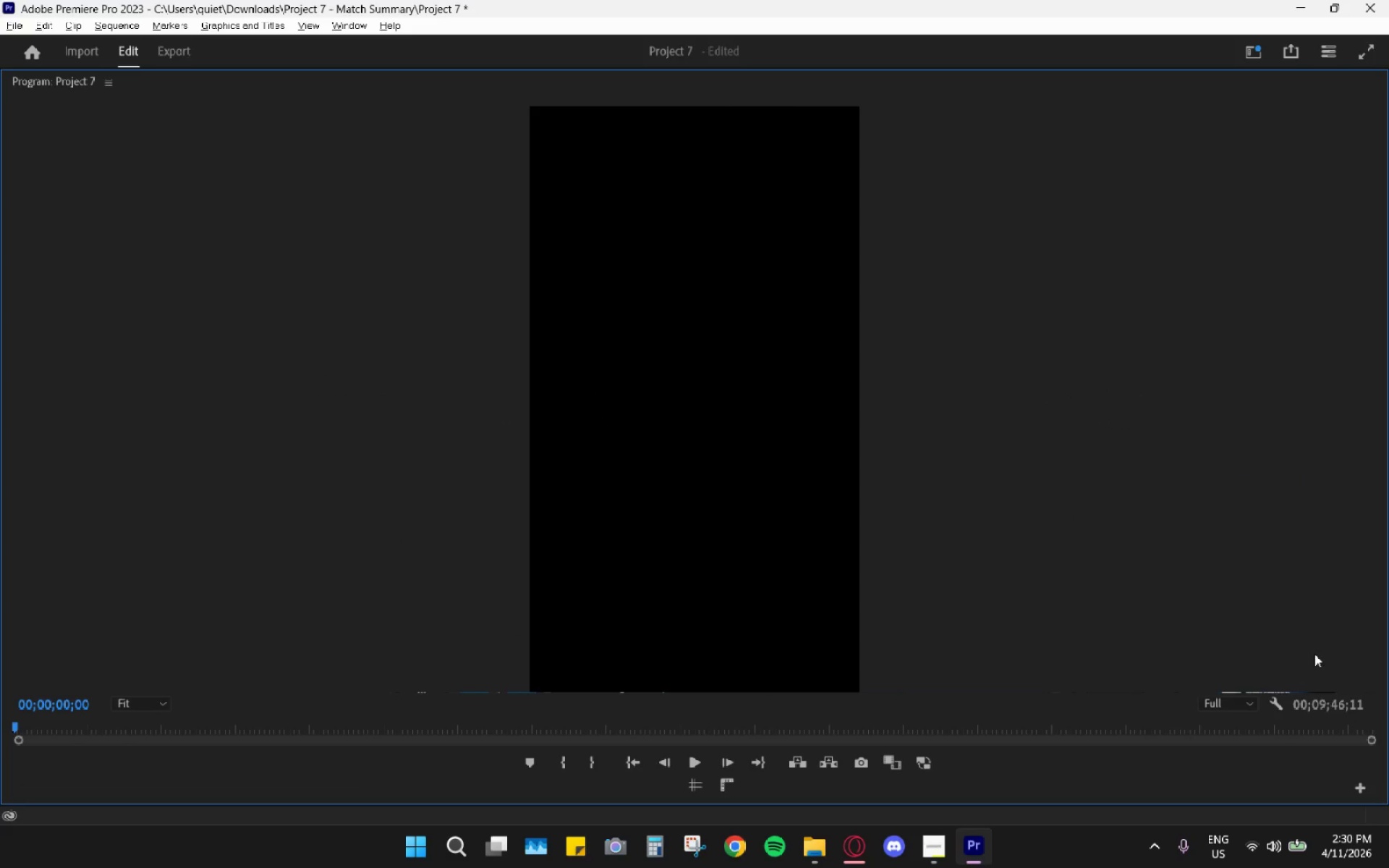 
left_click_drag(start_coordinate=[1314, 654], to_coordinate=[848, 378])
 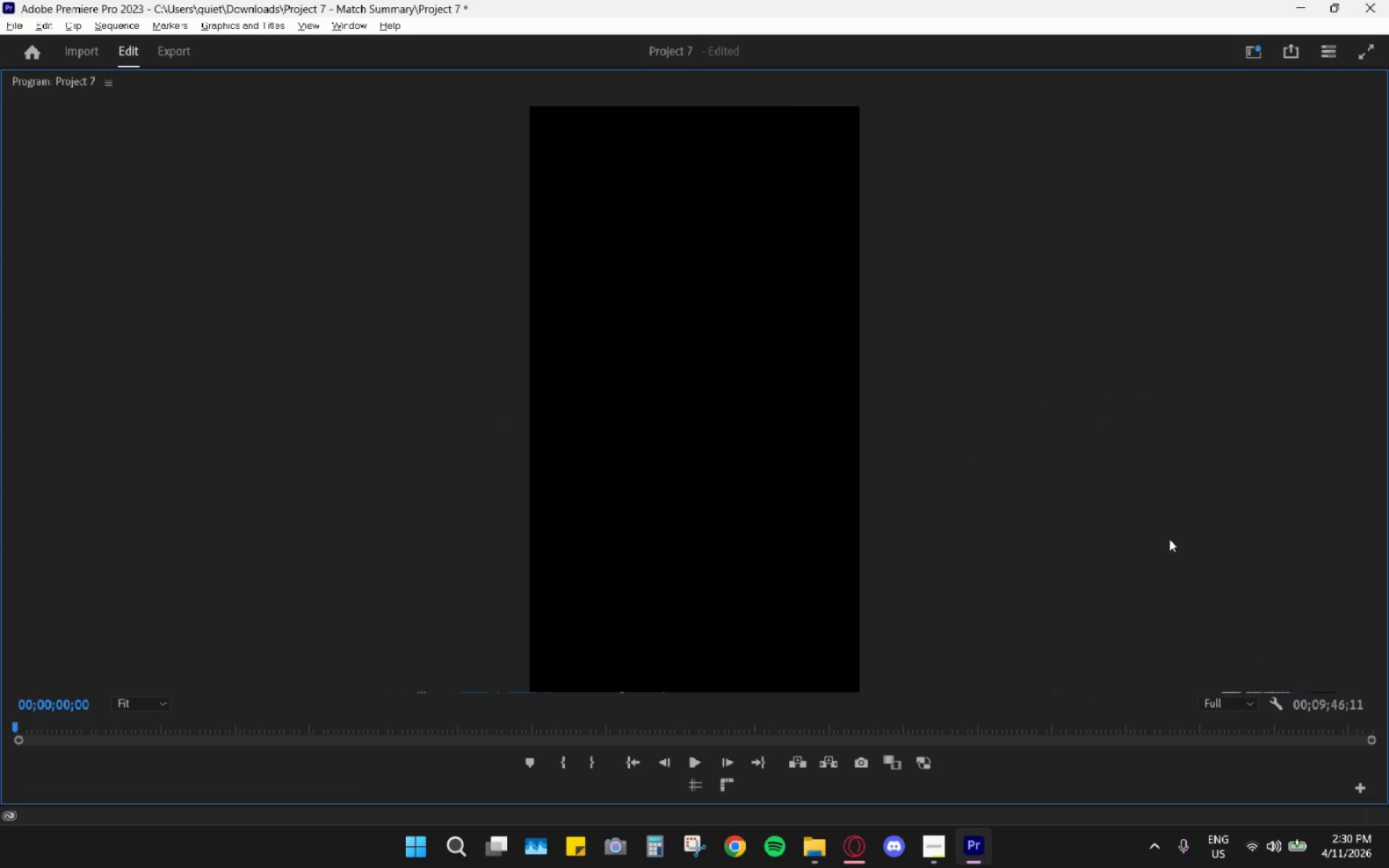 
left_click_drag(start_coordinate=[1169, 539], to_coordinate=[952, 377])
 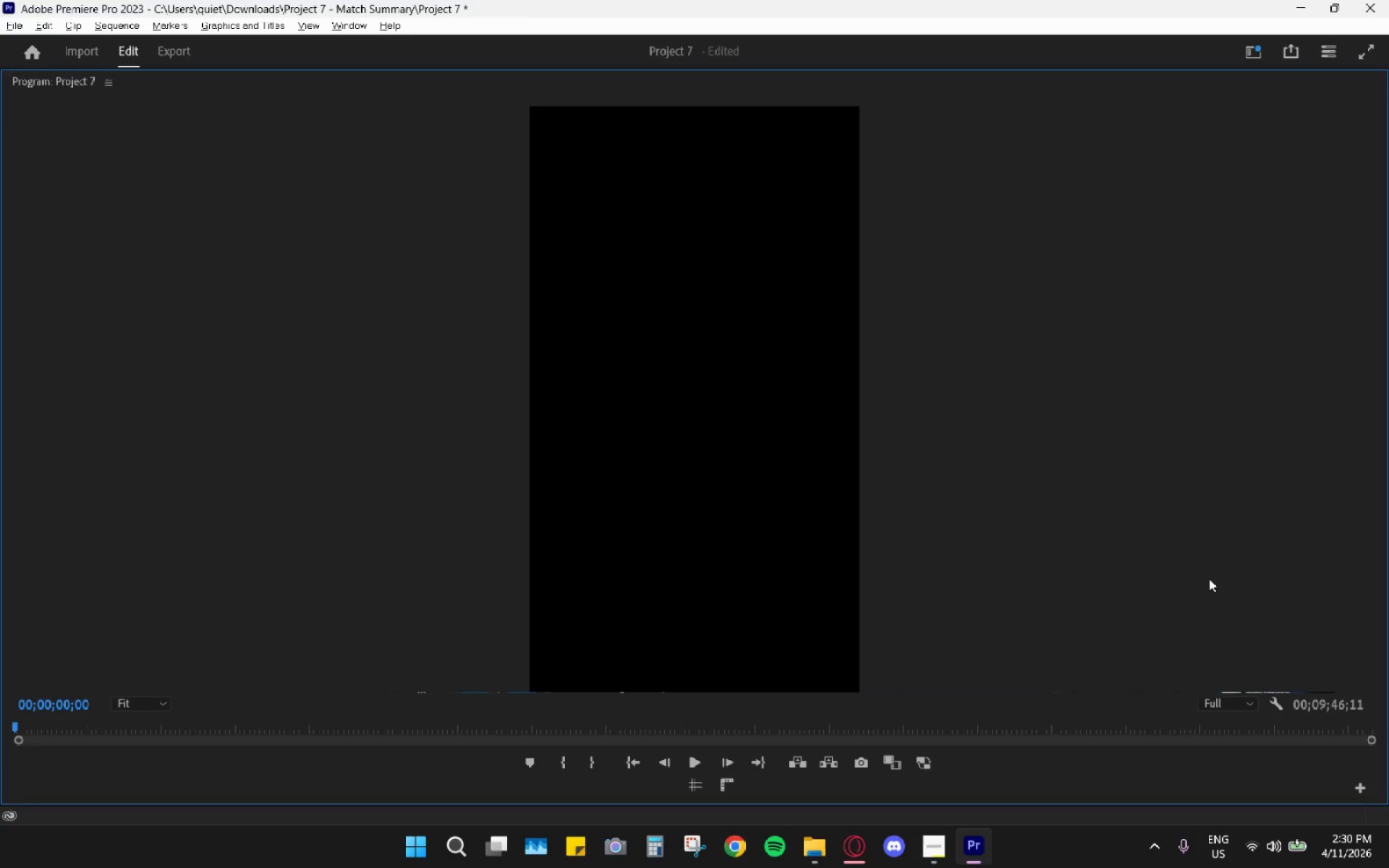 
key(Alt+AltLeft)
 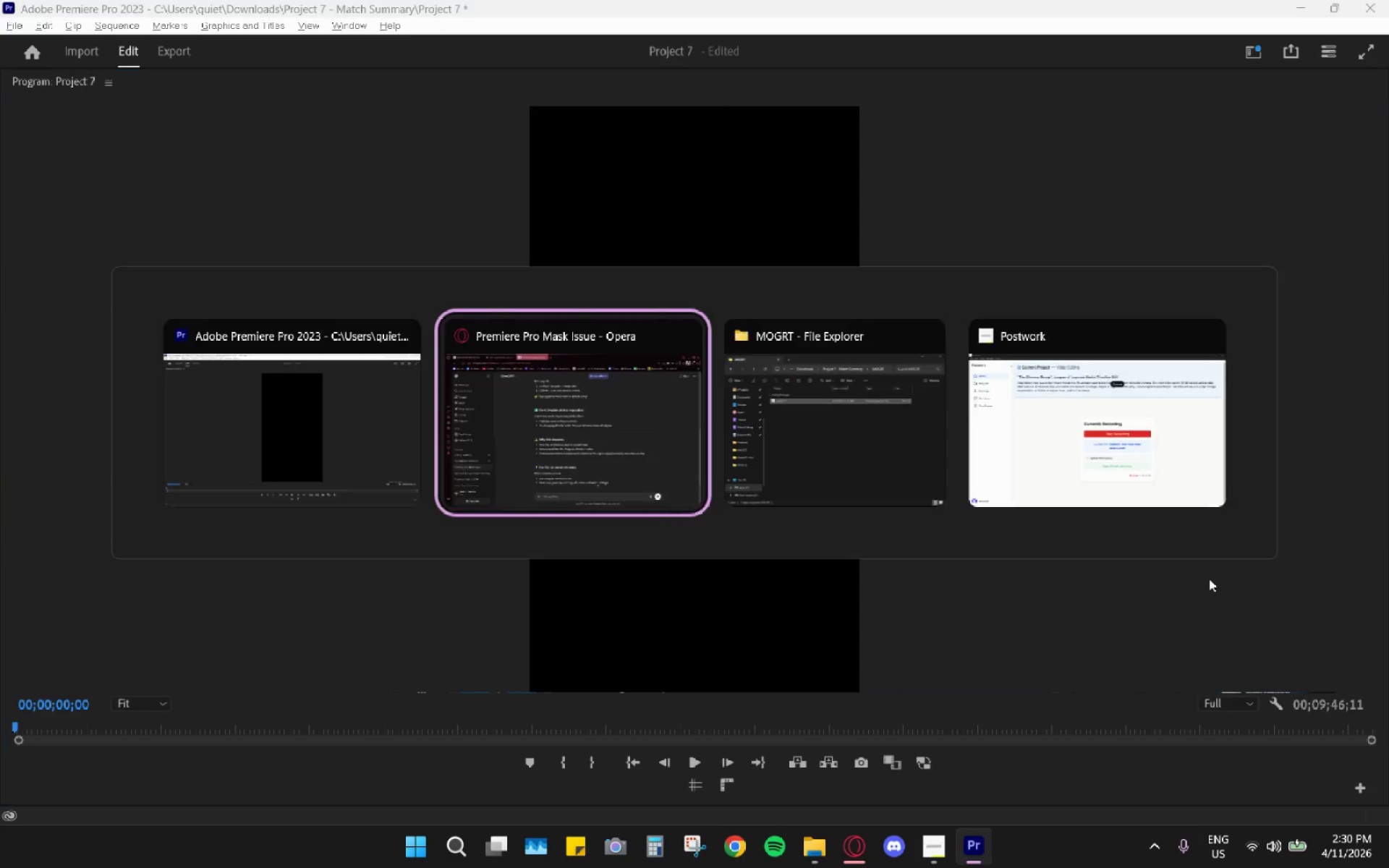 
key(Alt+Tab)
 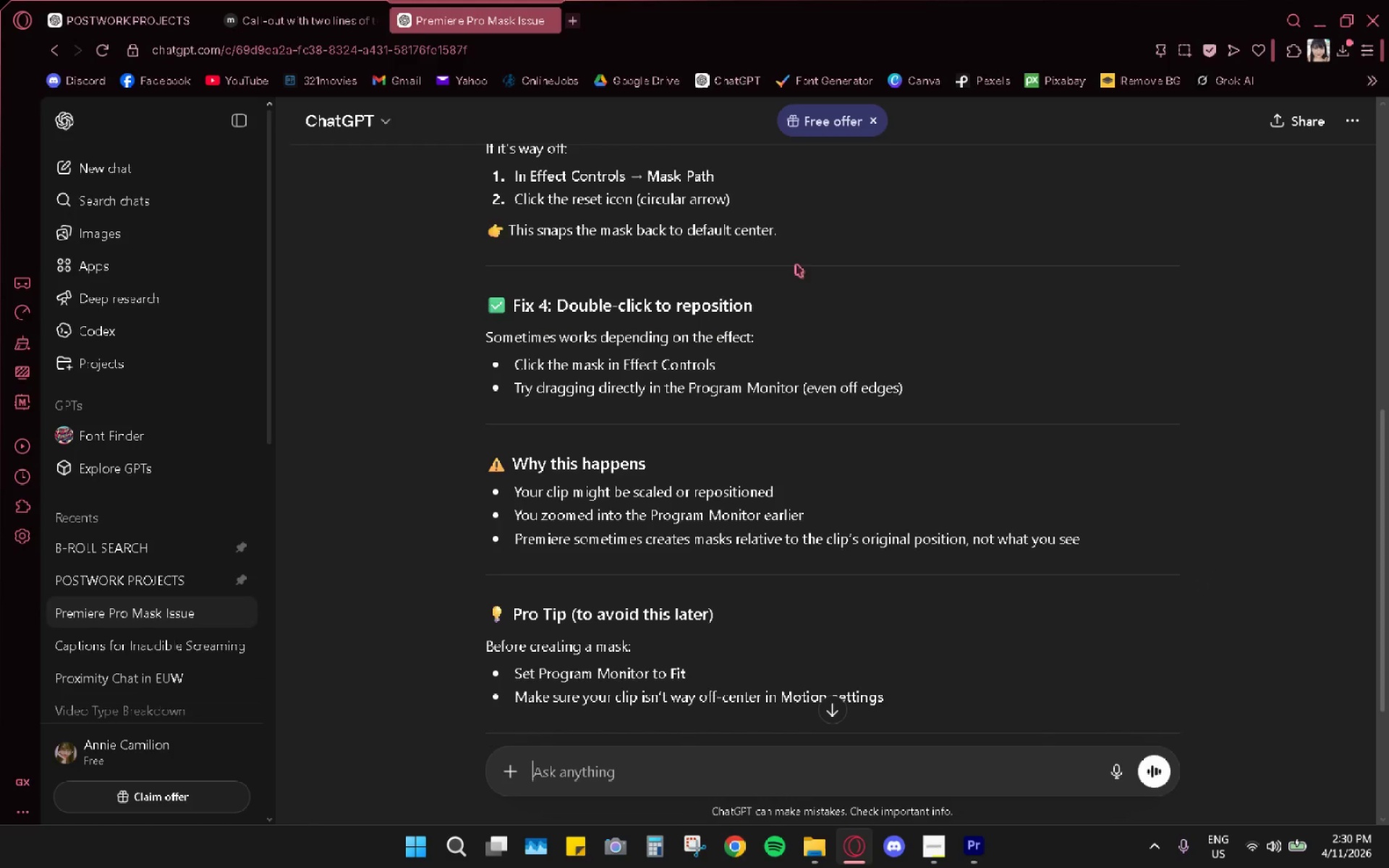 
key(Alt+AltLeft)
 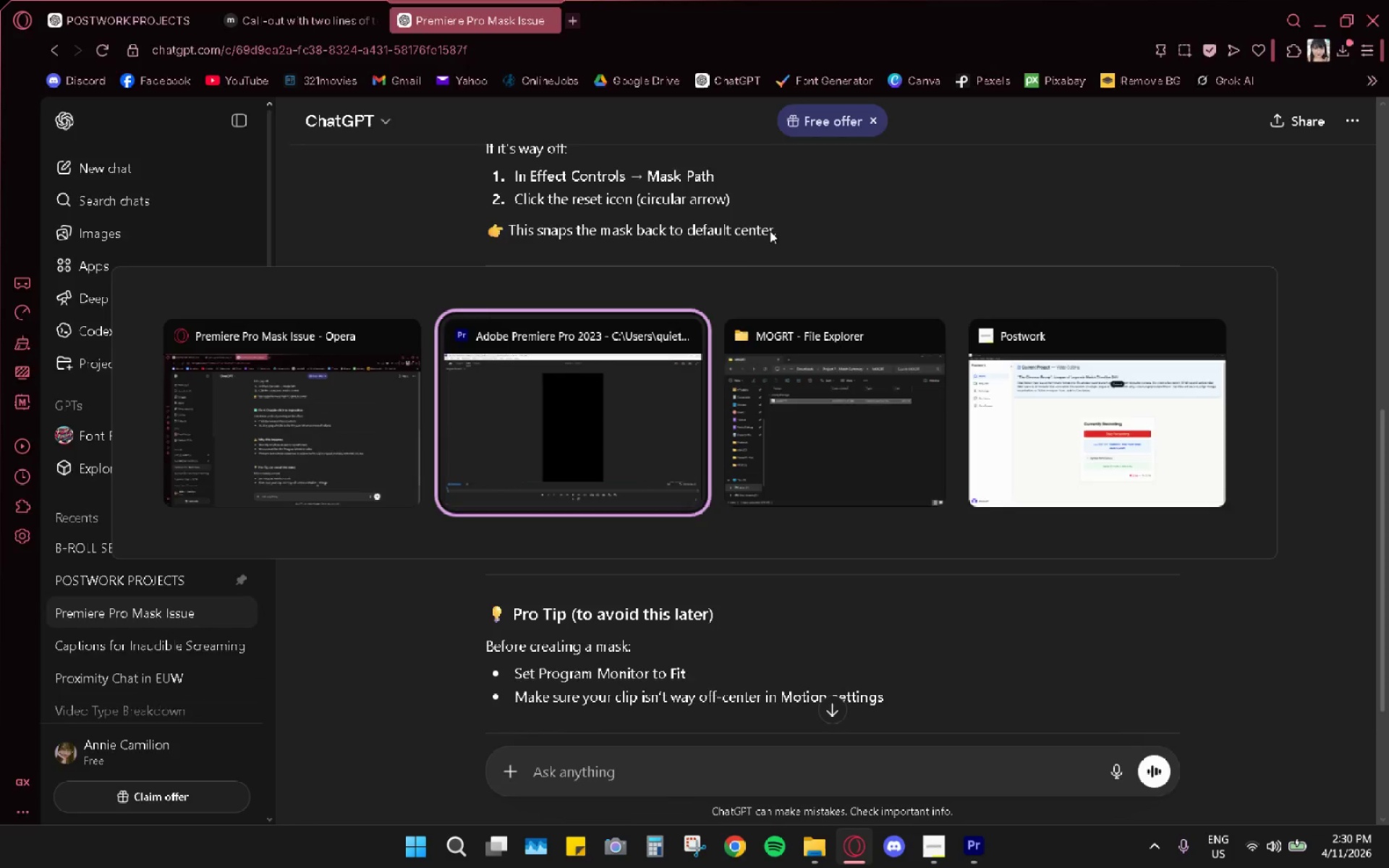 
key(Alt+Tab)
 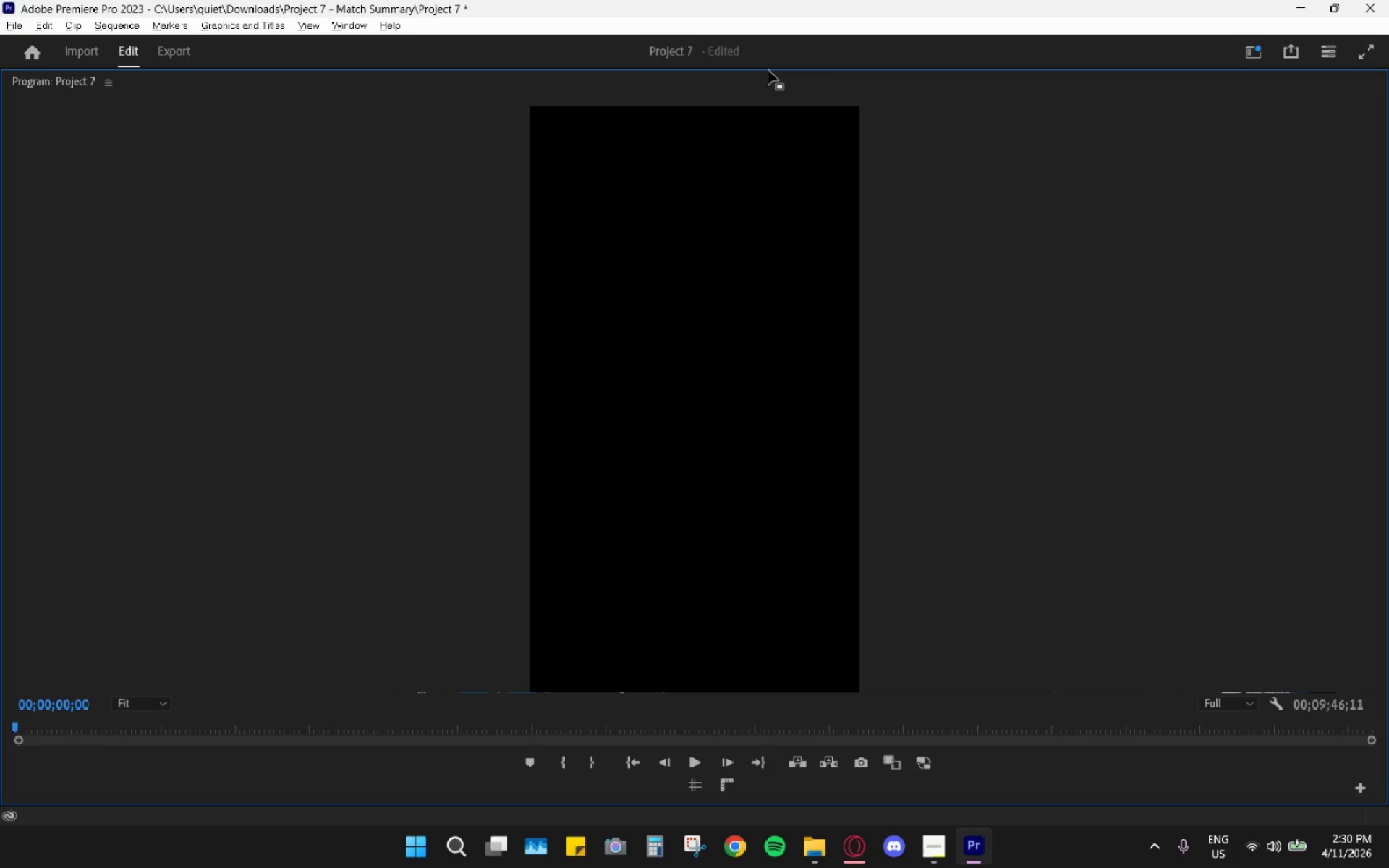 
double_click([768, 78])
 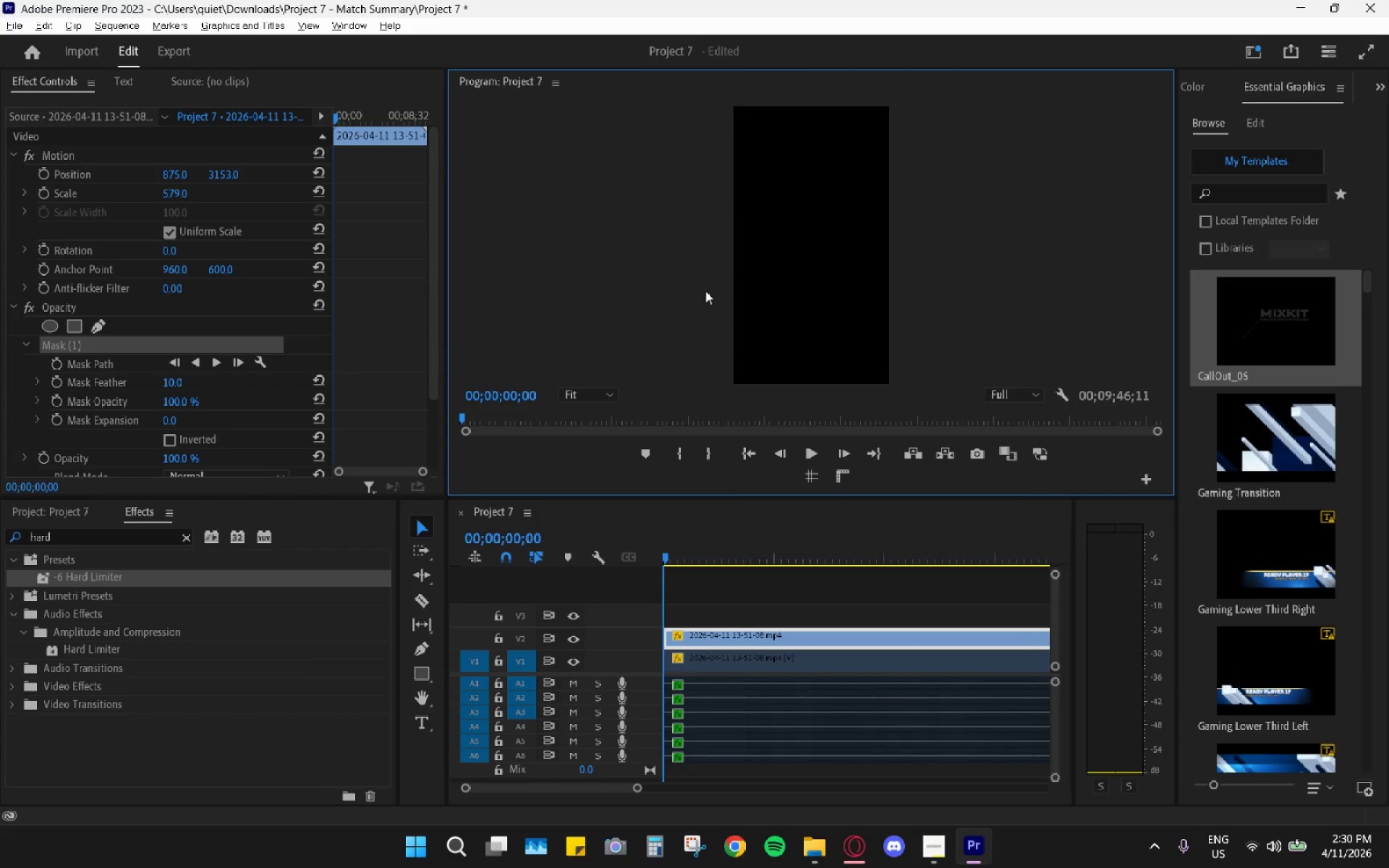 
key(Alt+AltLeft)
 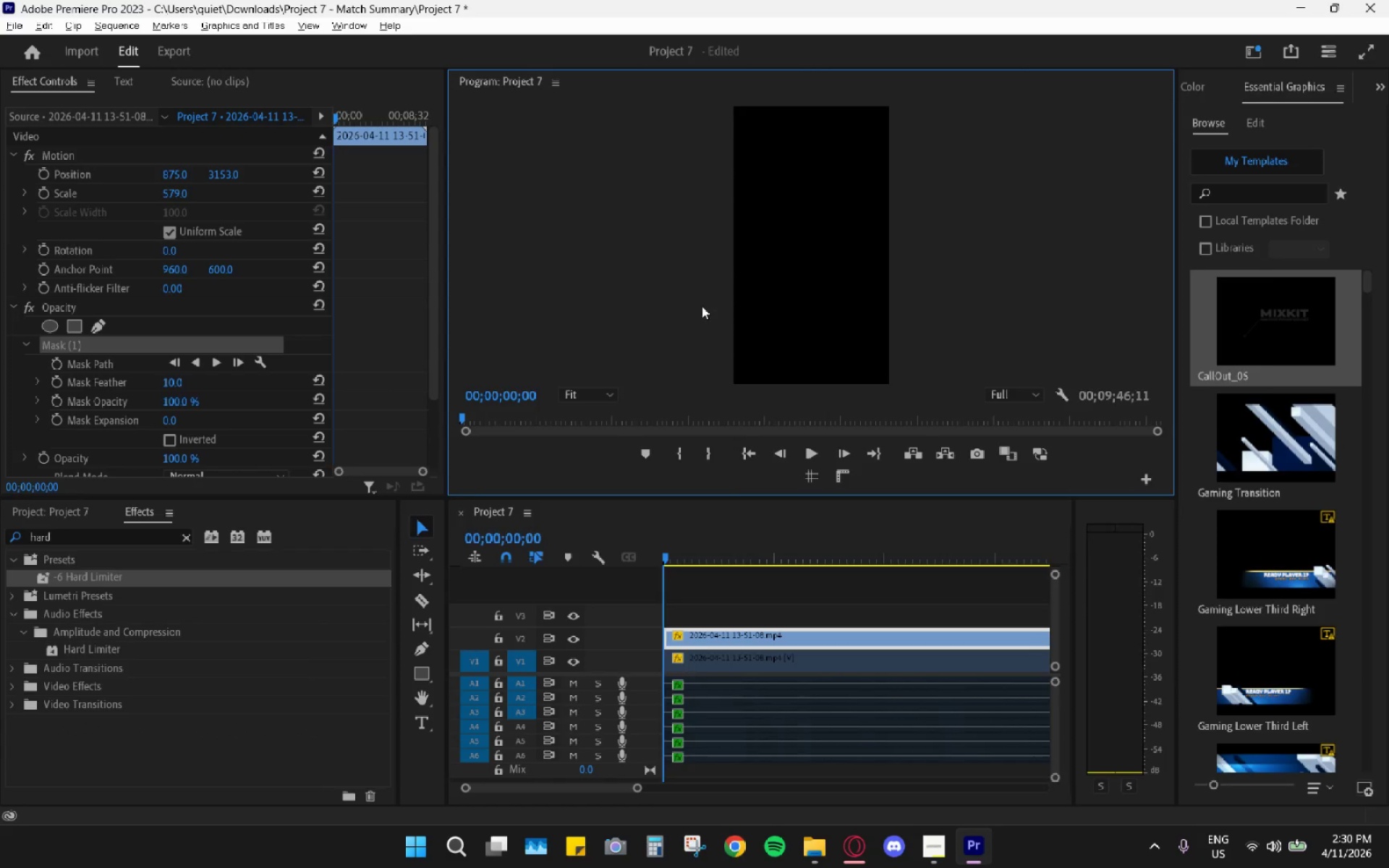 
key(Alt+Tab)
 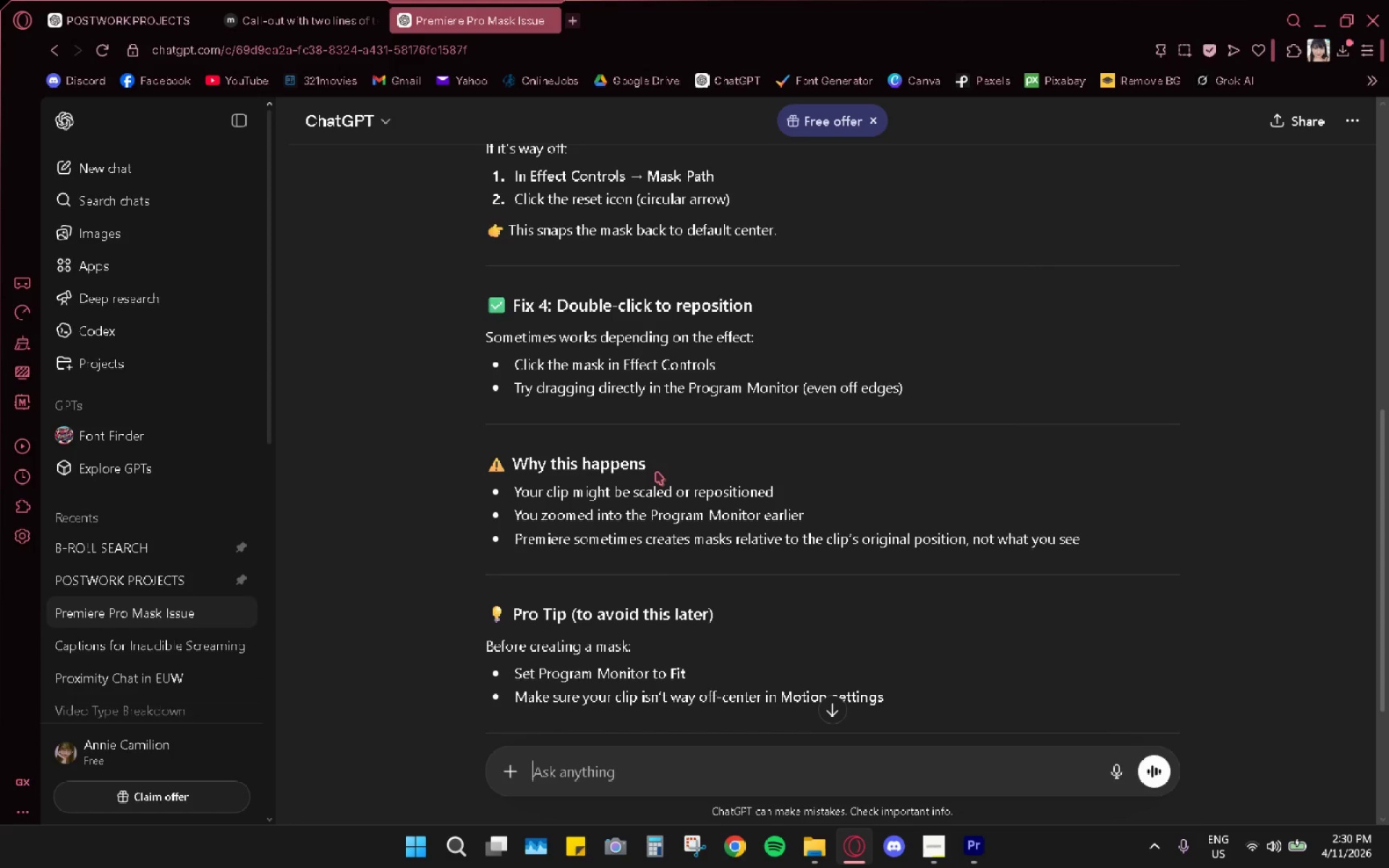 
scroll: coordinate [656, 471], scroll_direction: down, amount: 4.0
 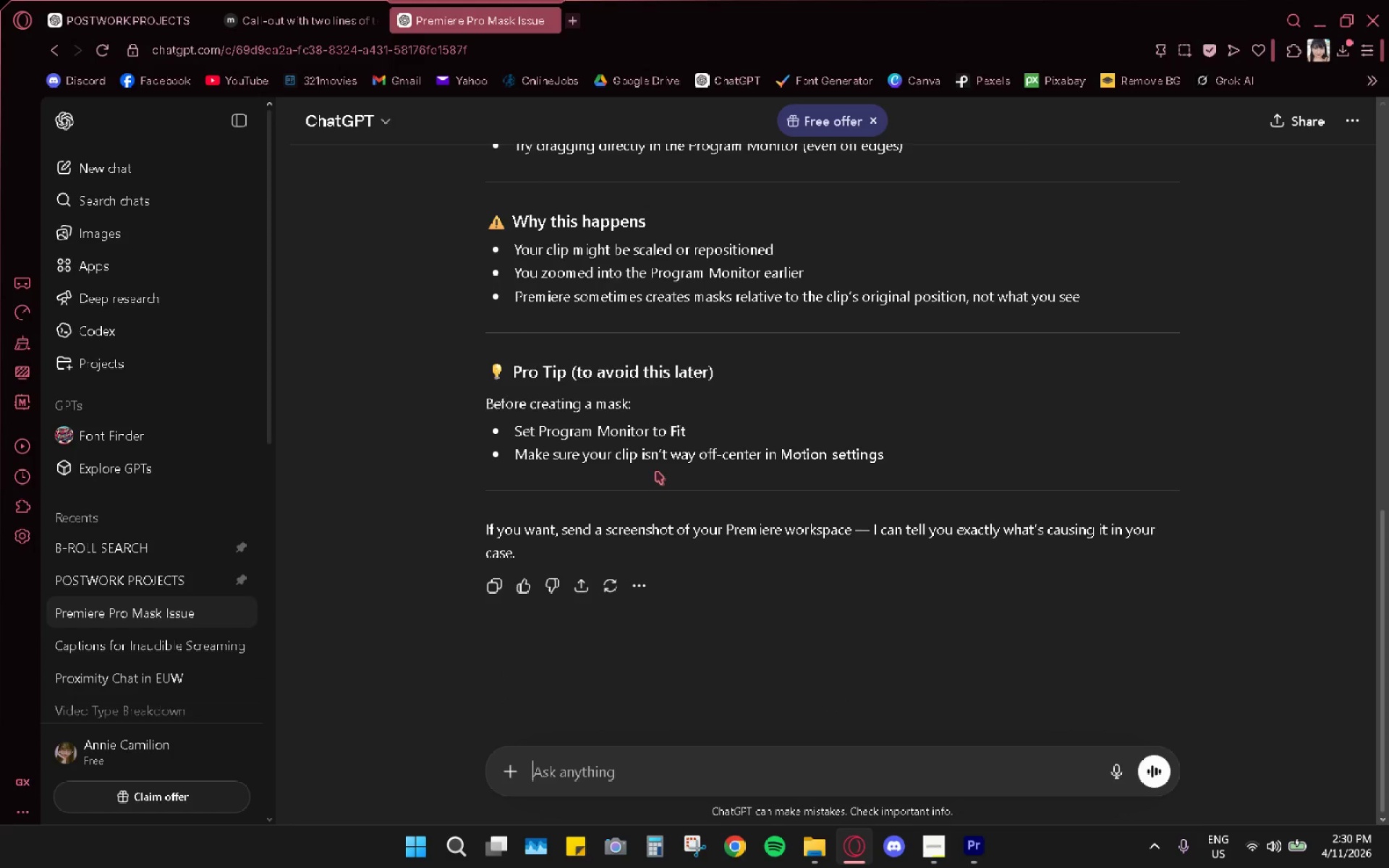 
scroll: coordinate [656, 470], scroll_direction: up, amount: 4.0
 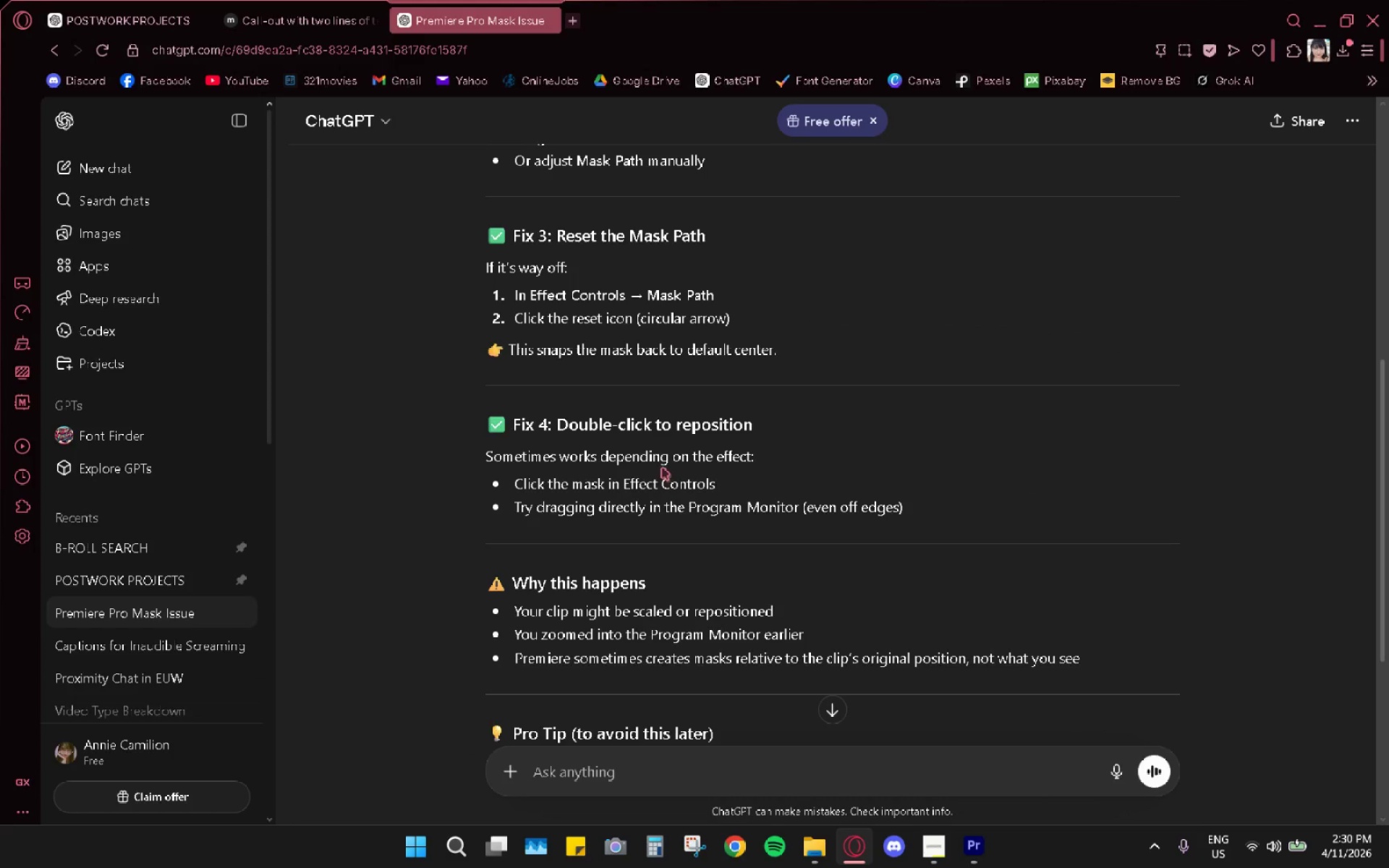 
scroll: coordinate [664, 467], scroll_direction: down, amount: 1.0
 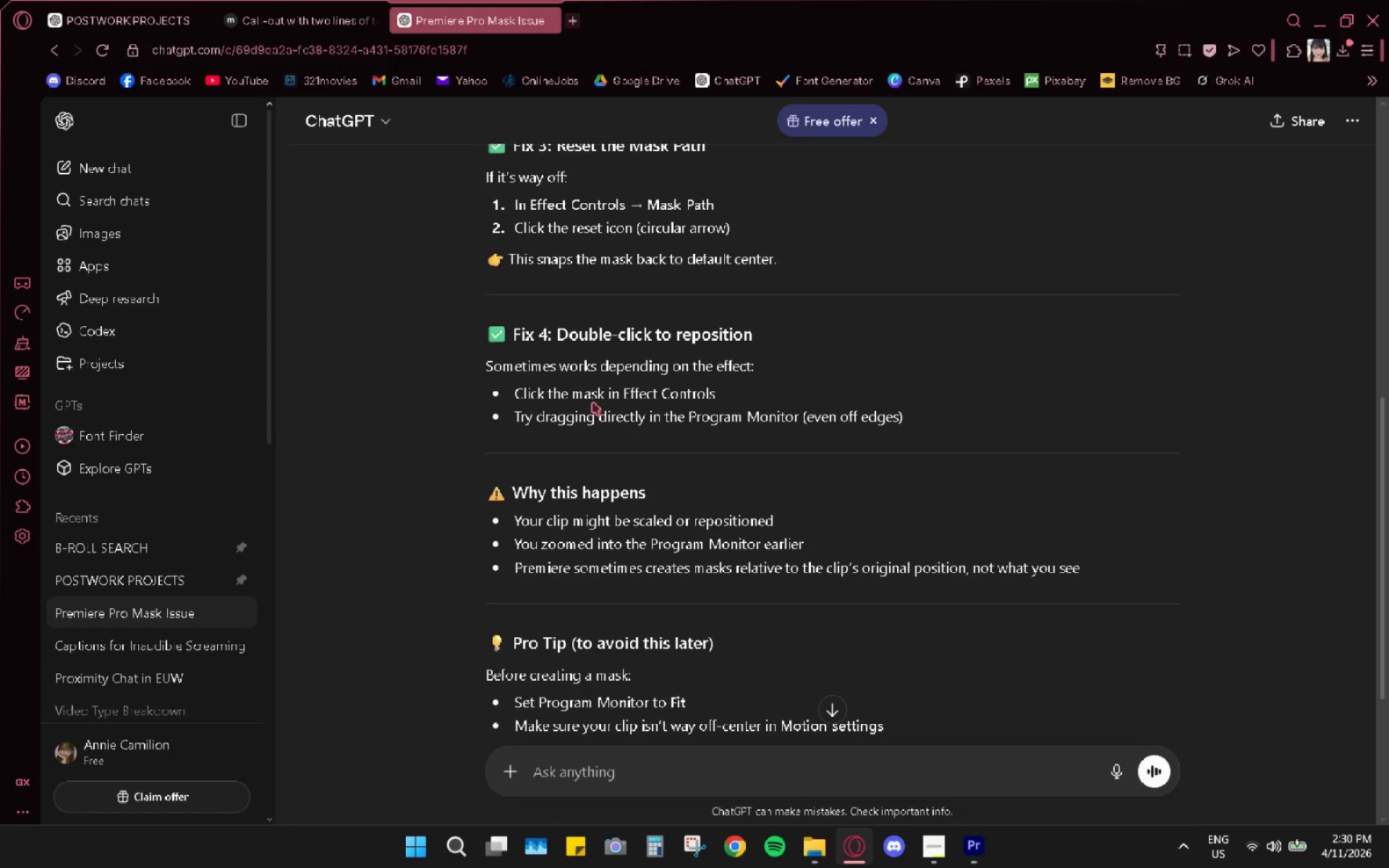 
wait(5.04)
 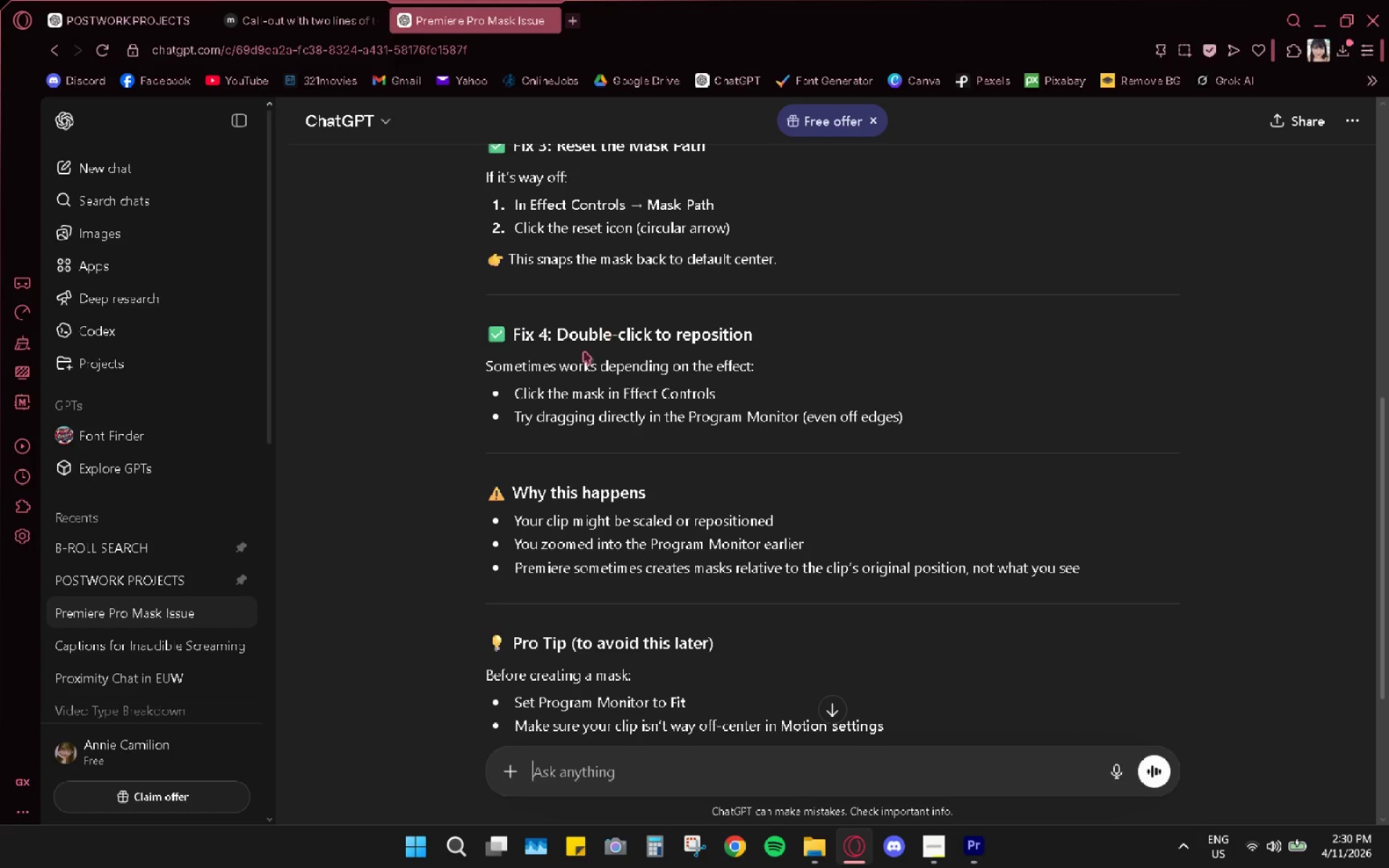 
key(Alt+AltLeft)
 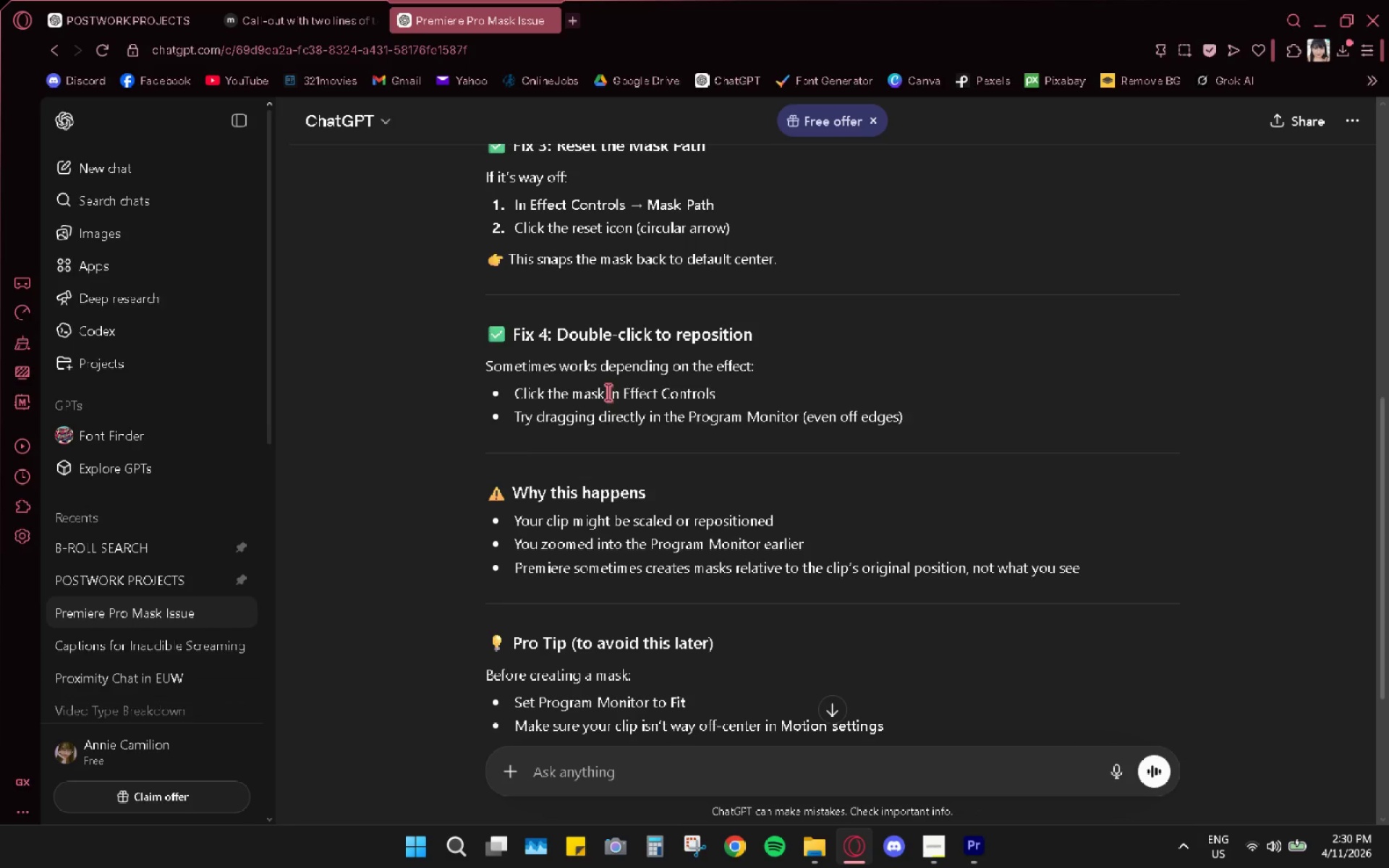 
key(Alt+Tab)
 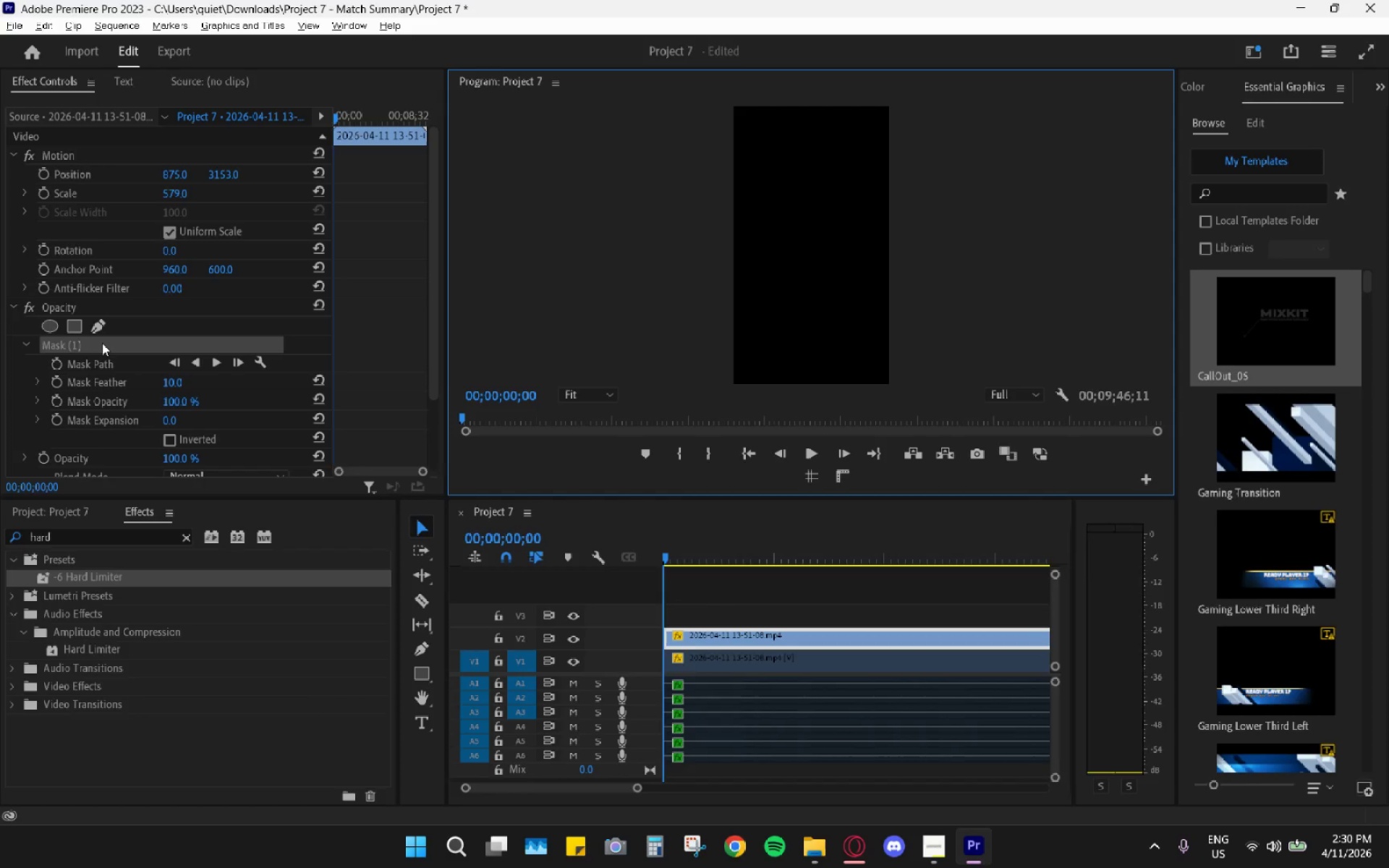 
left_click_drag(start_coordinate=[102, 343], to_coordinate=[854, 181])
 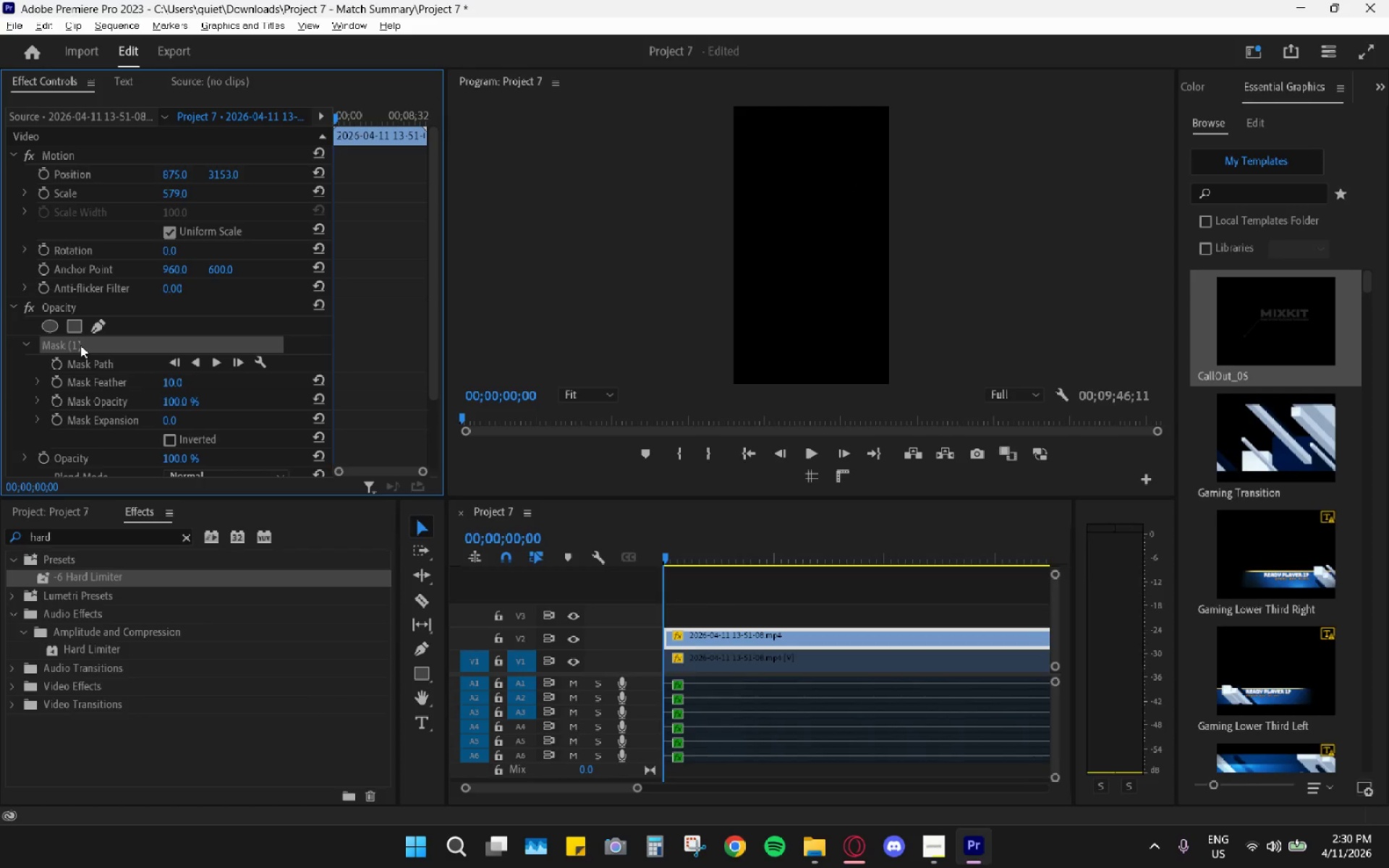 
double_click([80, 345])
 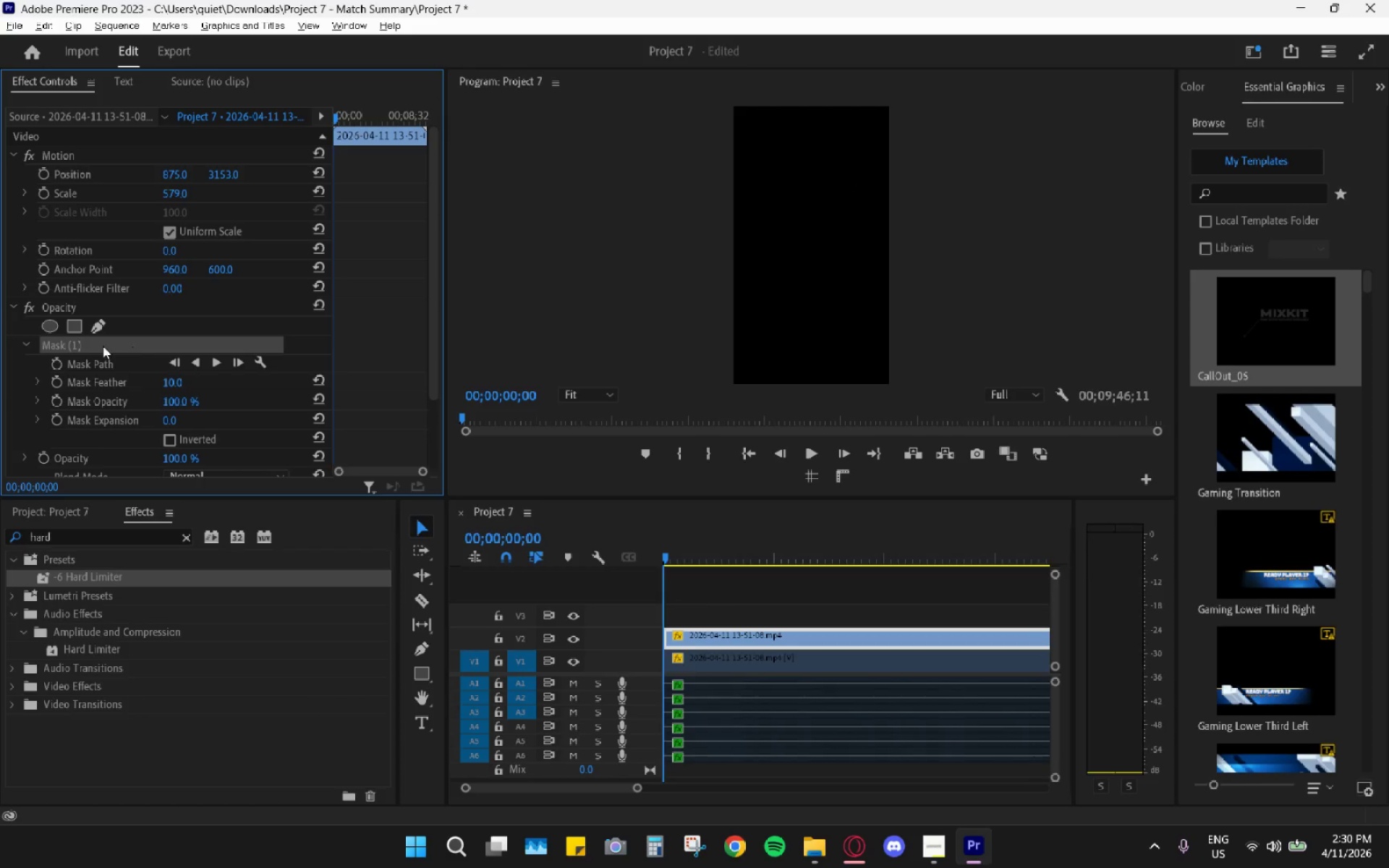 
double_click([98, 346])
 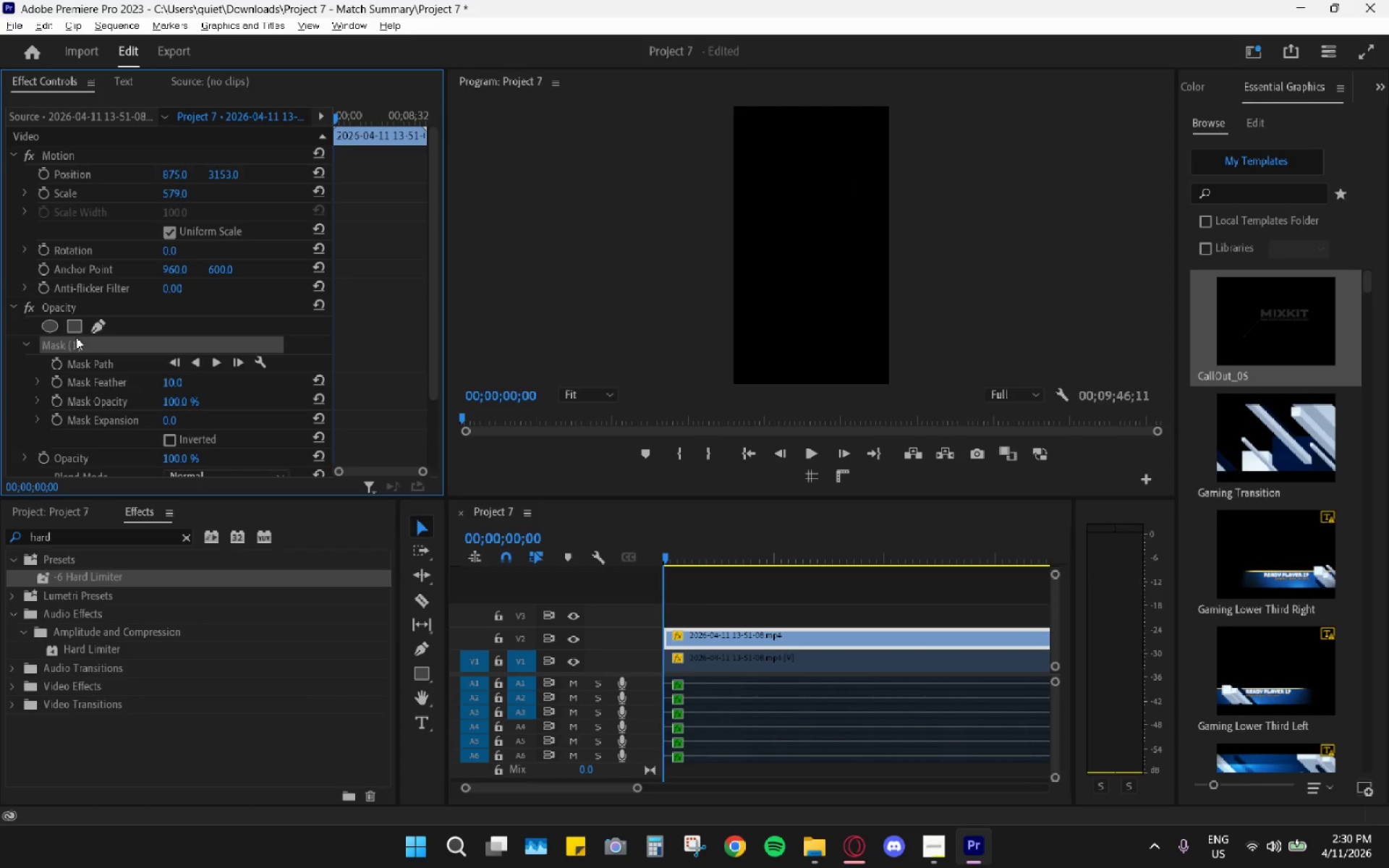 
left_click_drag(start_coordinate=[61, 346], to_coordinate=[846, 256])
 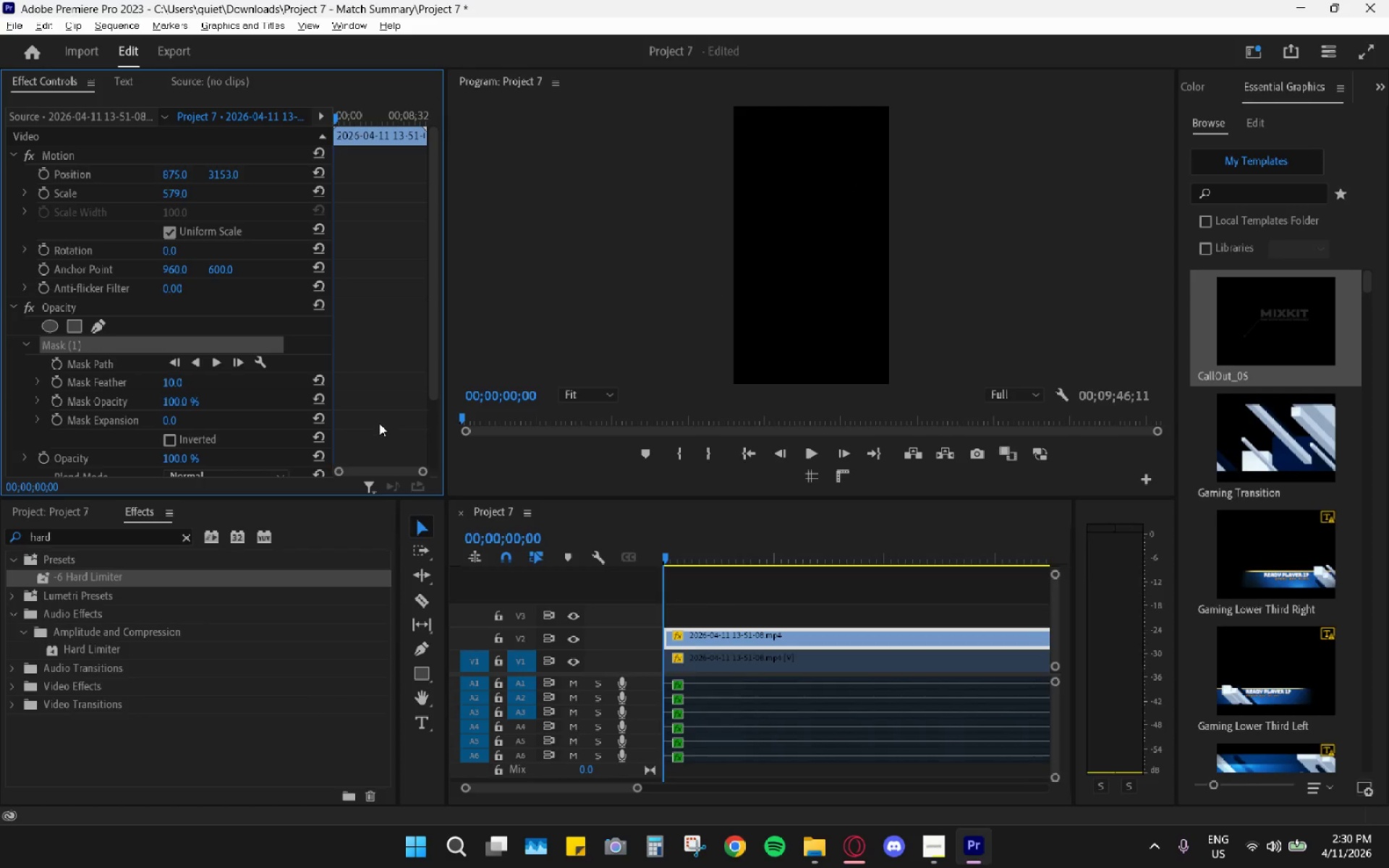 
key(Alt+AltLeft)
 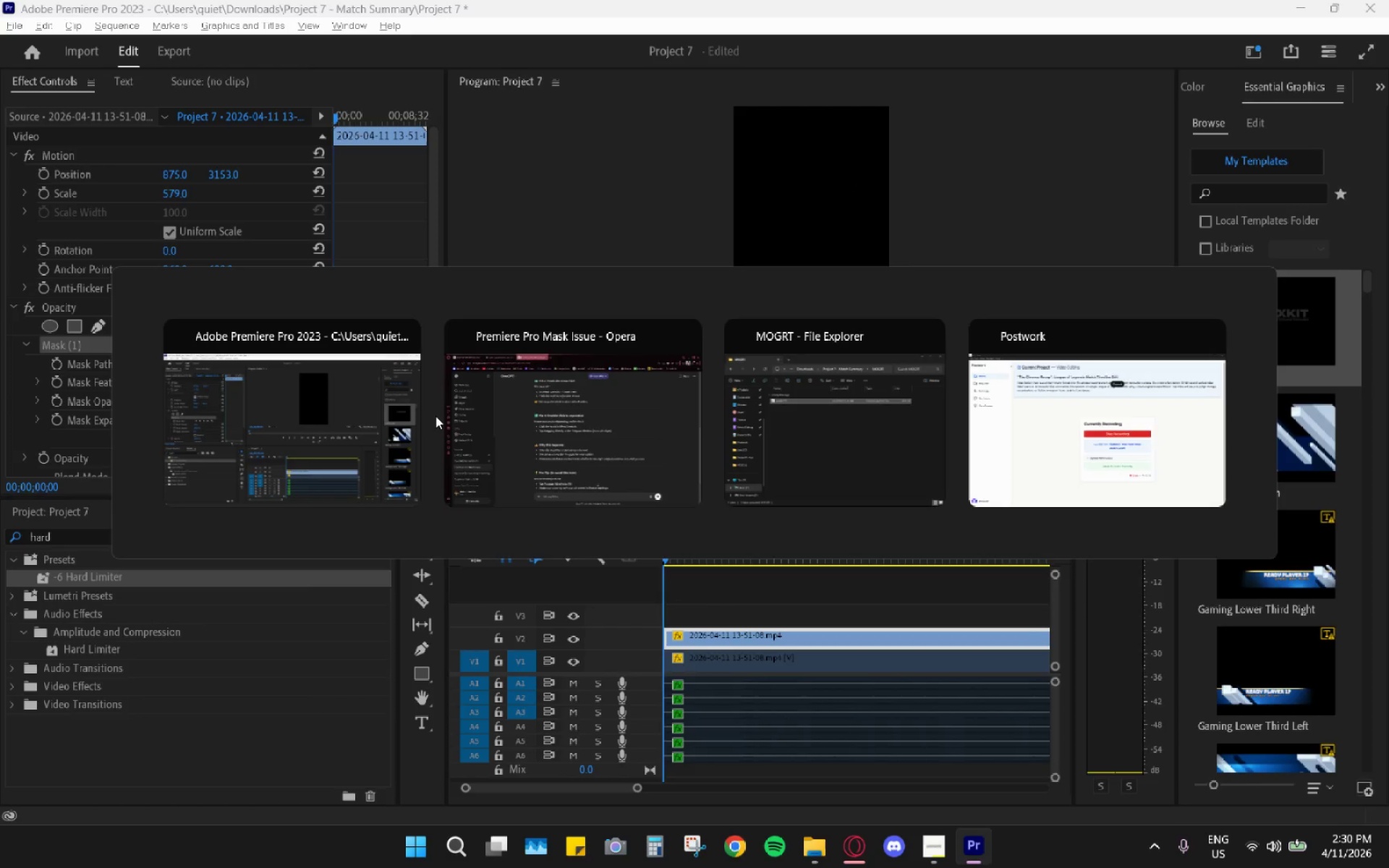 
key(Tab)
type(all)
key(Backspace)
key(Backspace)
key(Backspace)
key(Backspace)
type(all of those dont work.)
 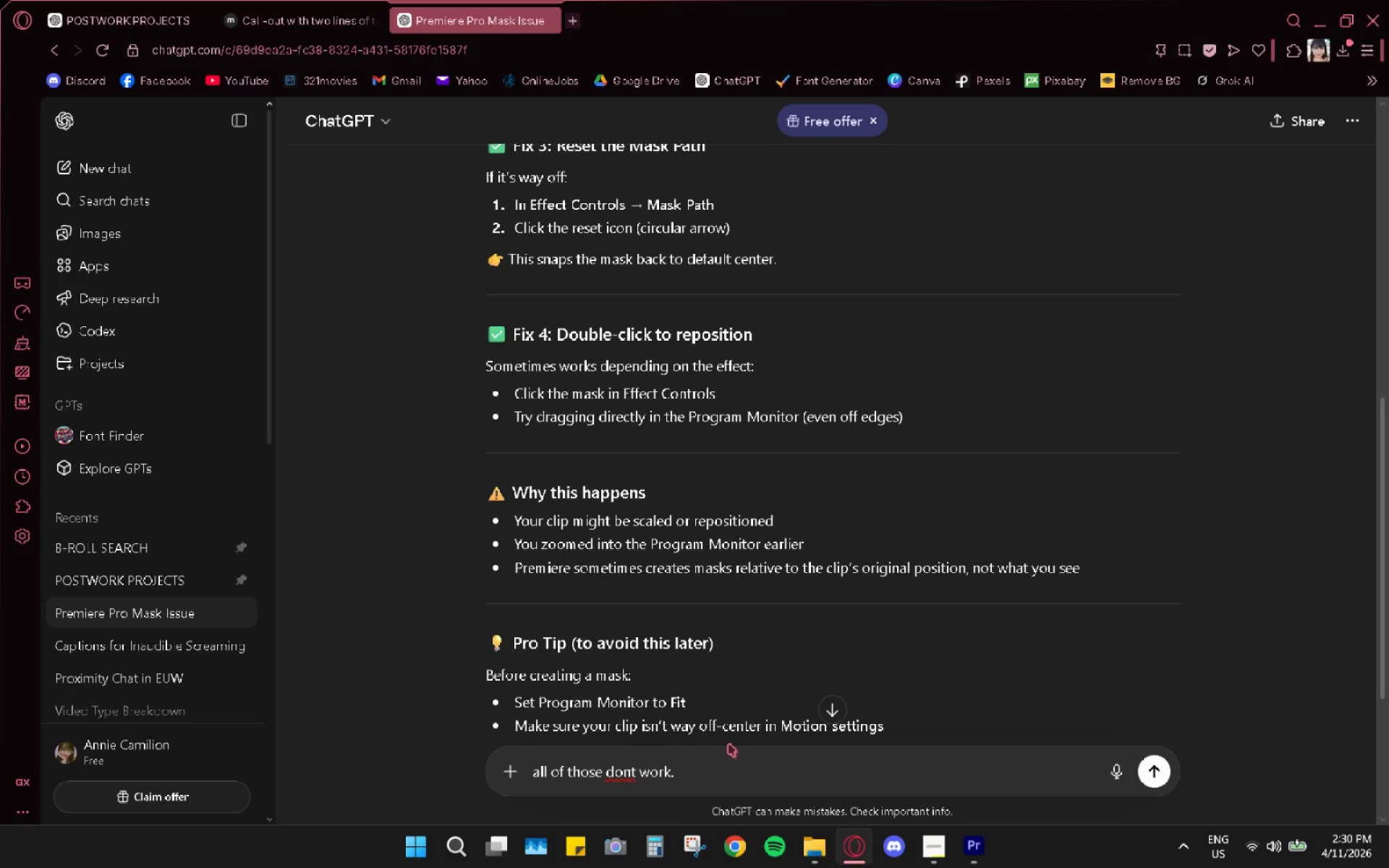 
key(Enter)
 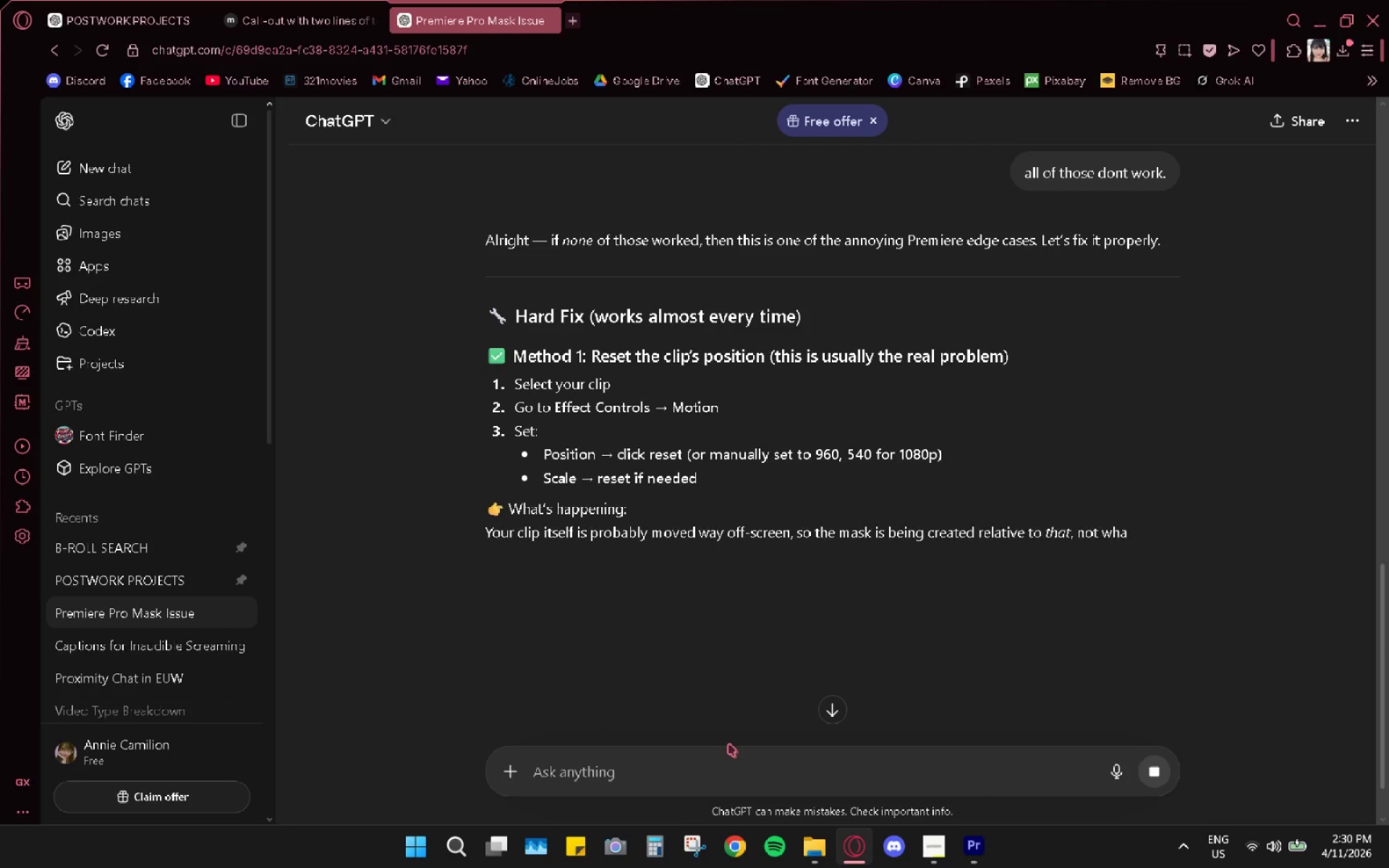 
wait(9.33)
 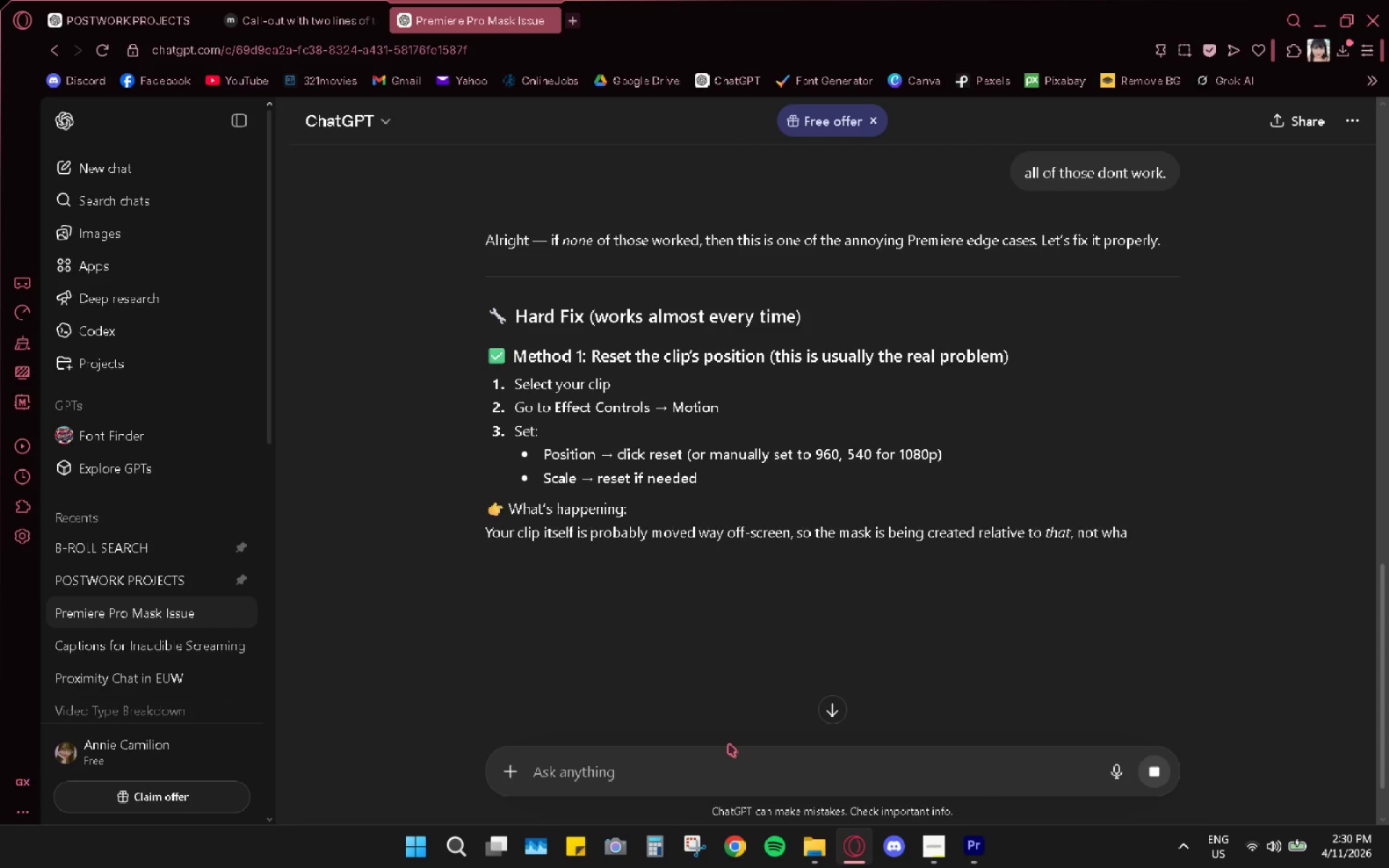 
key(X)
 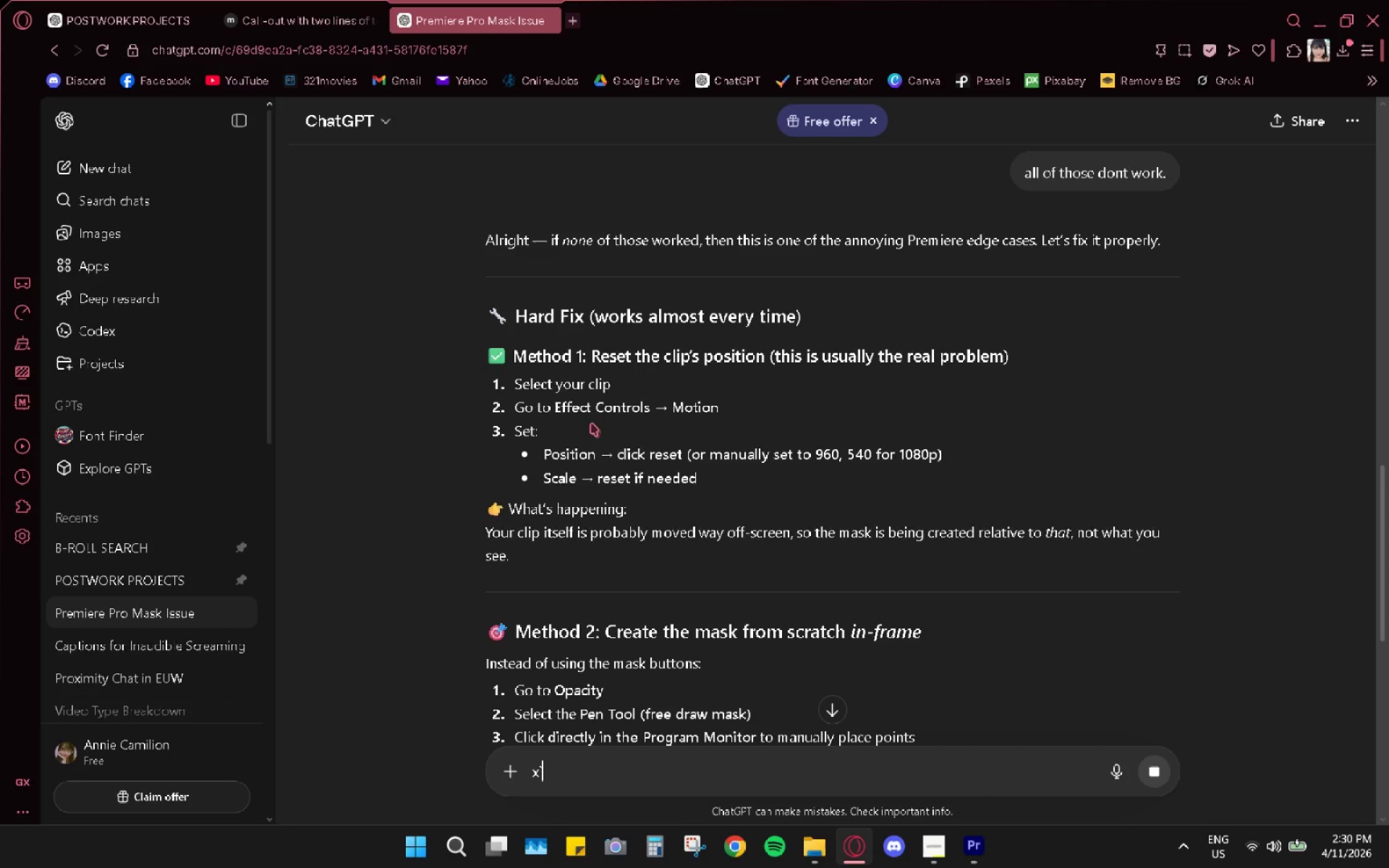 
key(Backquote)
 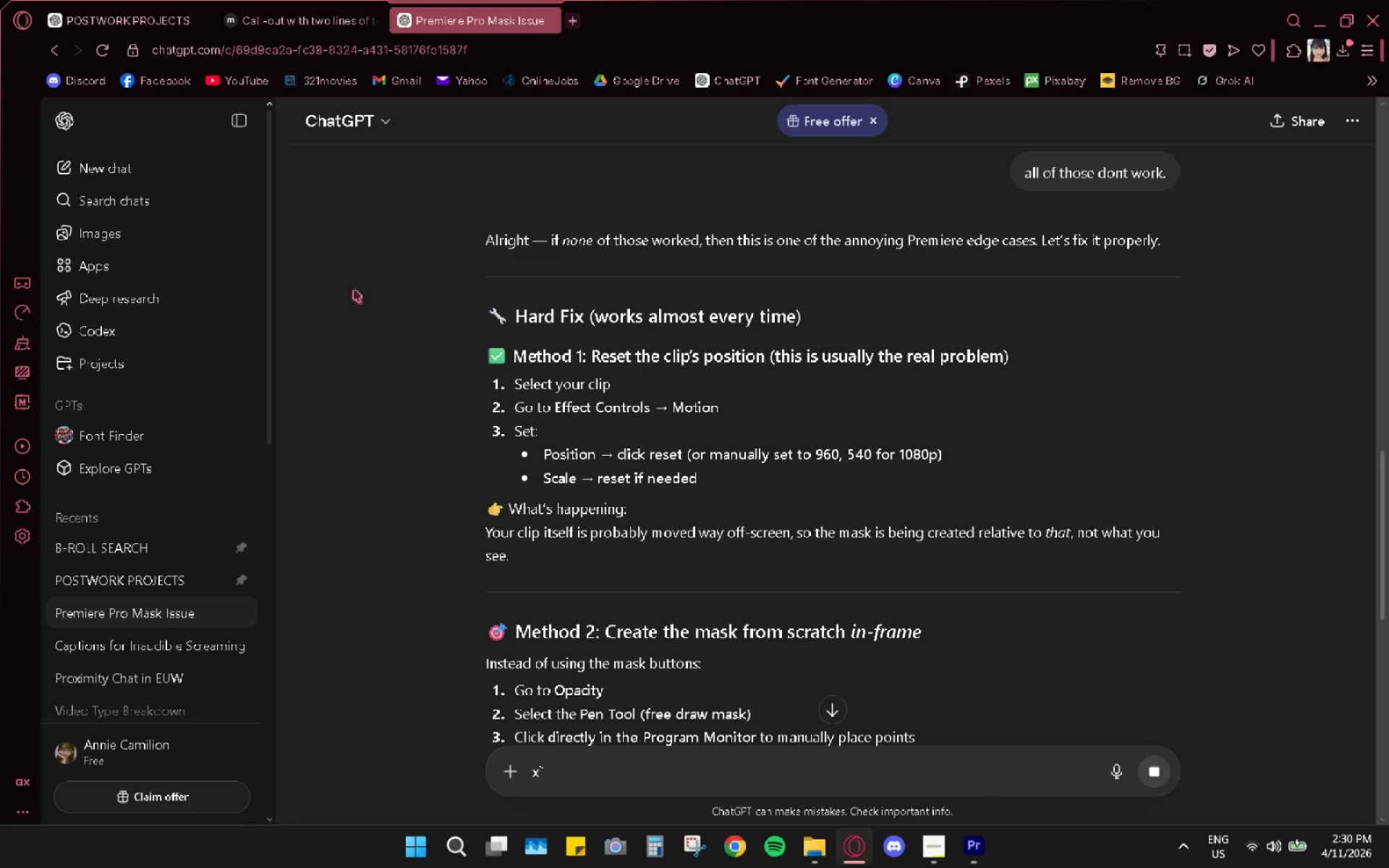 
hold_key(key=Tab, duration=0.52)
 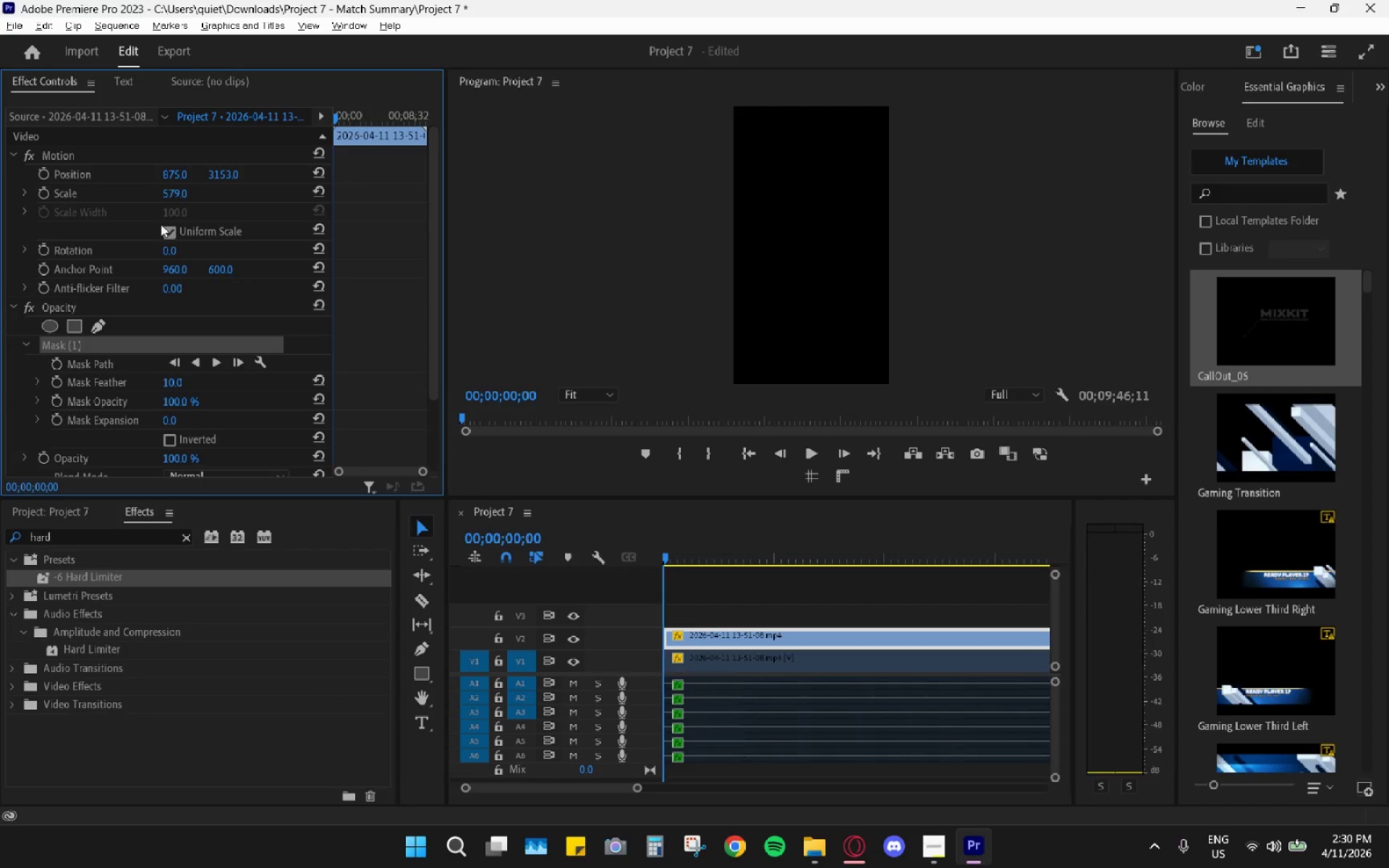 
key(Alt+AltLeft)
 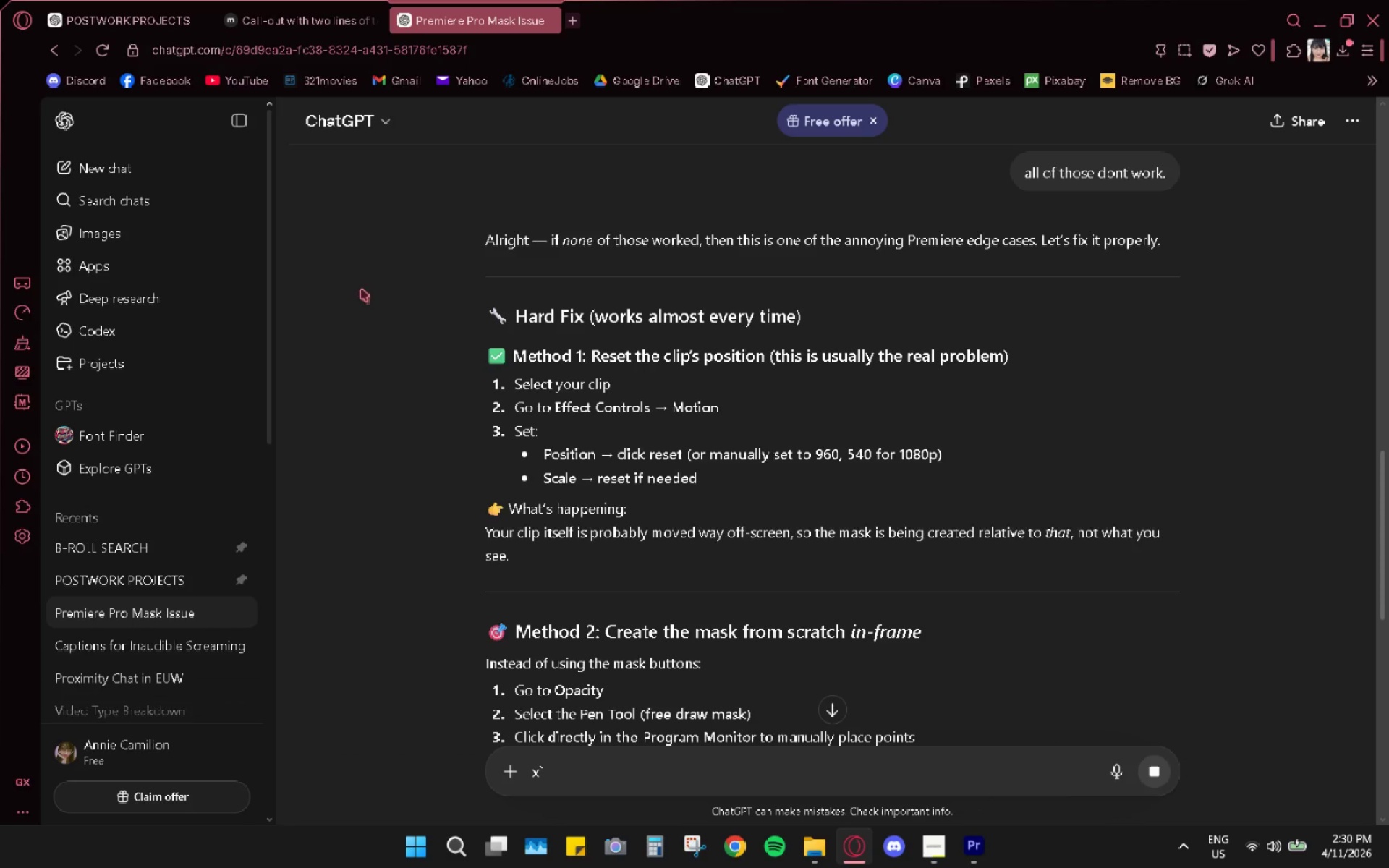 
key(Alt+AltLeft)
 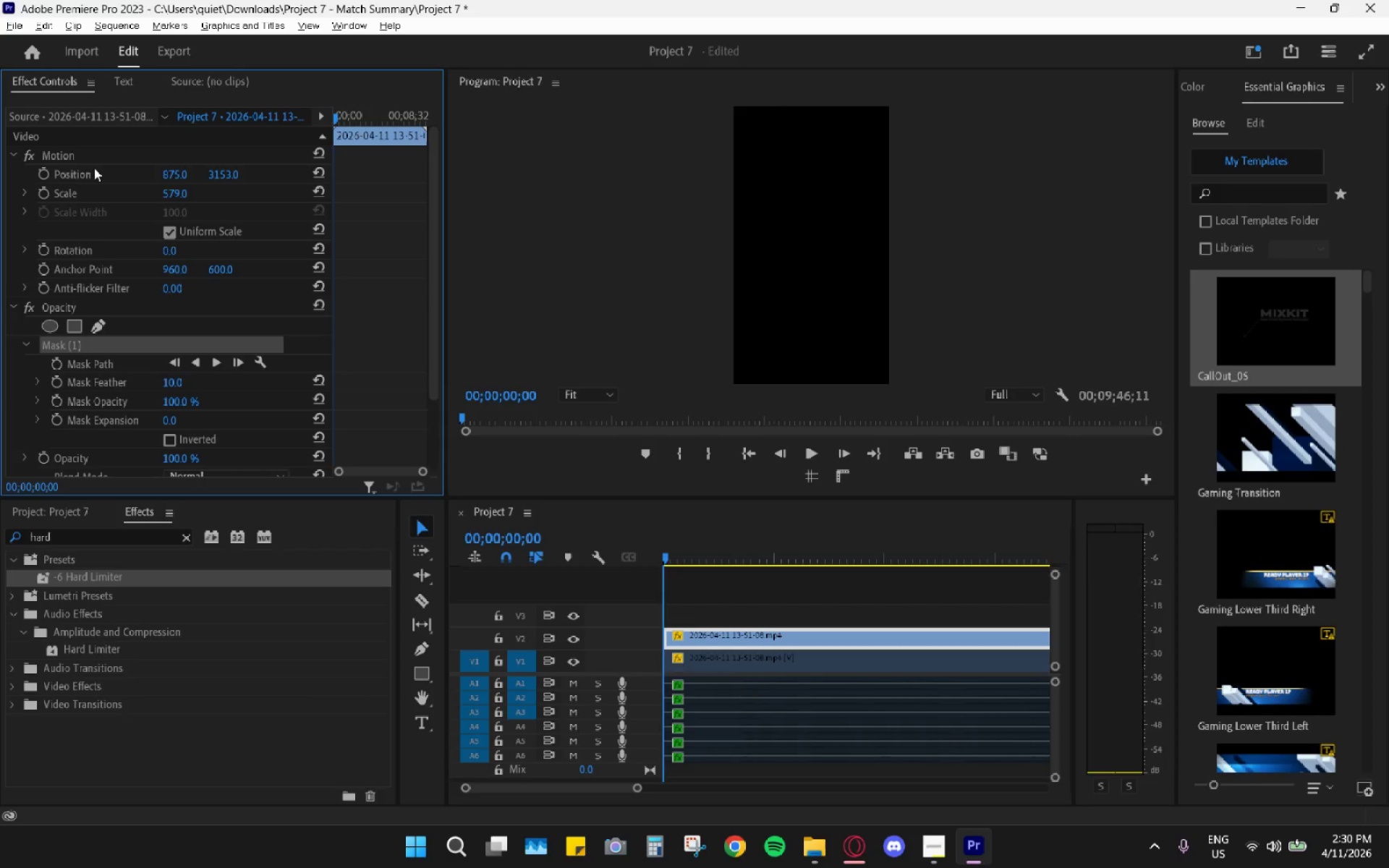 
key(Alt+AltLeft)
 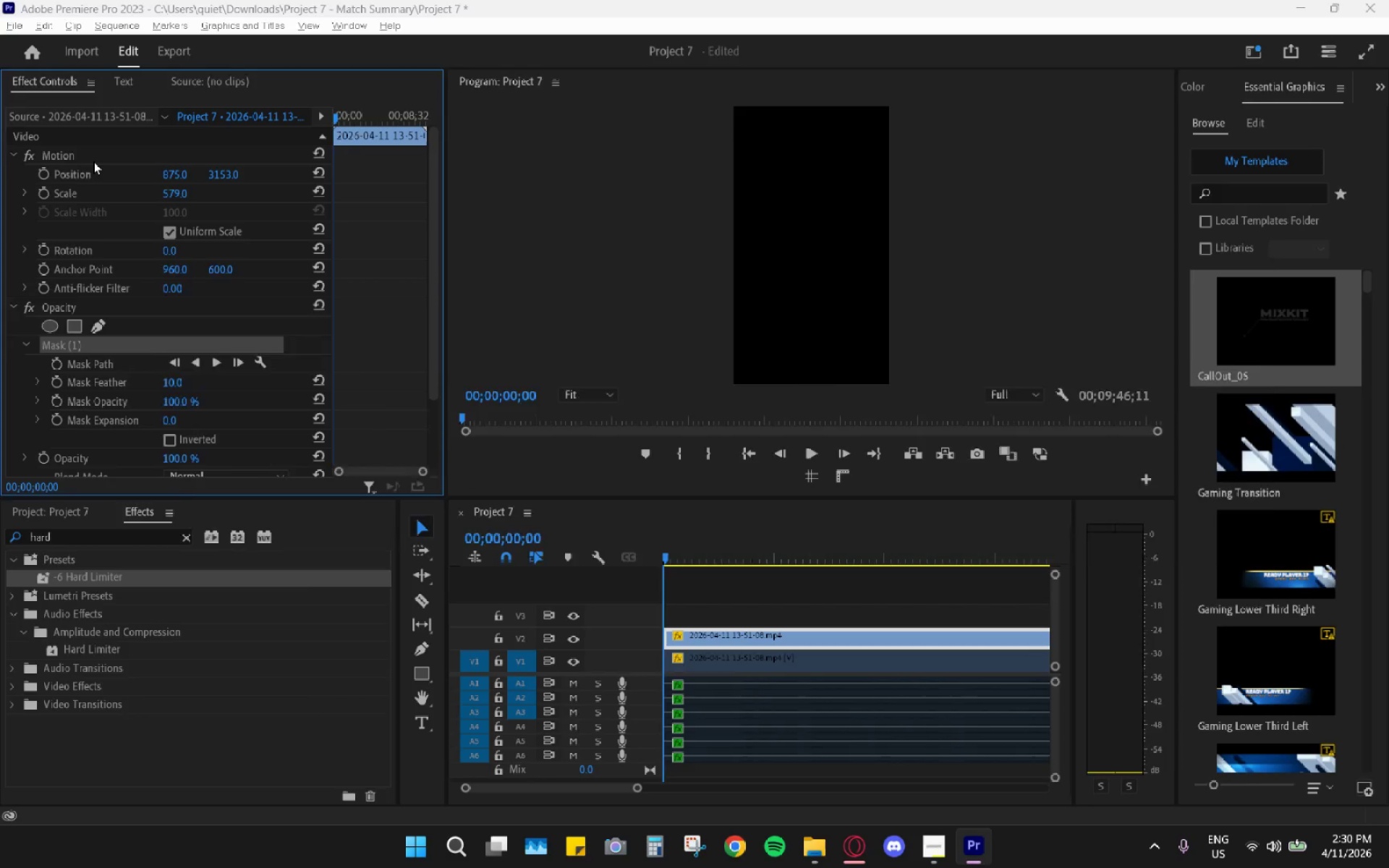 
key(Alt+Tab)
 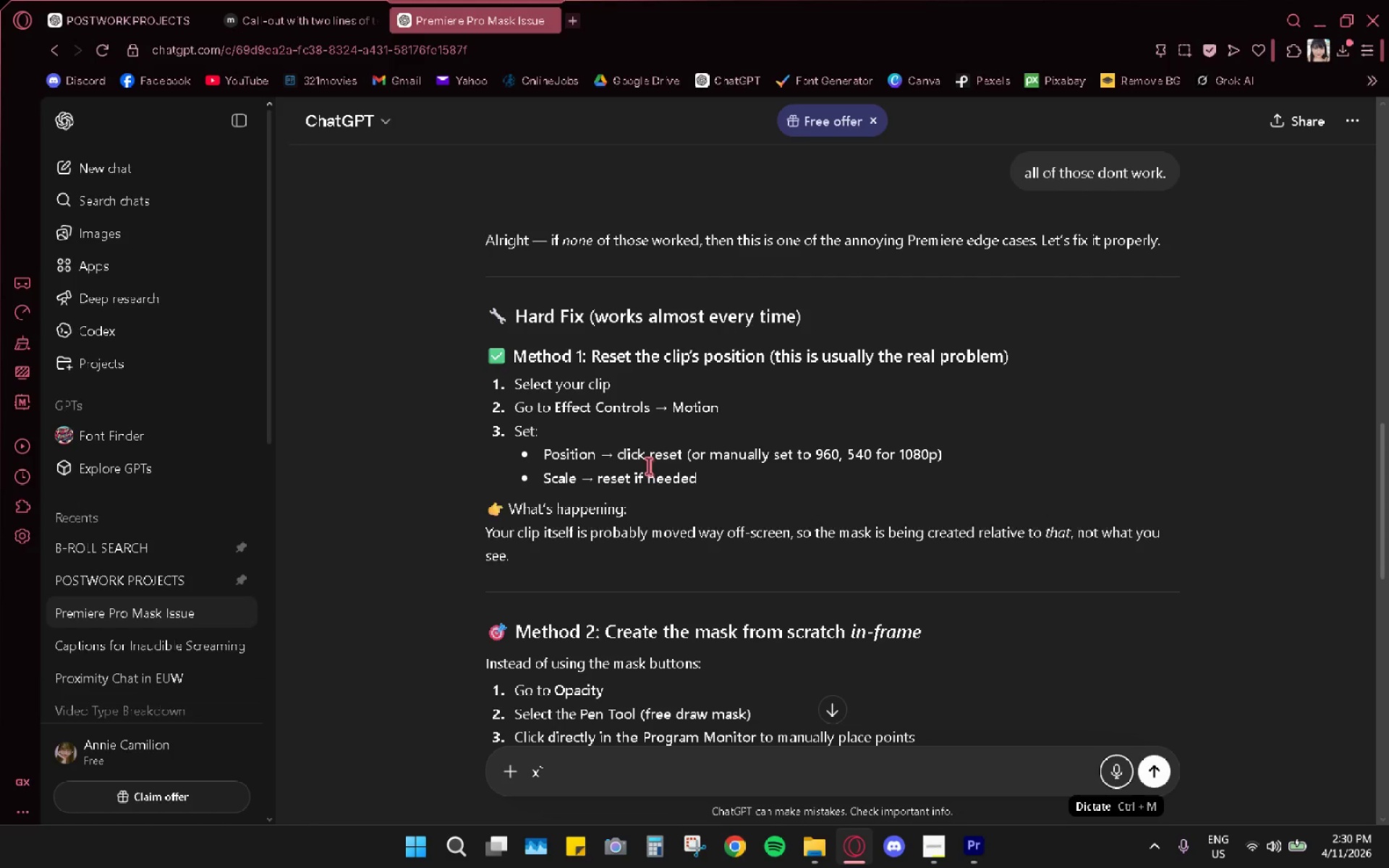 
key(Alt+AltLeft)
 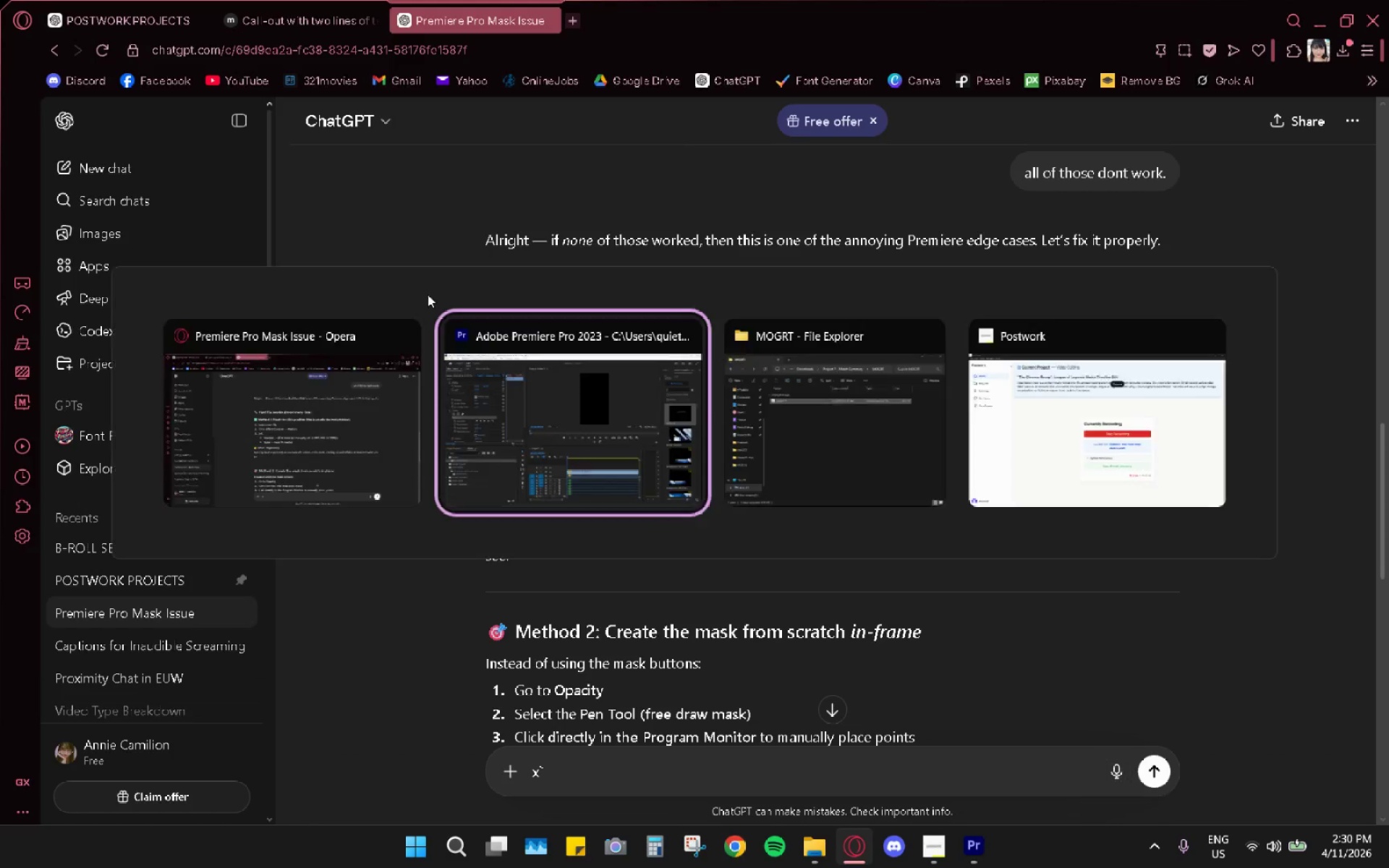 
key(Alt+Tab)
 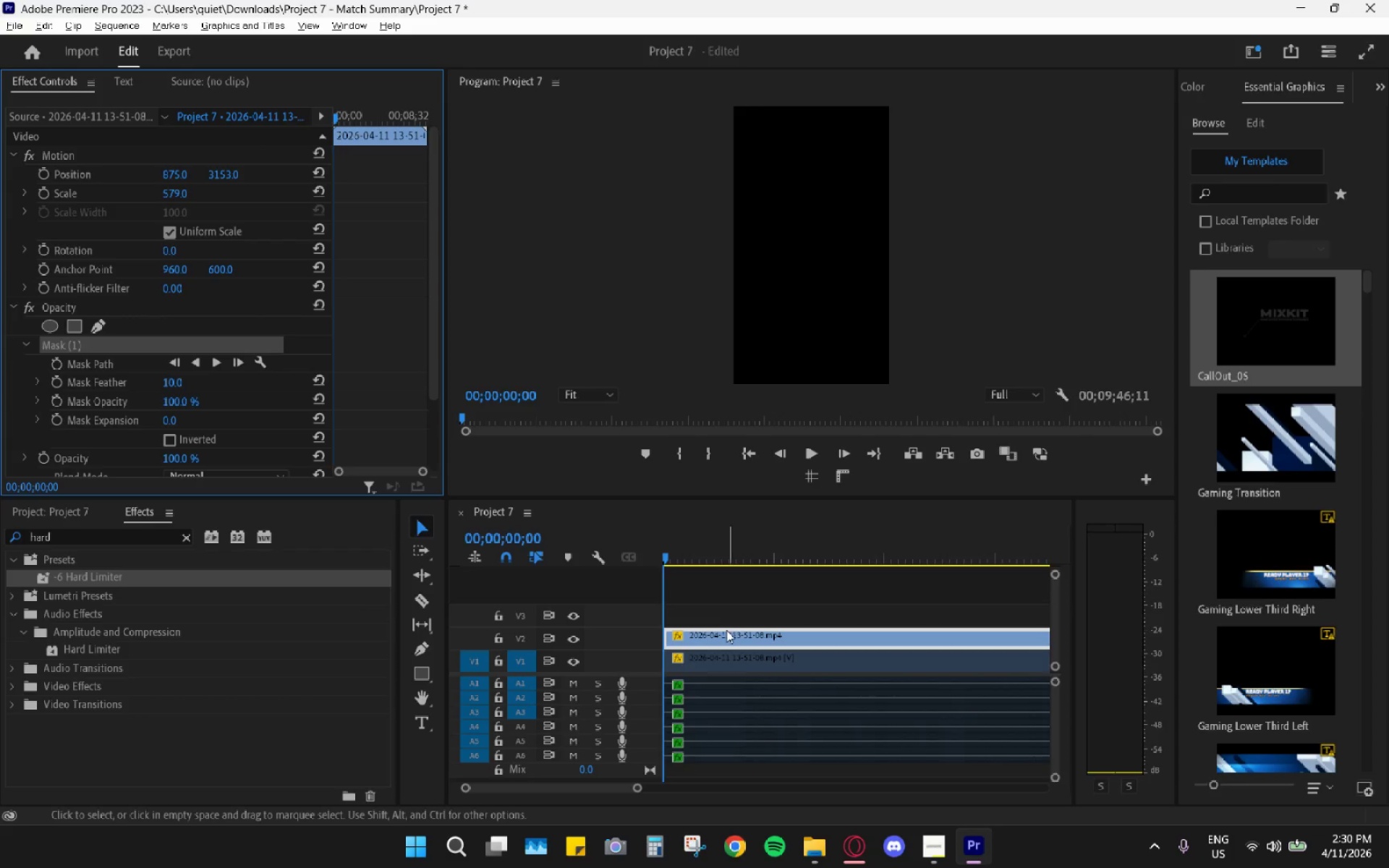 
key(Shift+E)
 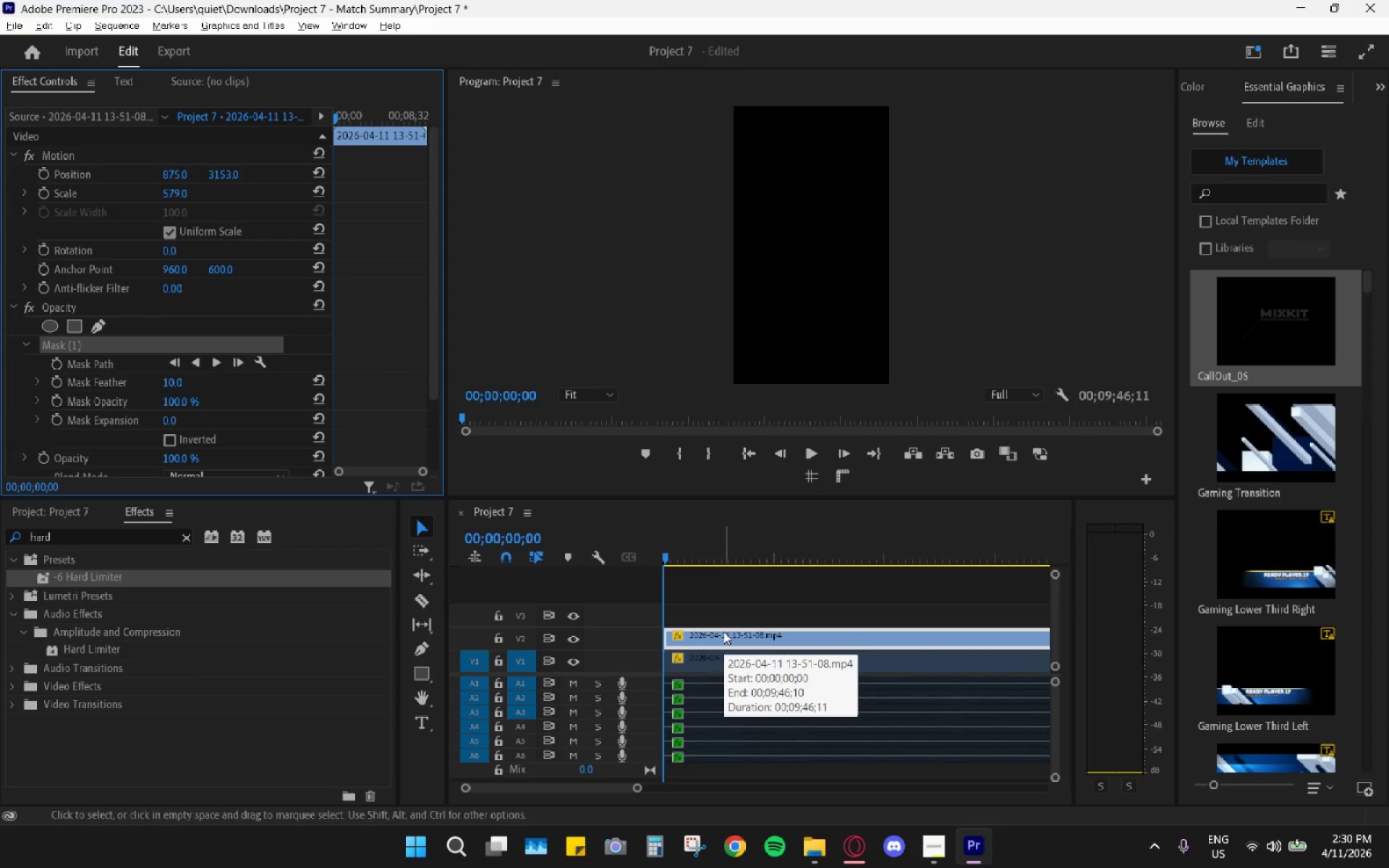 
left_click([723, 631])
 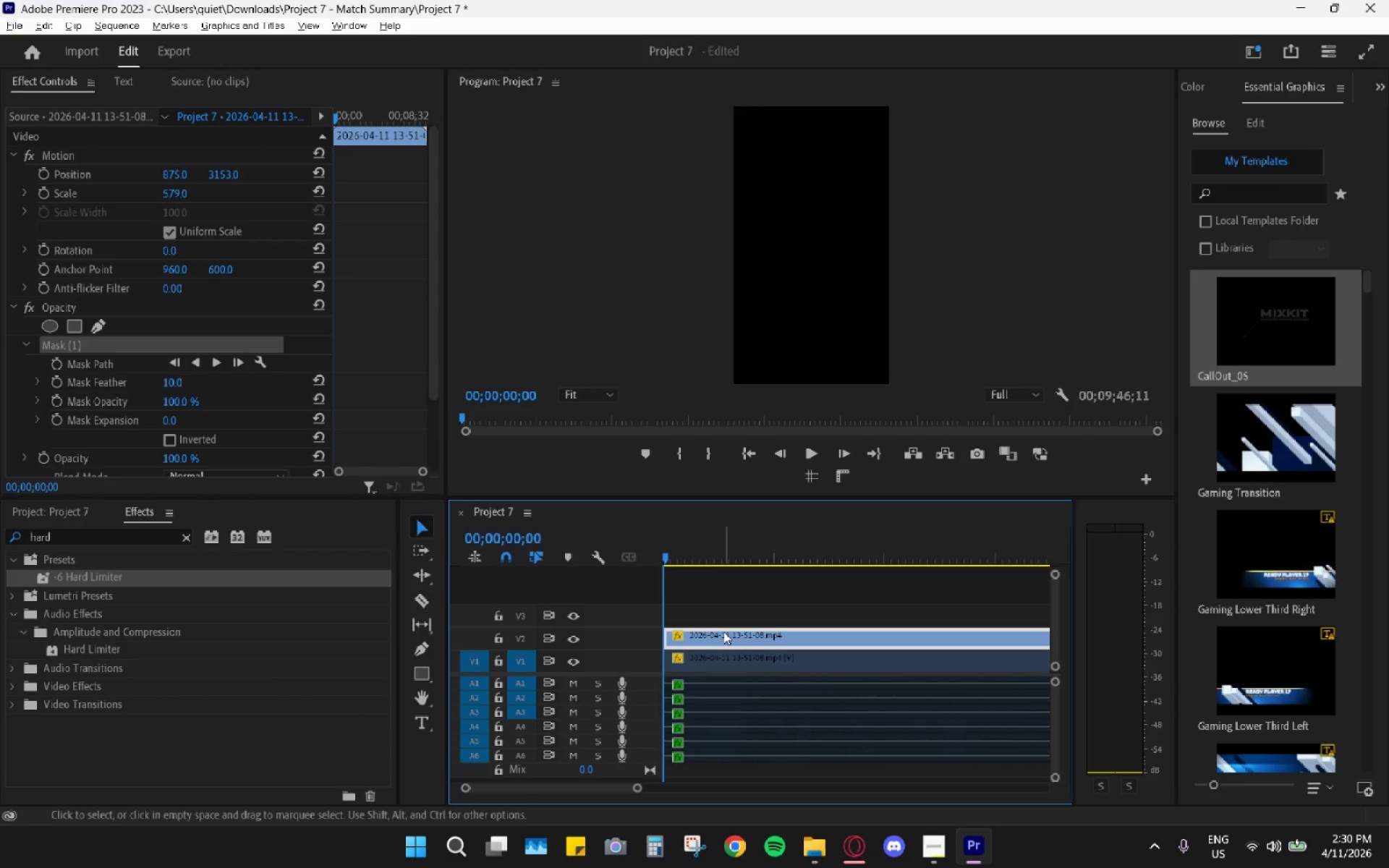 
key(Shift+E)
 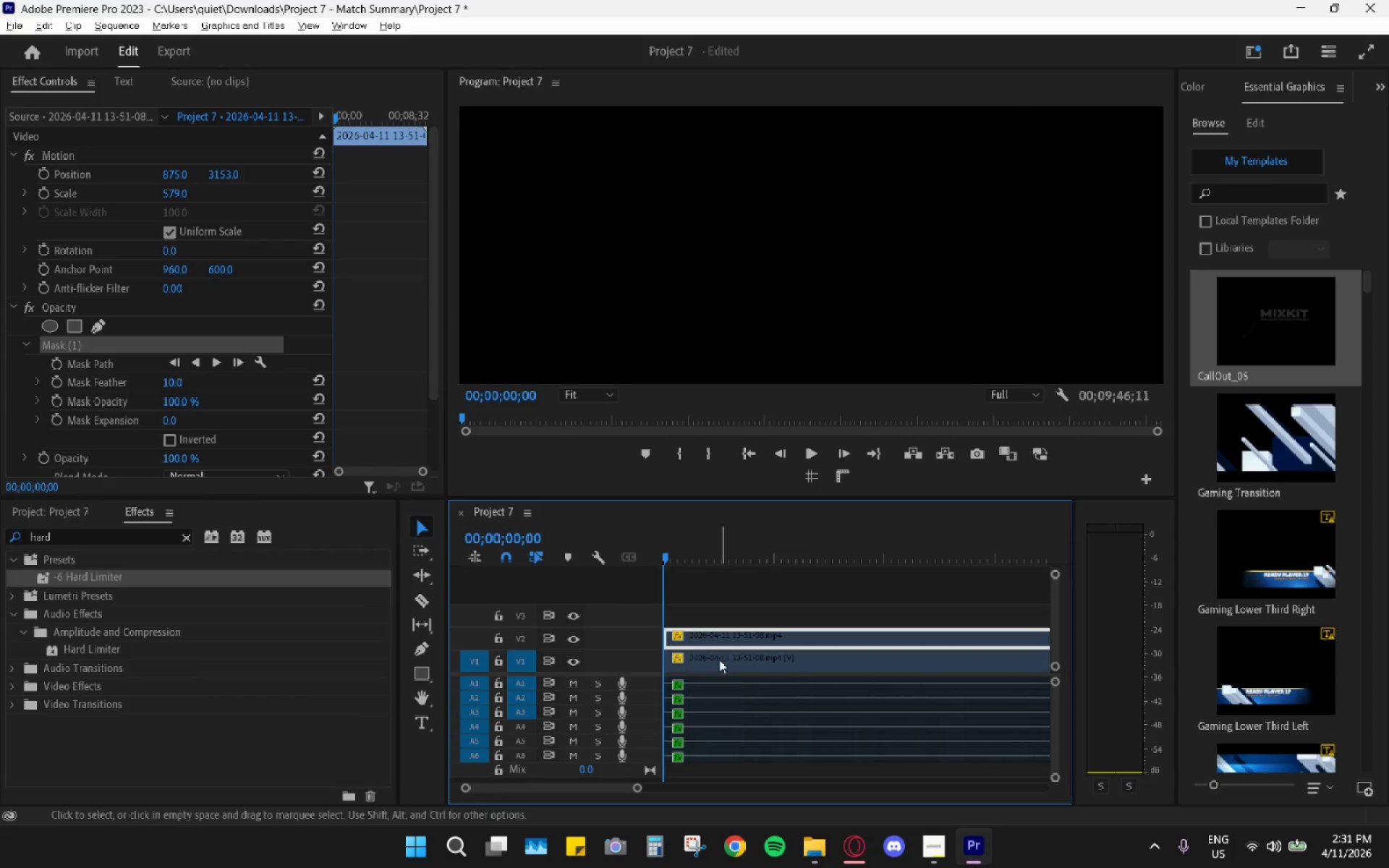 
left_click([718, 665])
 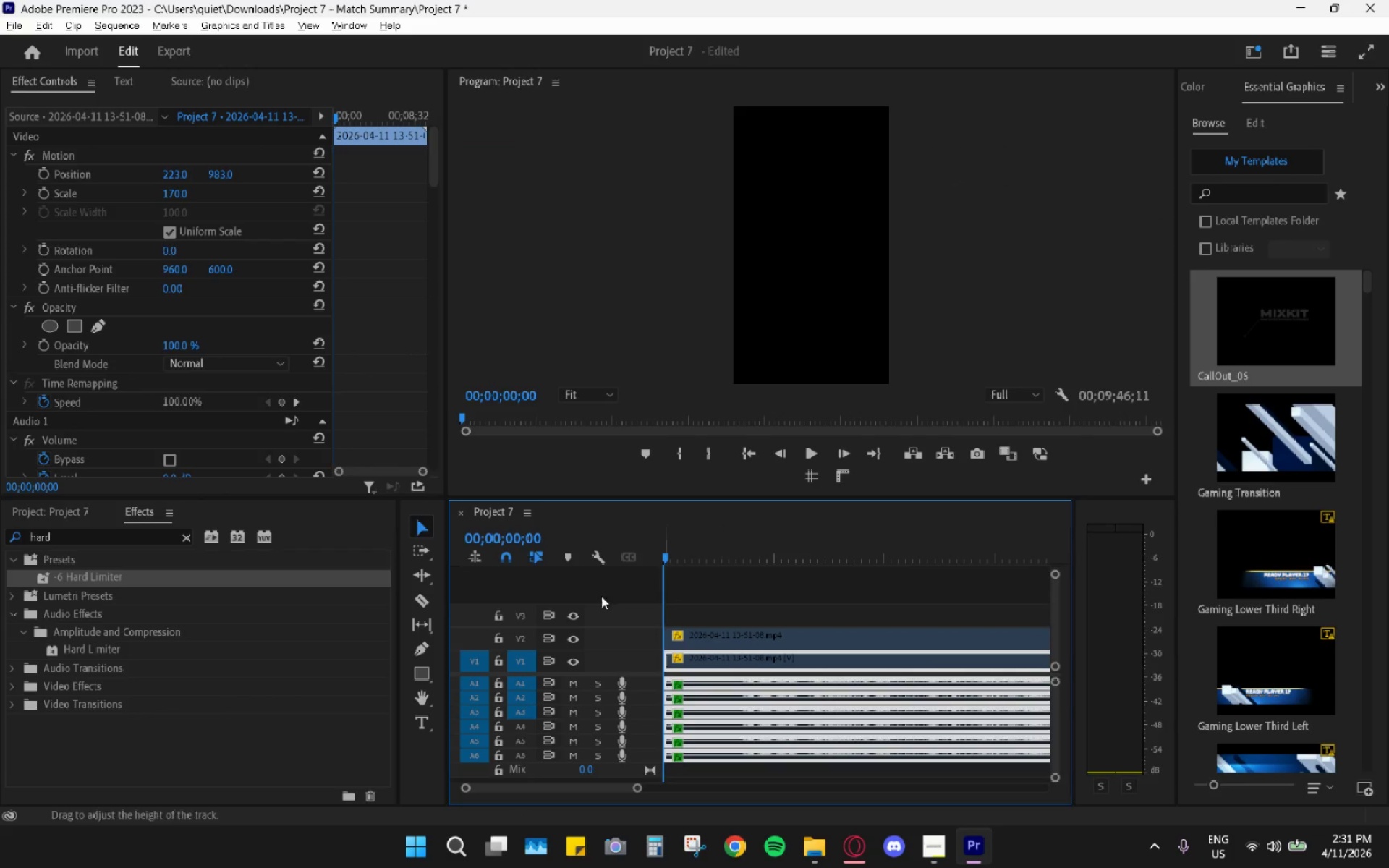 
key(Shift+E)
 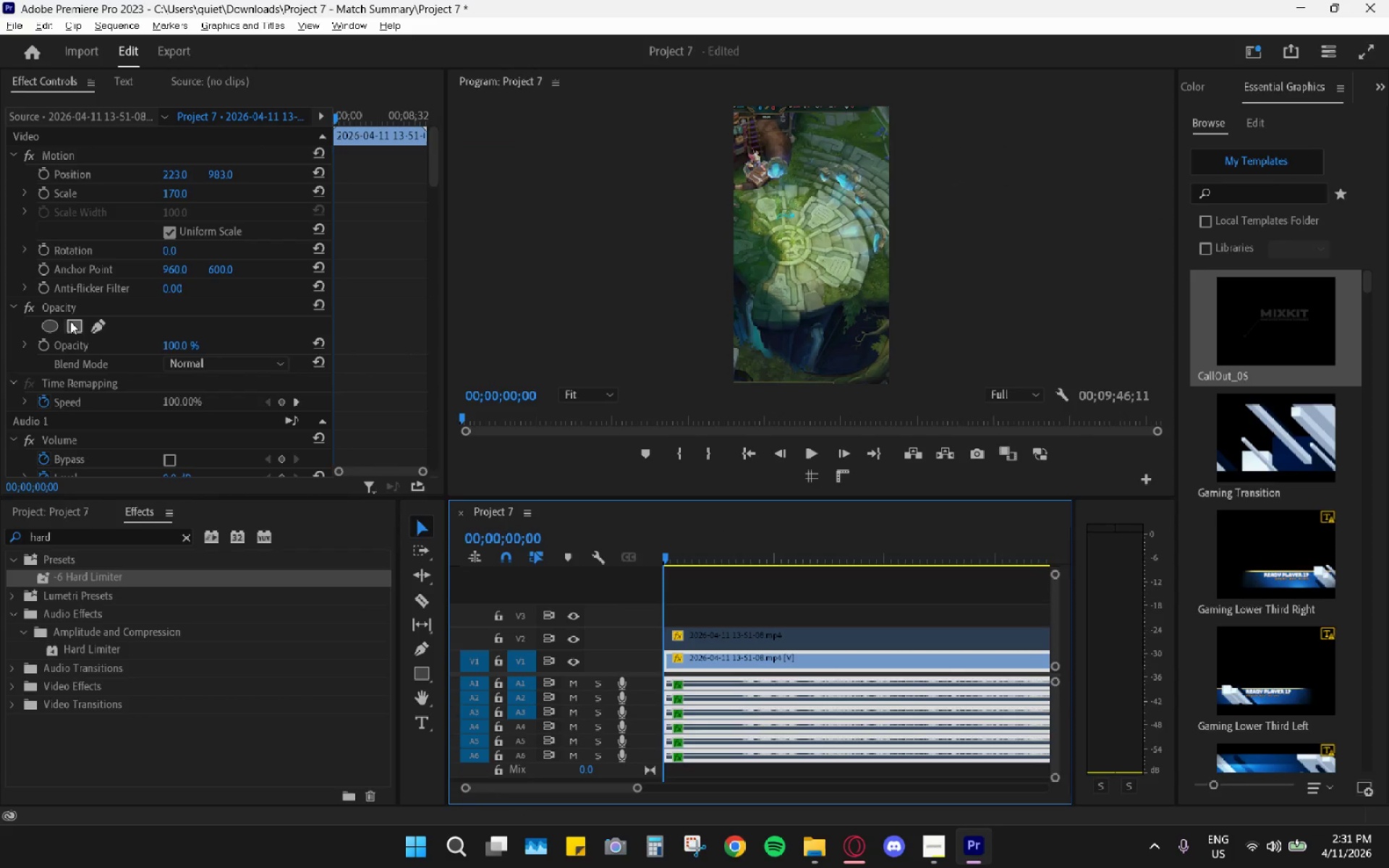 
left_click([74, 322])
 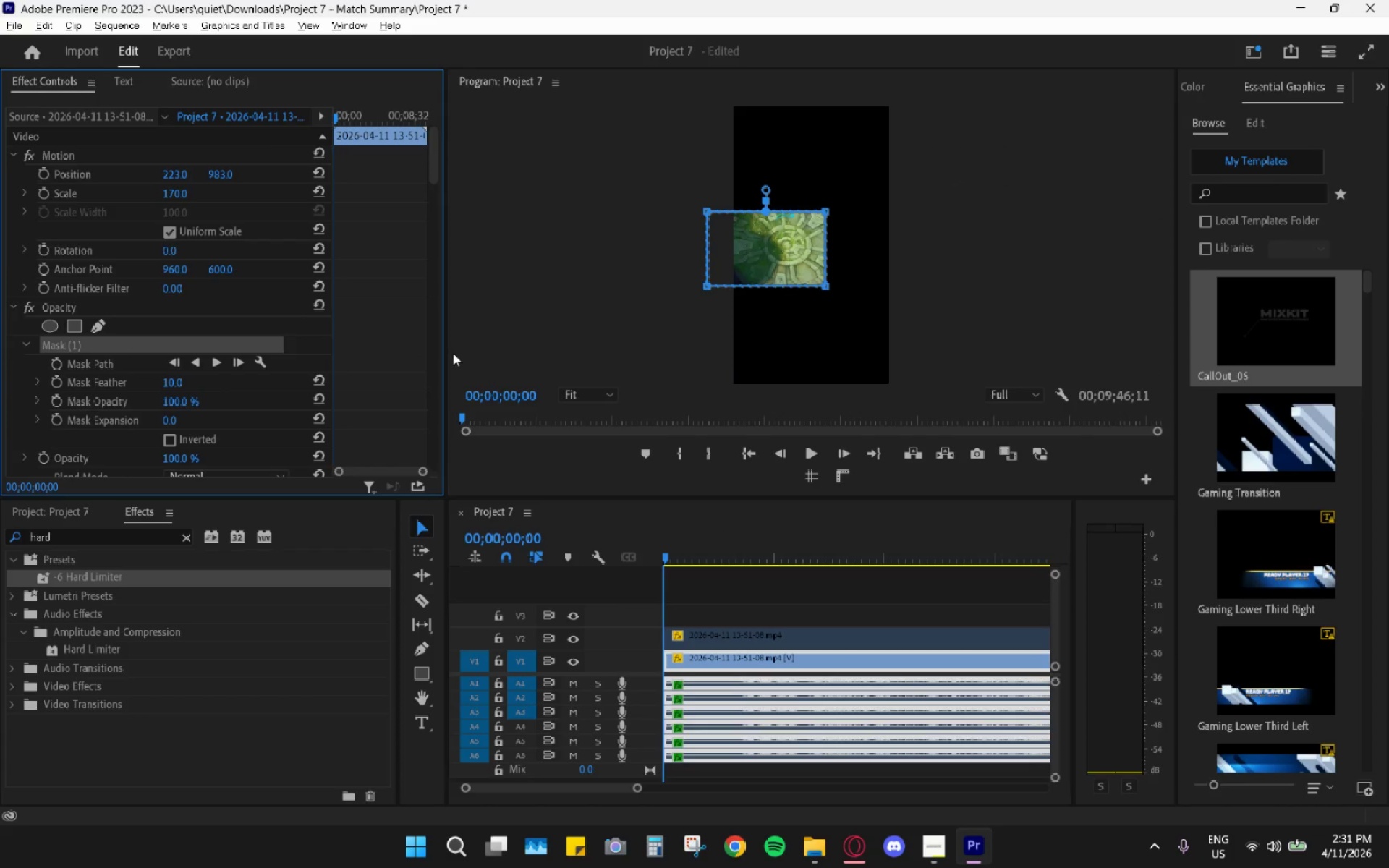 
key(Control+Z)
 